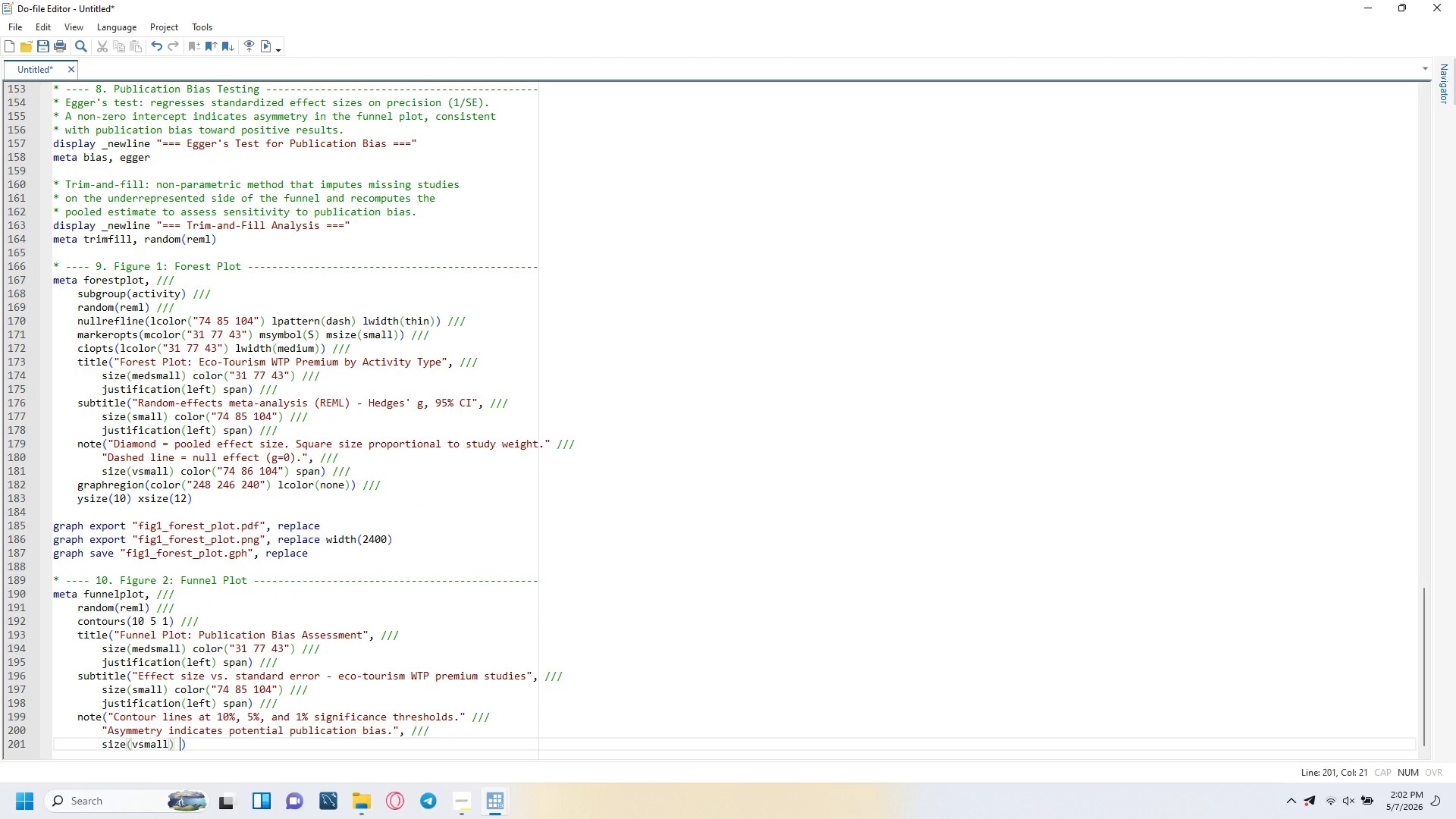 
type( color(74=)
key(Backspace)
key(Backspace)
key(Backspace)
type("74 85 104)
 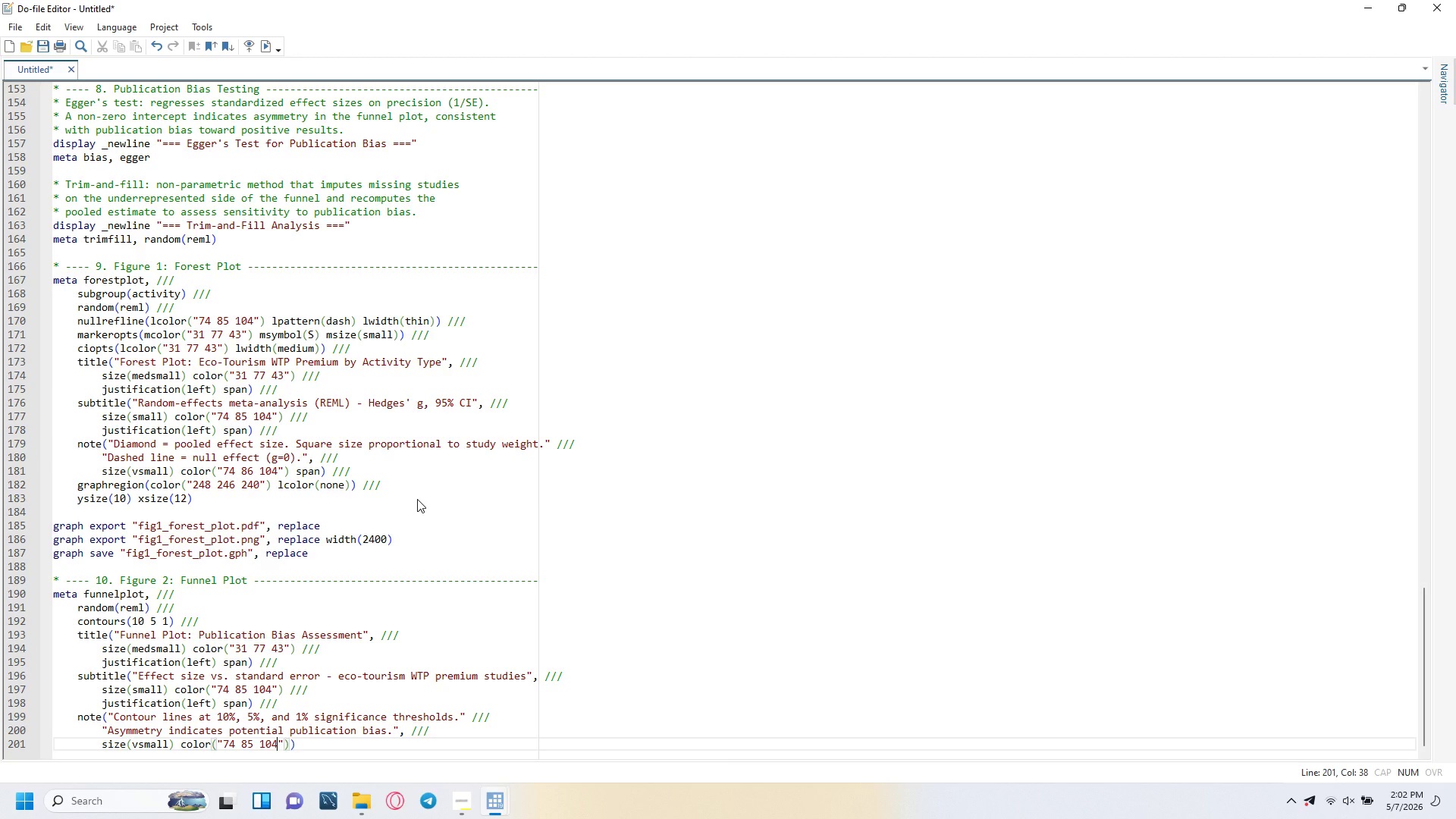 
key(ArrowRight)
 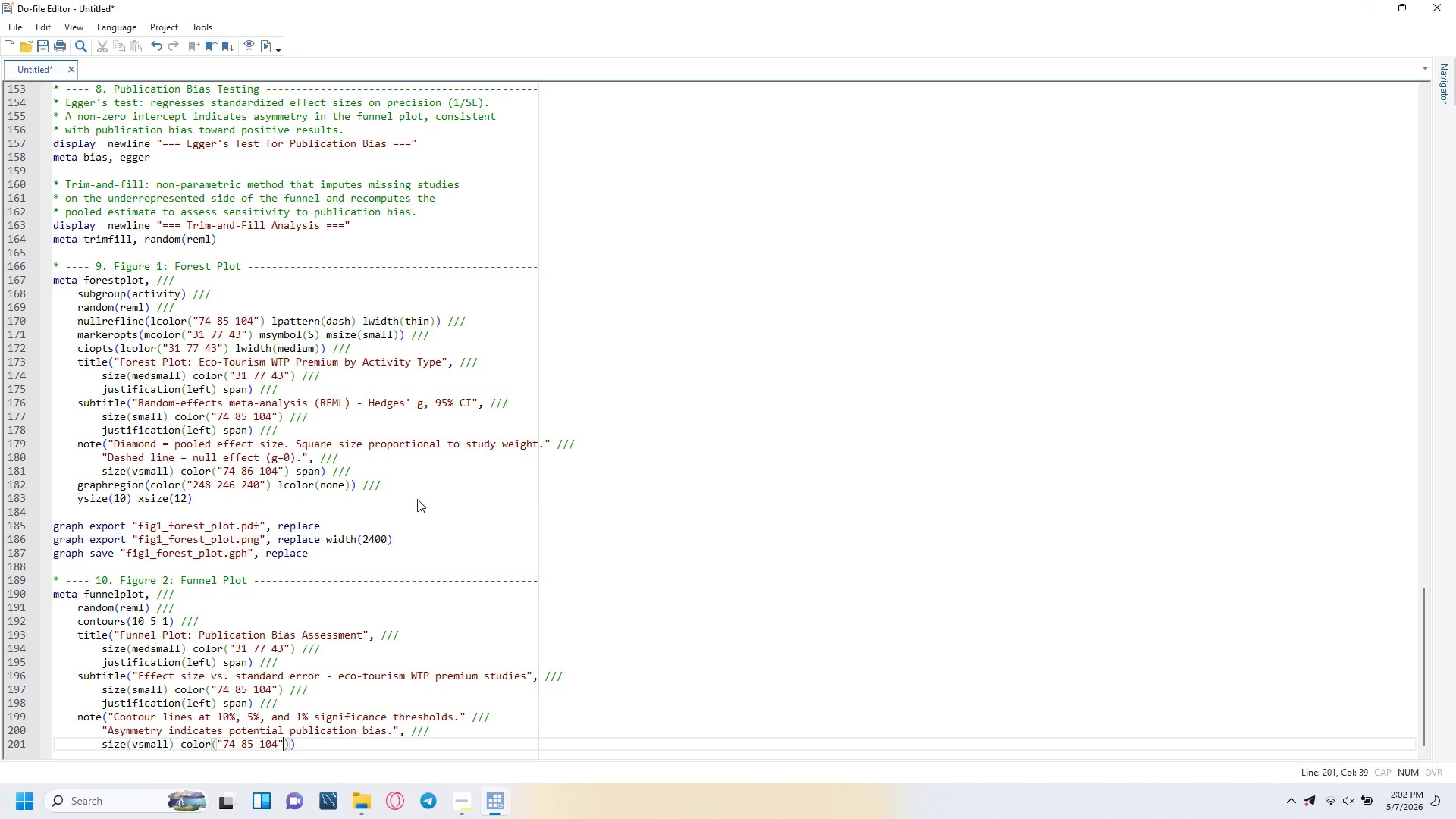 
key(ArrowRight)
 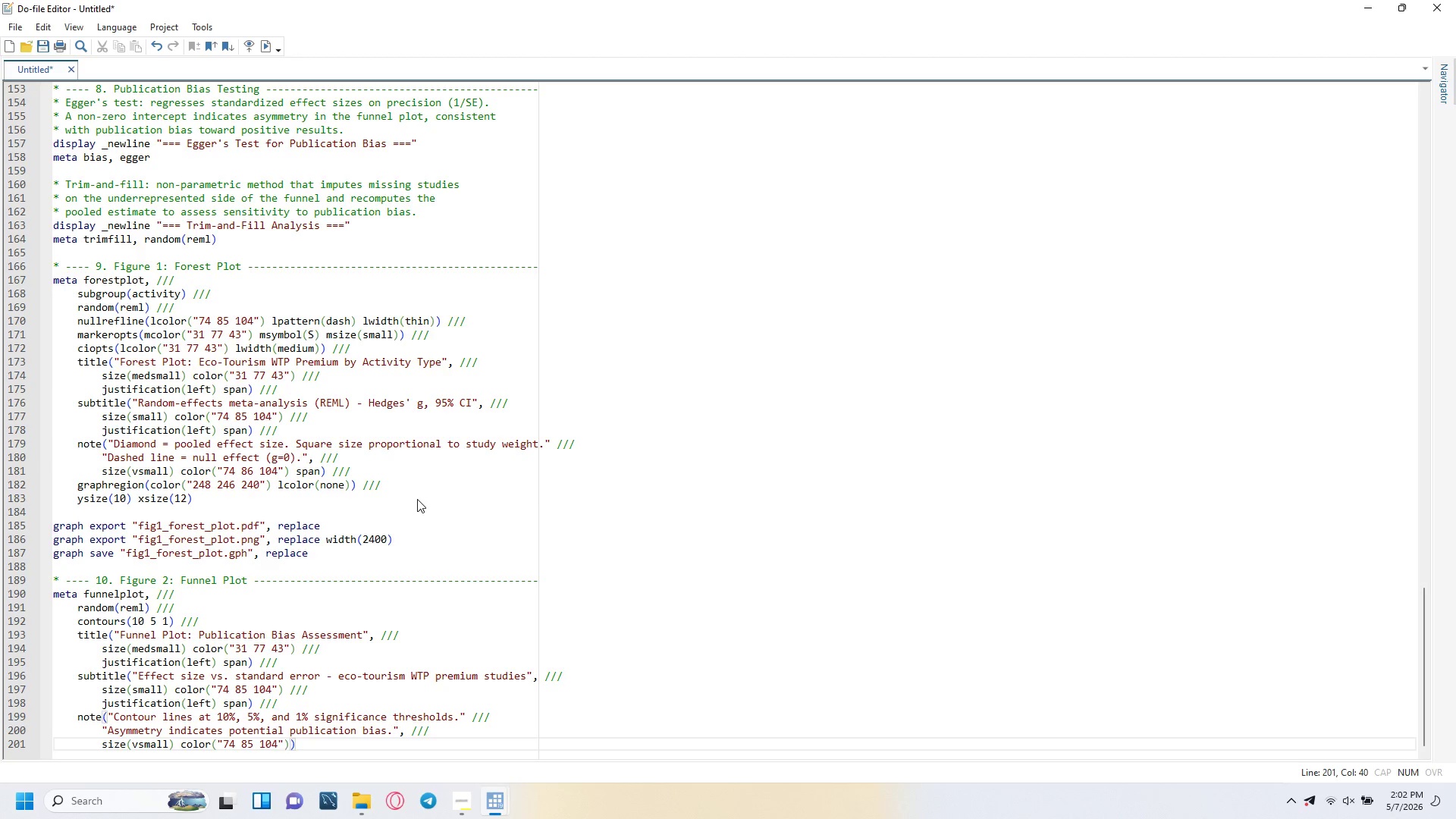 
type( so)
key(Backspace)
type(pan)
 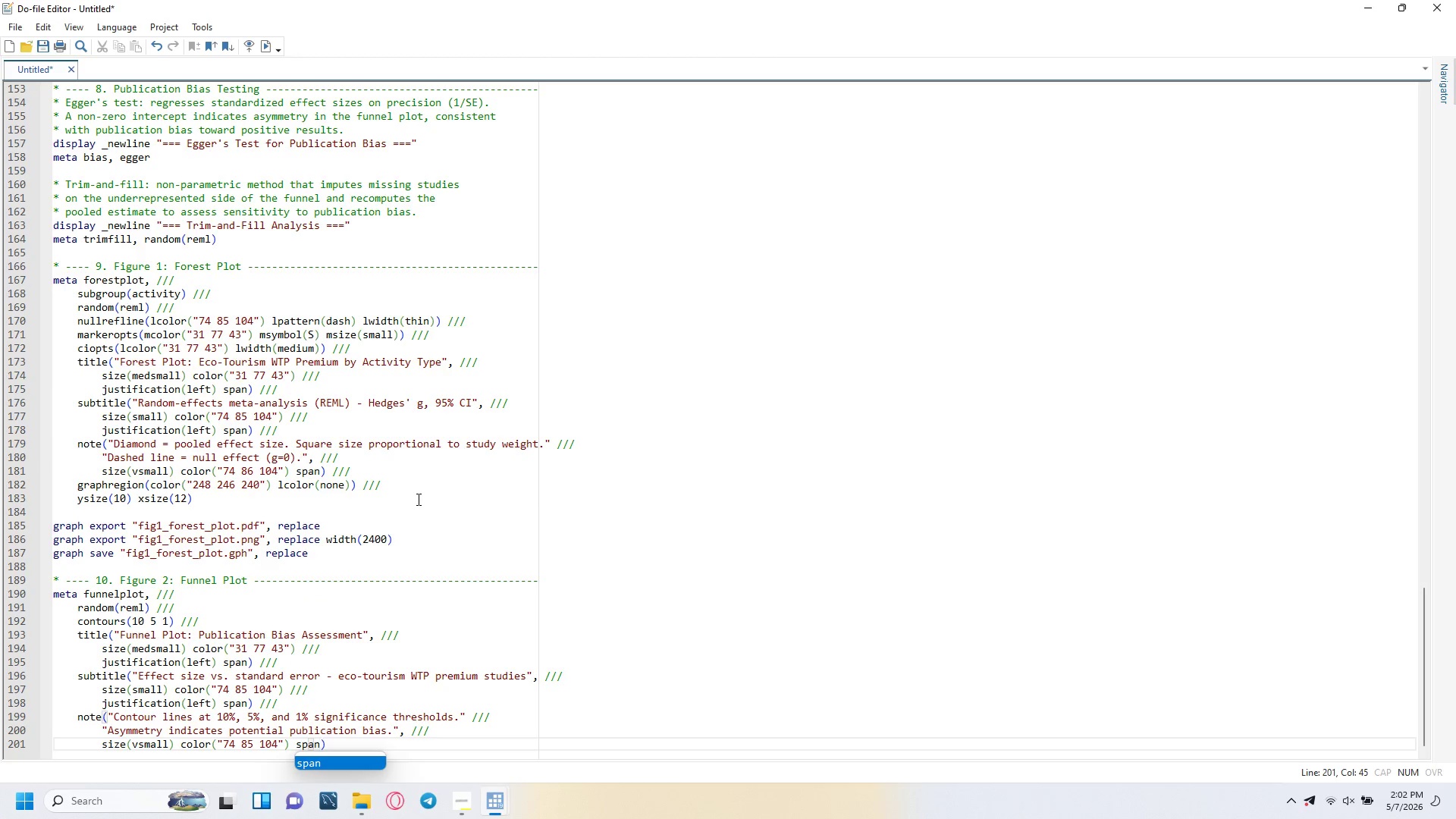 
key(ArrowRight)
 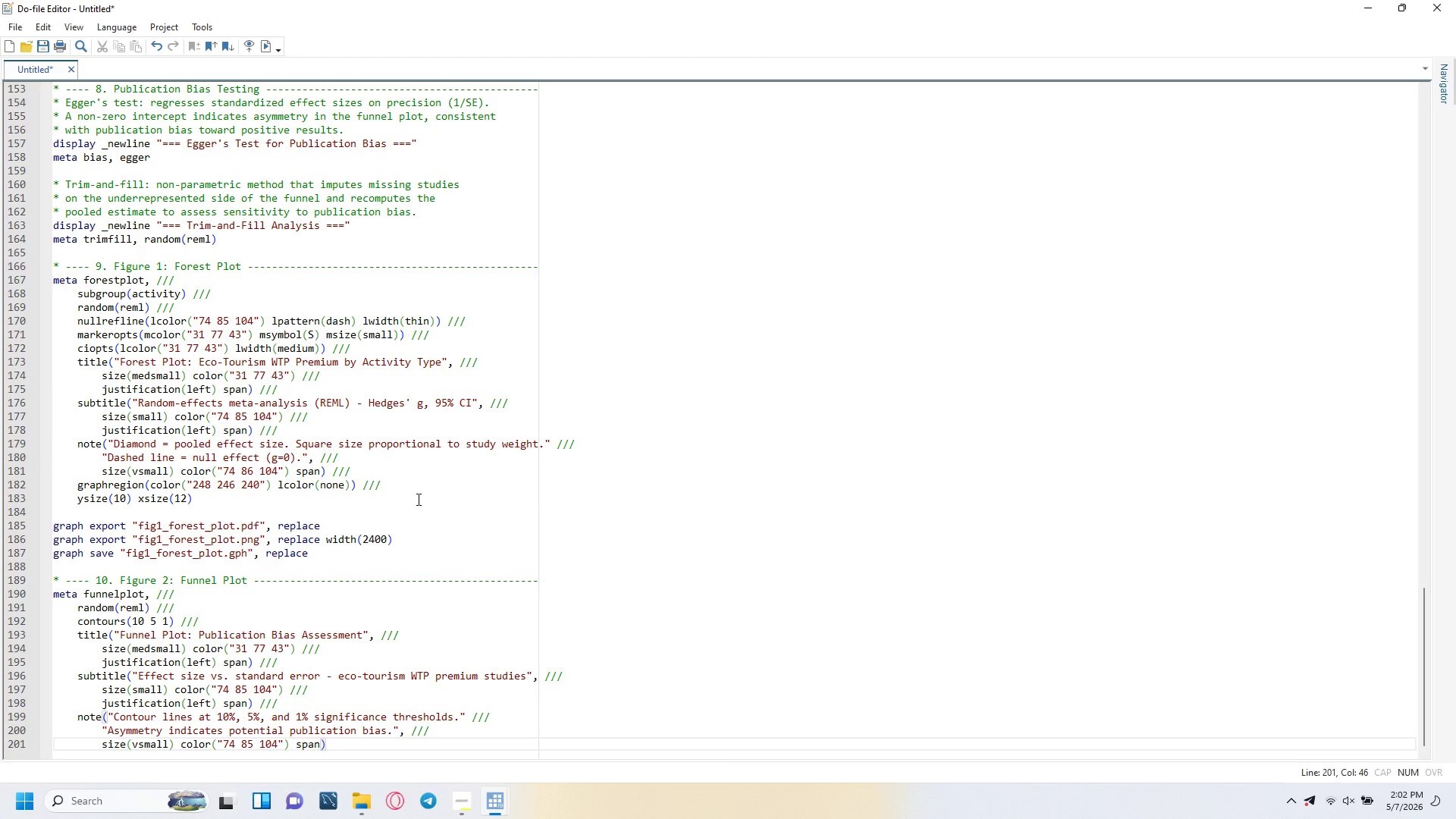 
key(Space)
 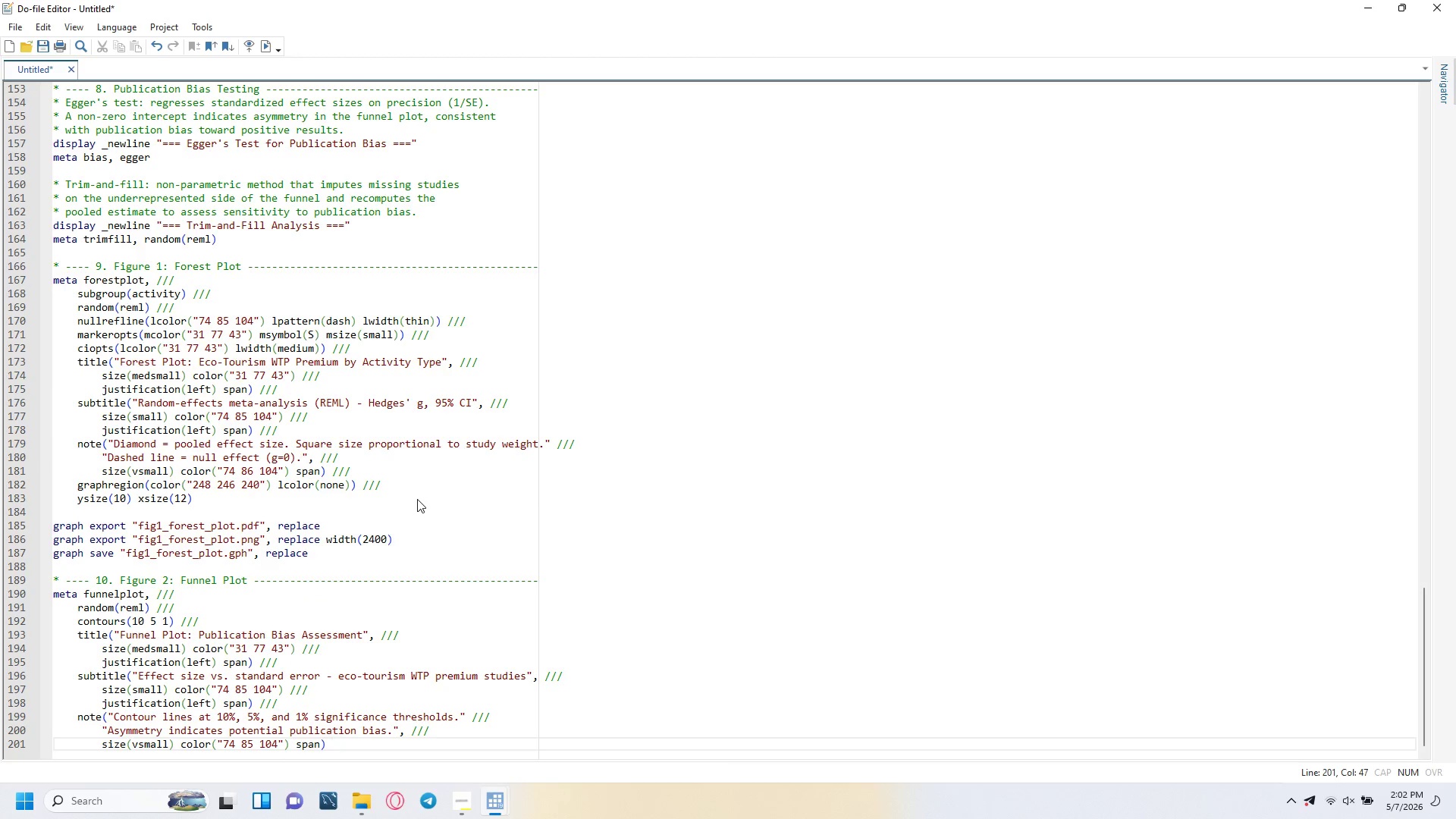 
key(Slash)
 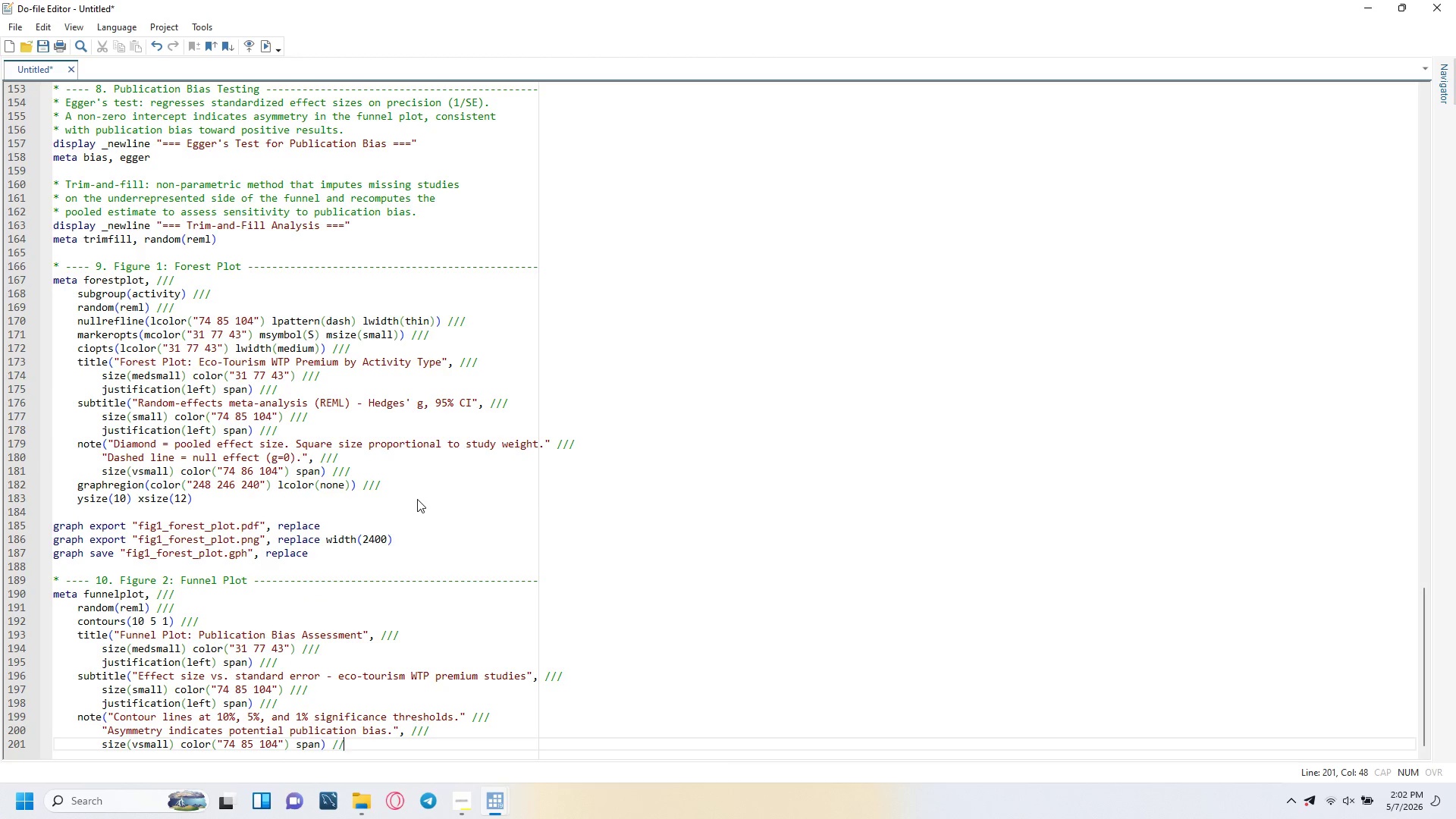 
key(Slash)
 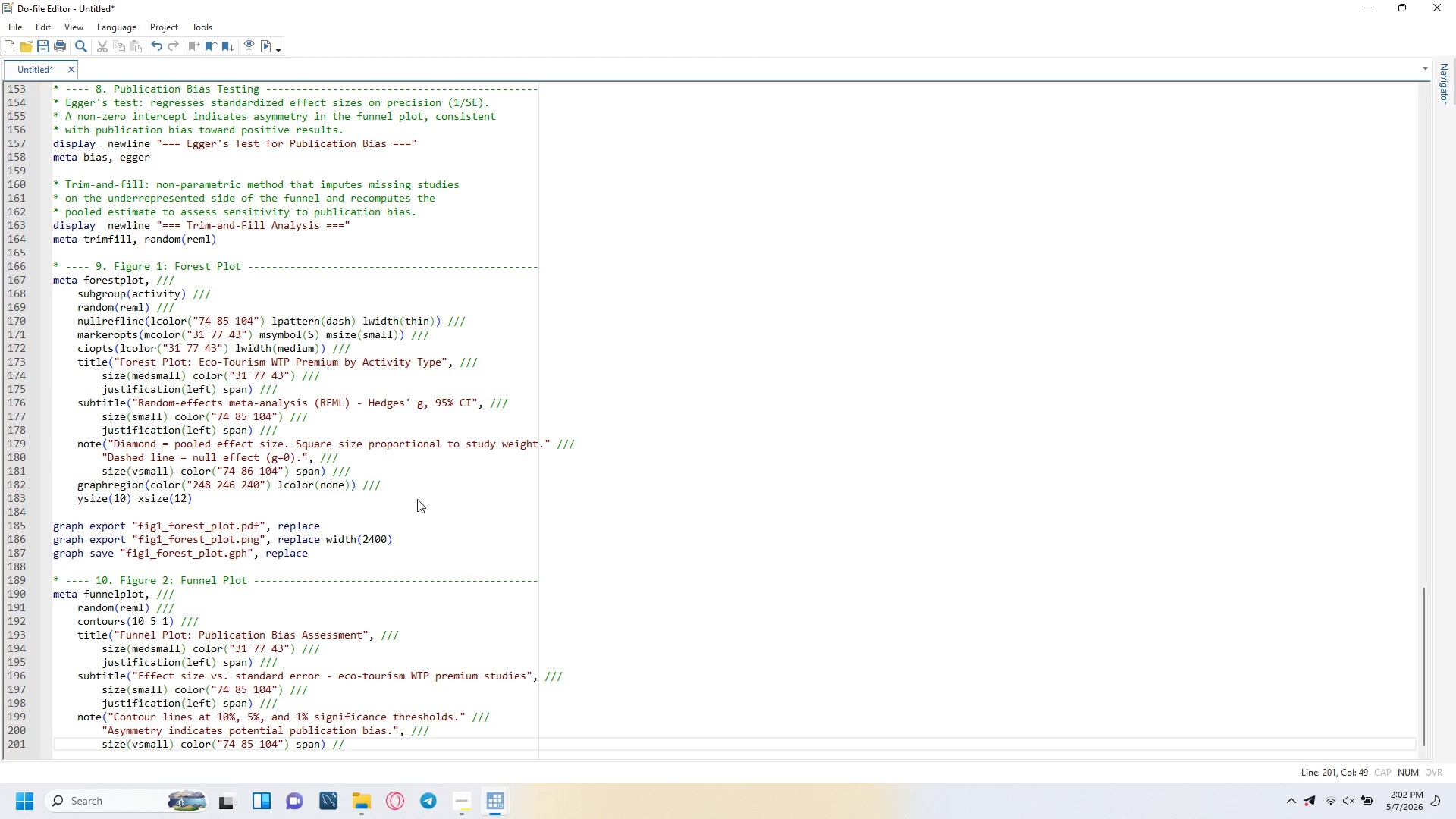 
key(Slash)
 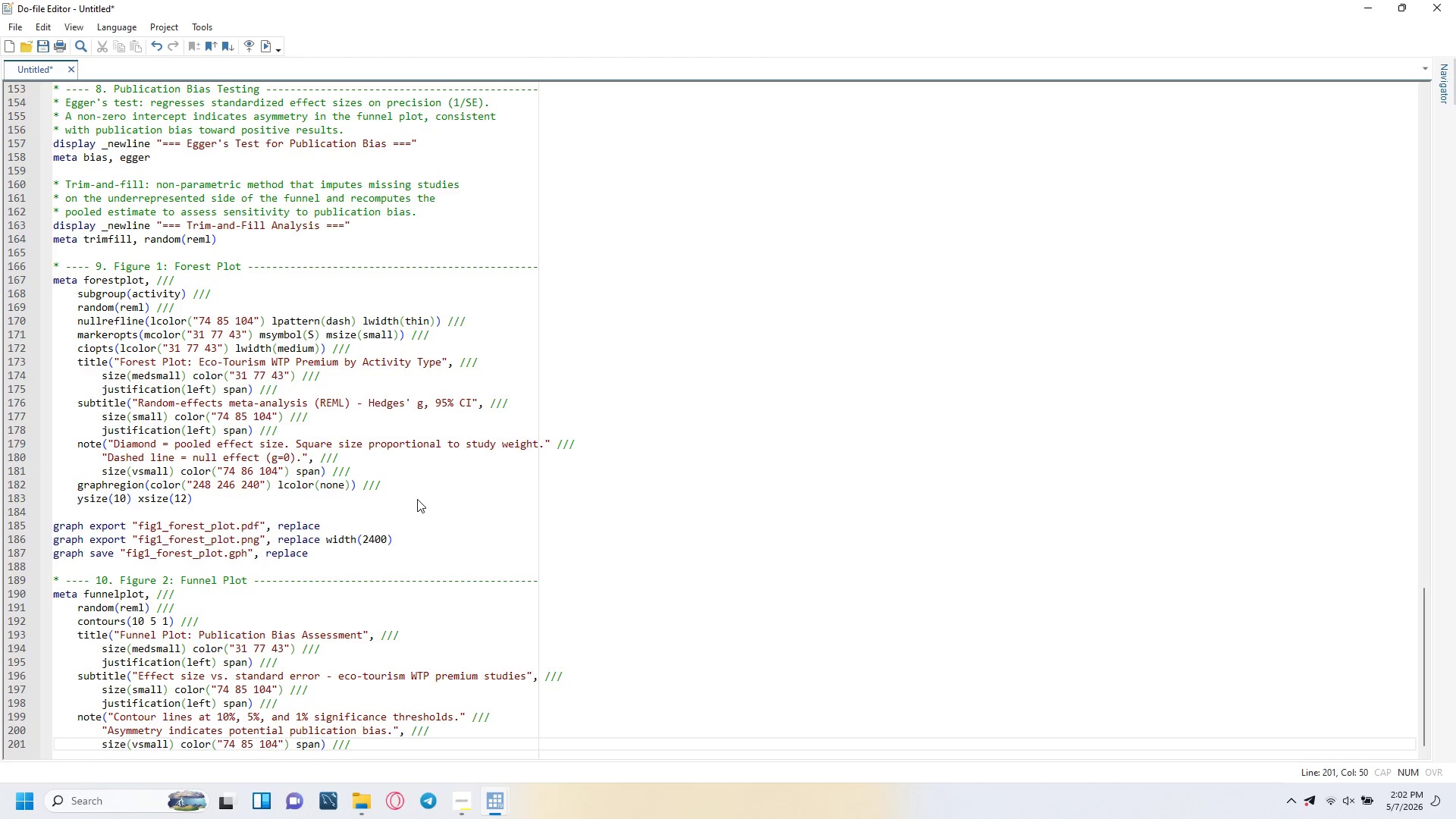 
key(Enter)
 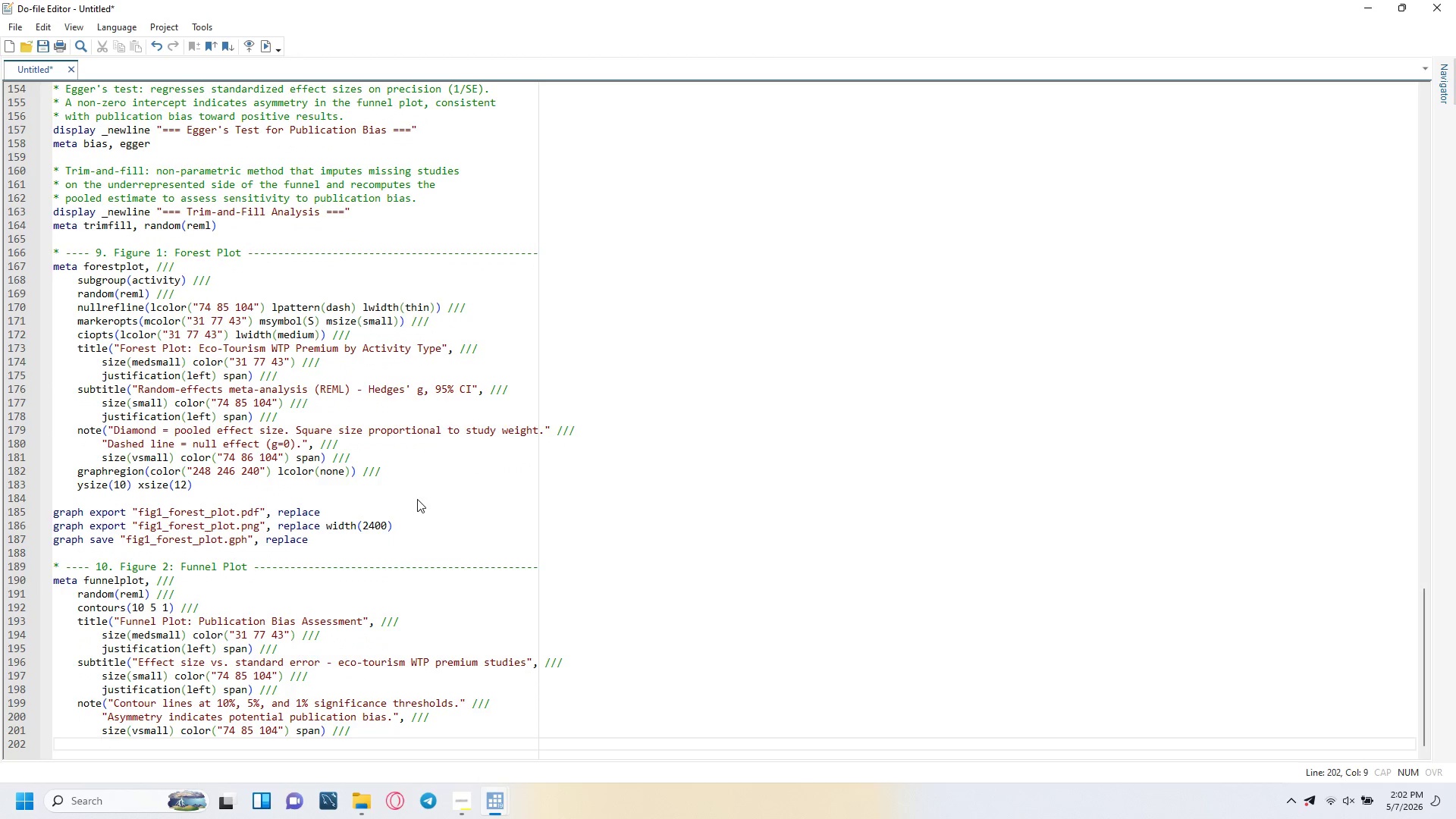 
key(Backspace)
type(grao)
key(Backspace)
type(phregion(color("248 246 240)
 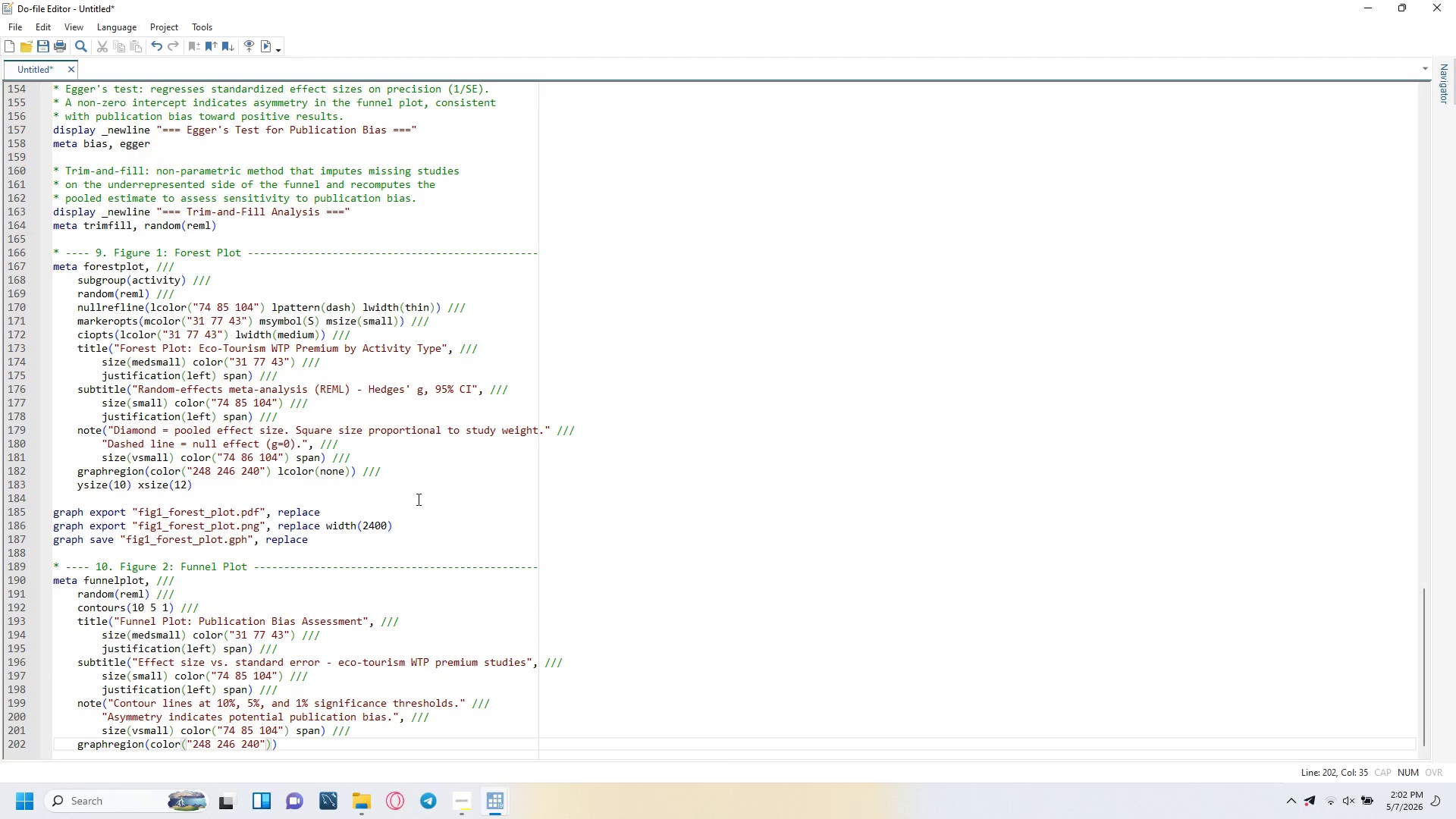 
key(ArrowDown)
 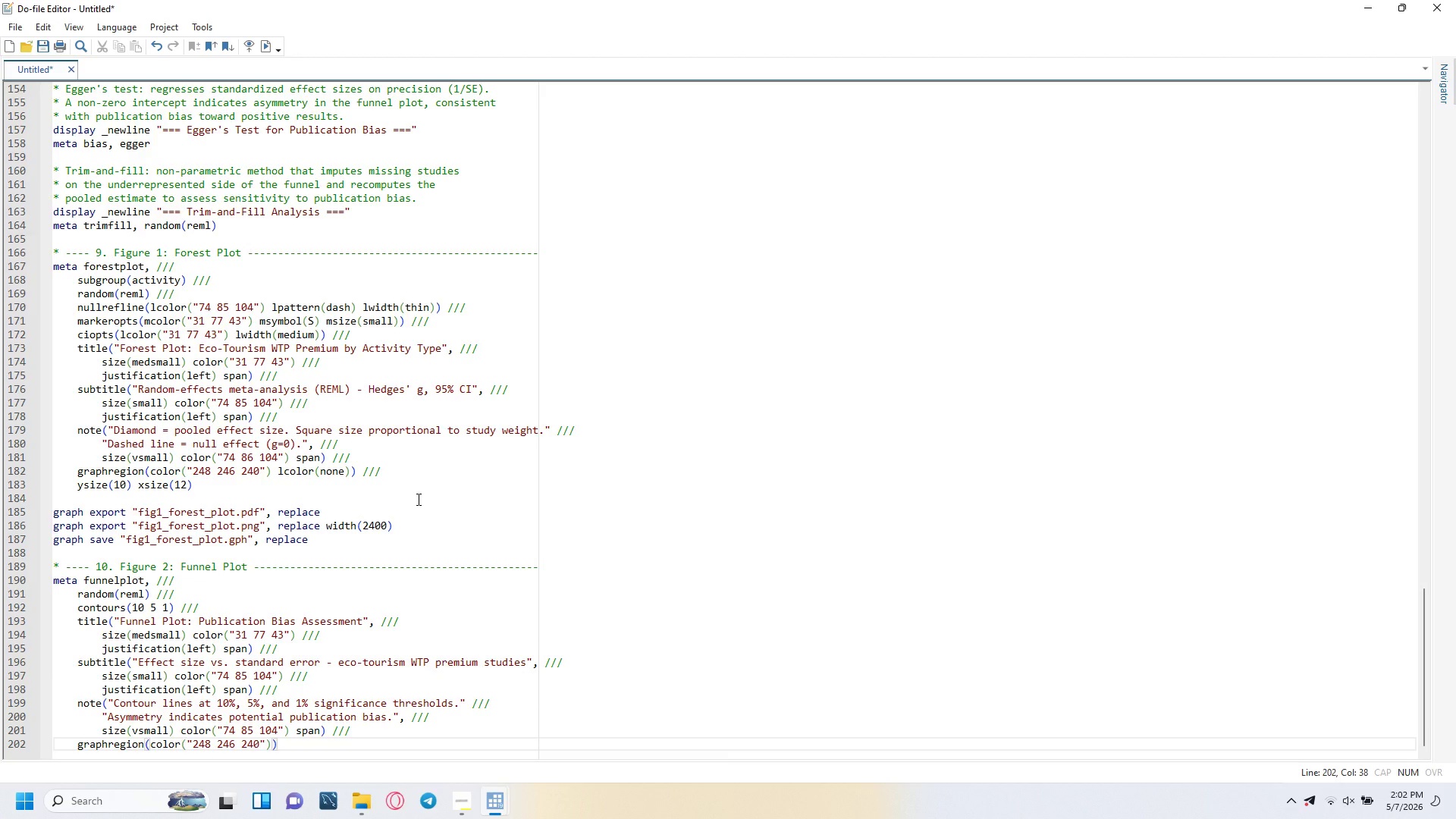 
key(ArrowLeft)
 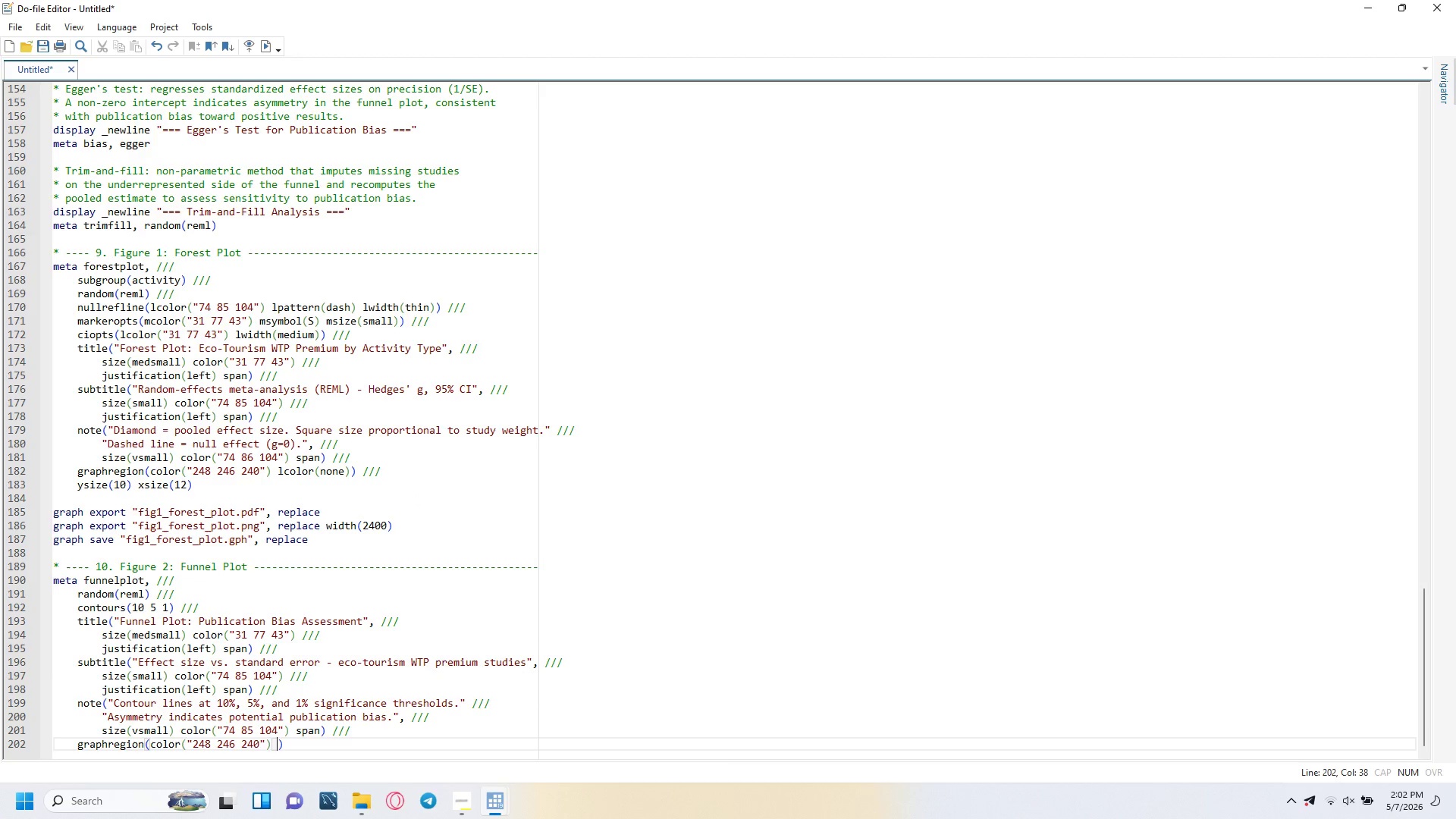 
type( lcolor(none)
 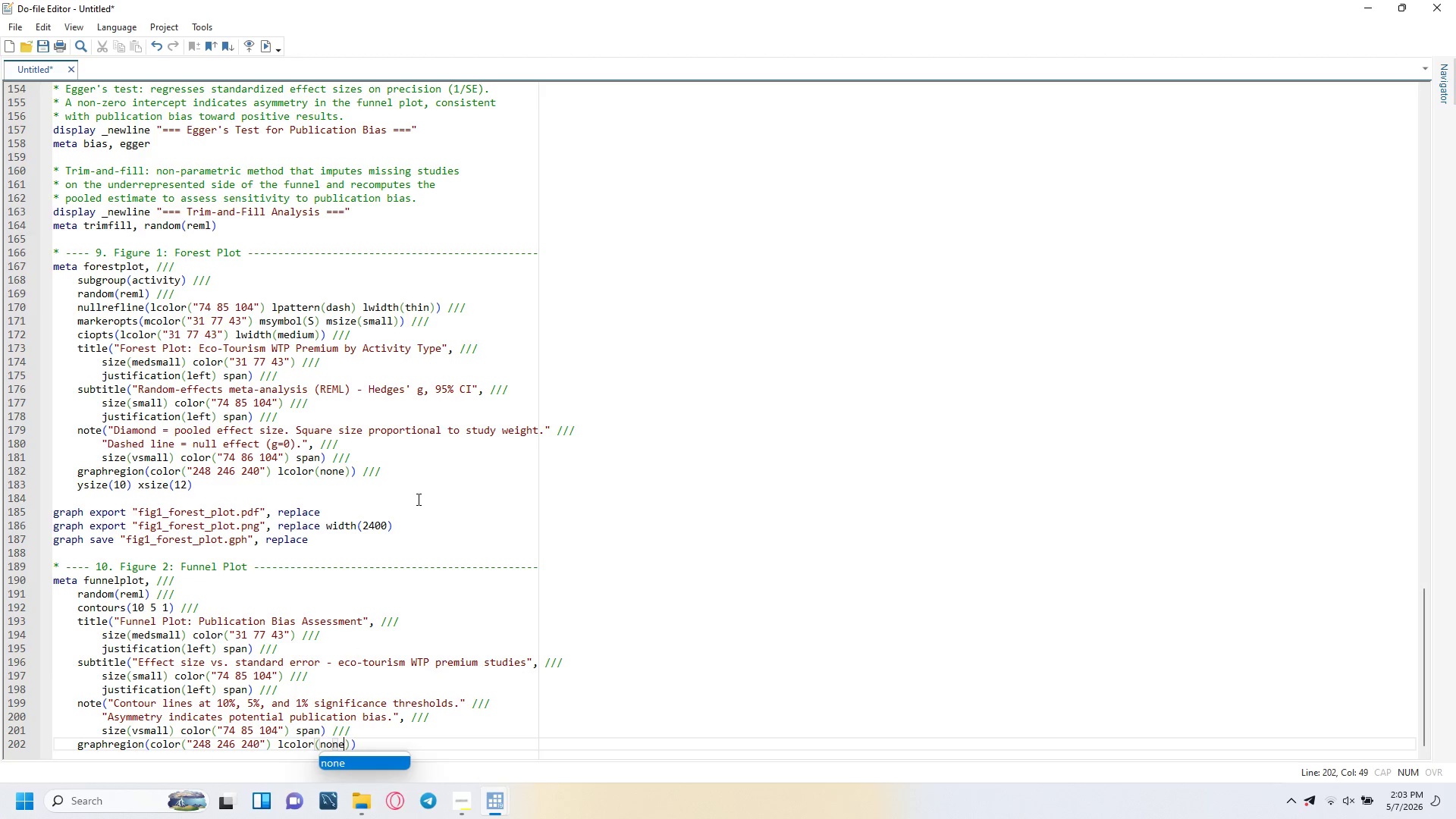 
key(ArrowRight)
 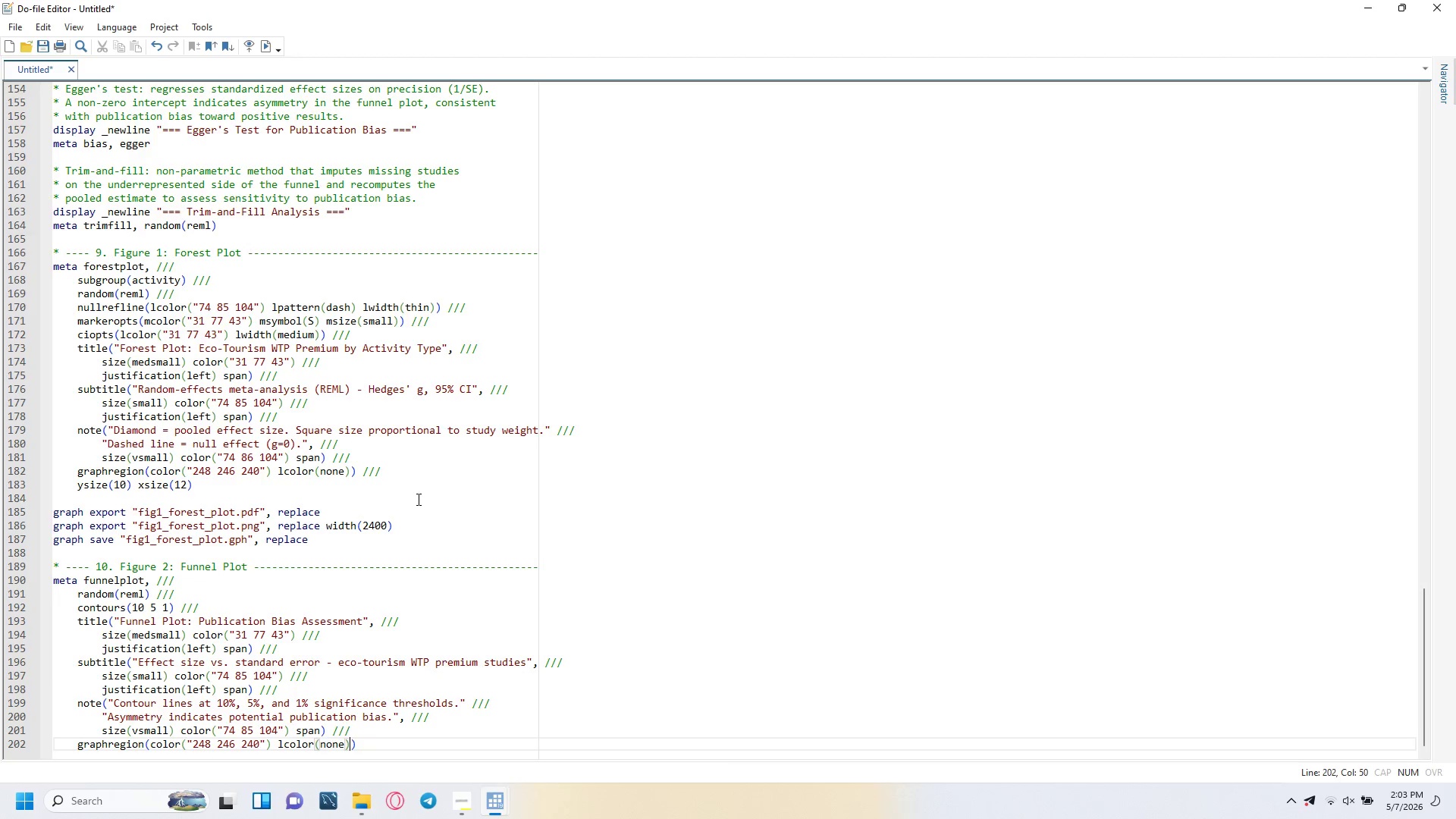 
key(ArrowRight)
 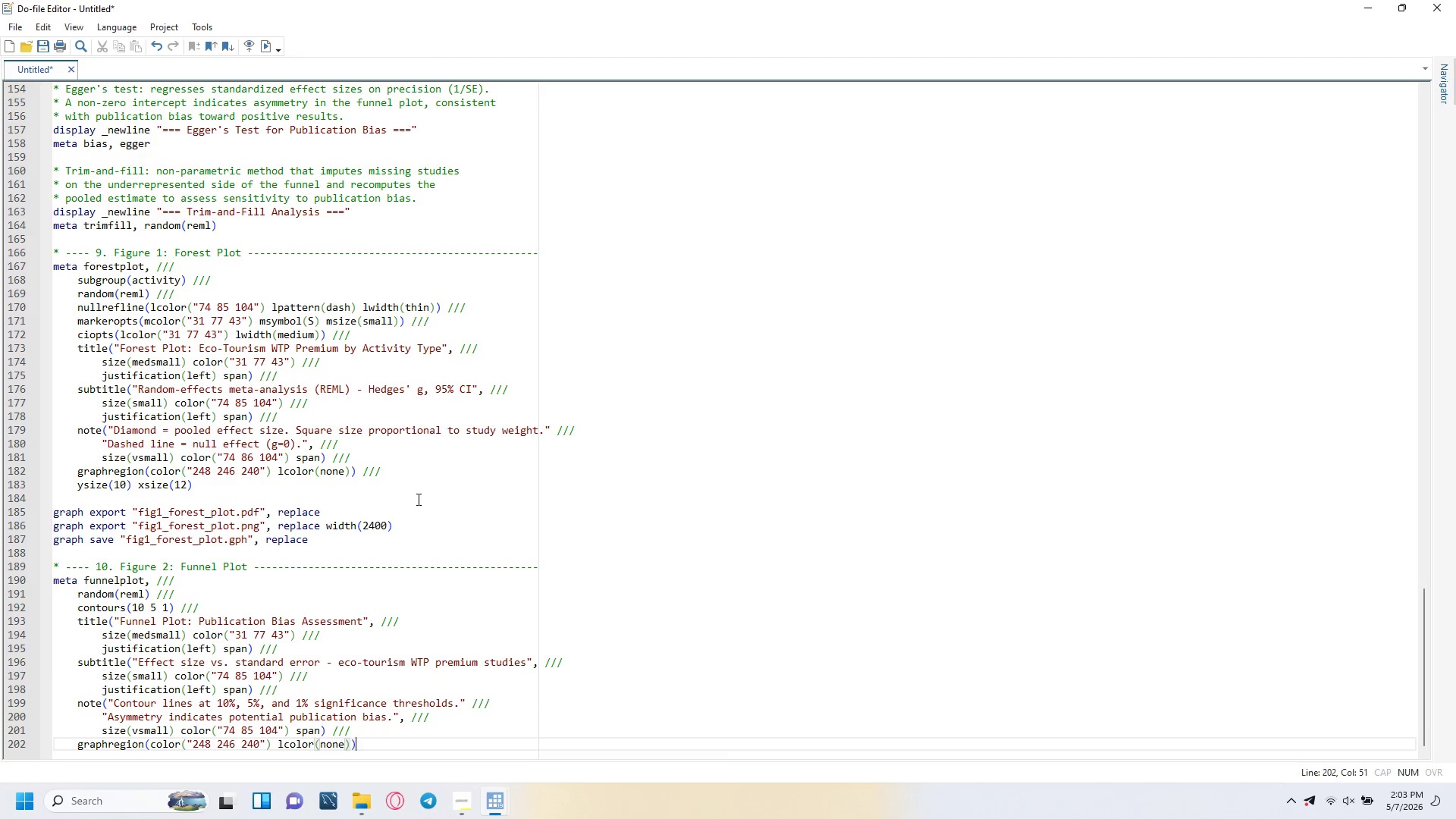 
key(Space)
 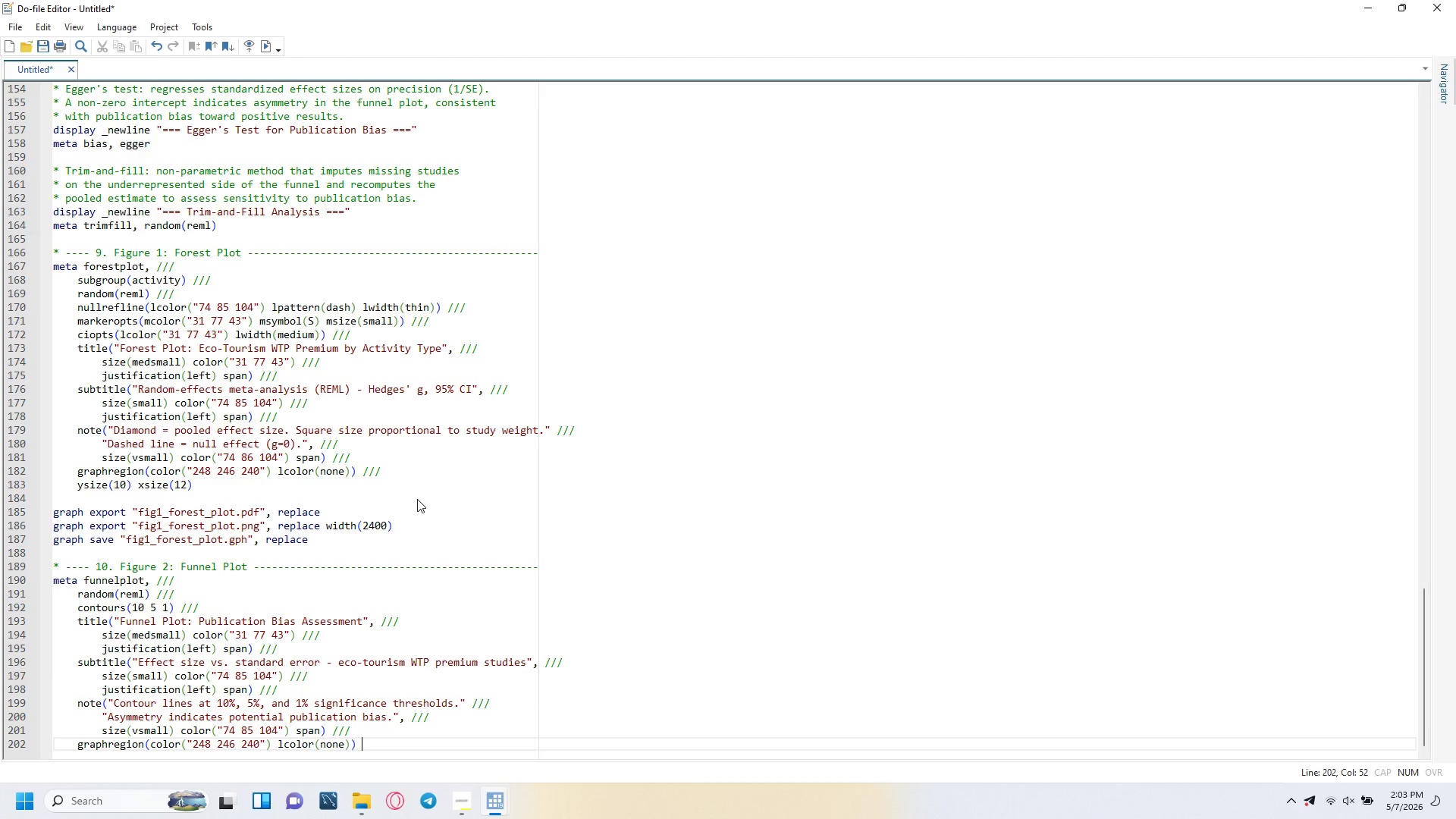 
key(Slash)
 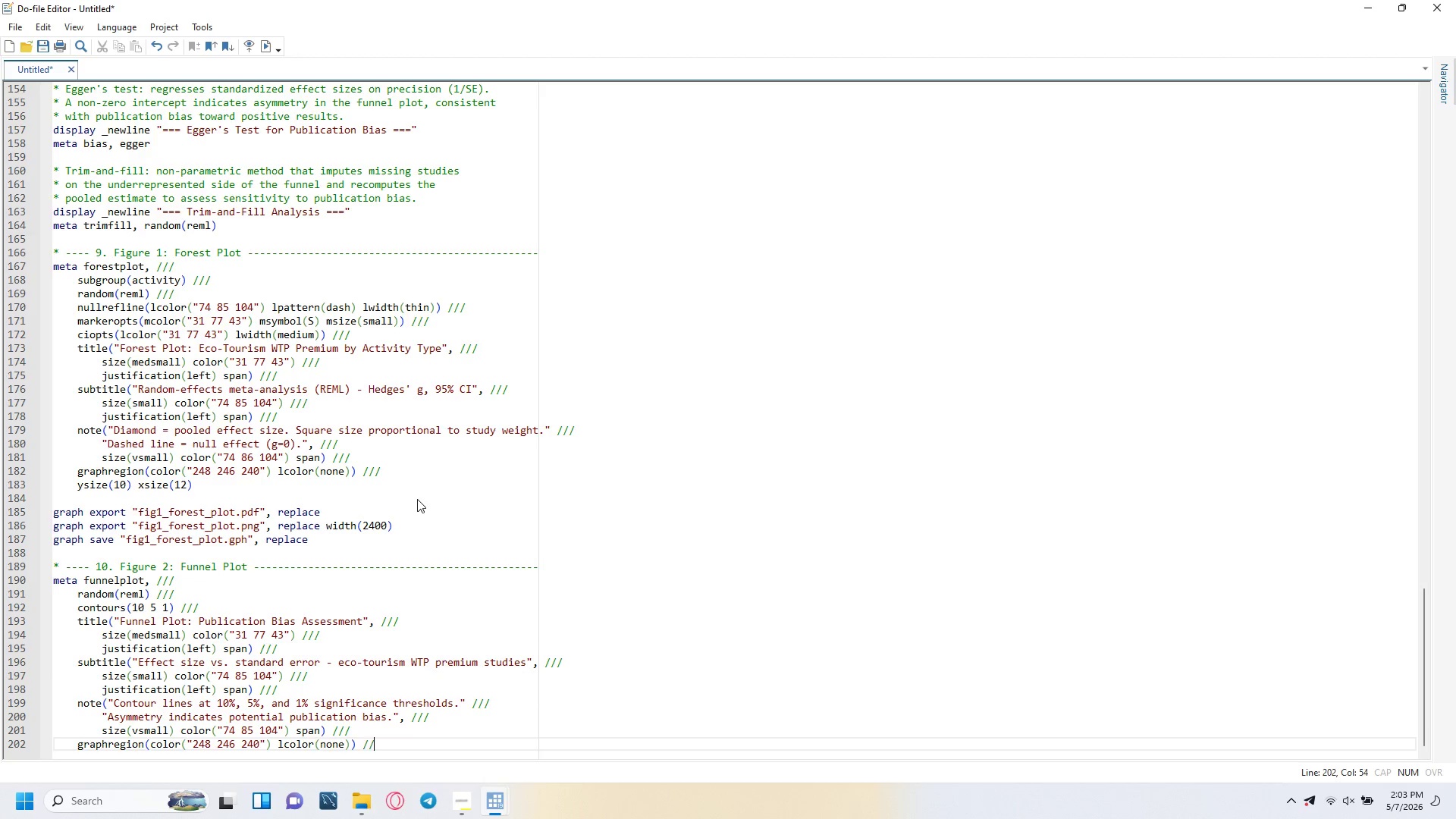 
key(Slash)
 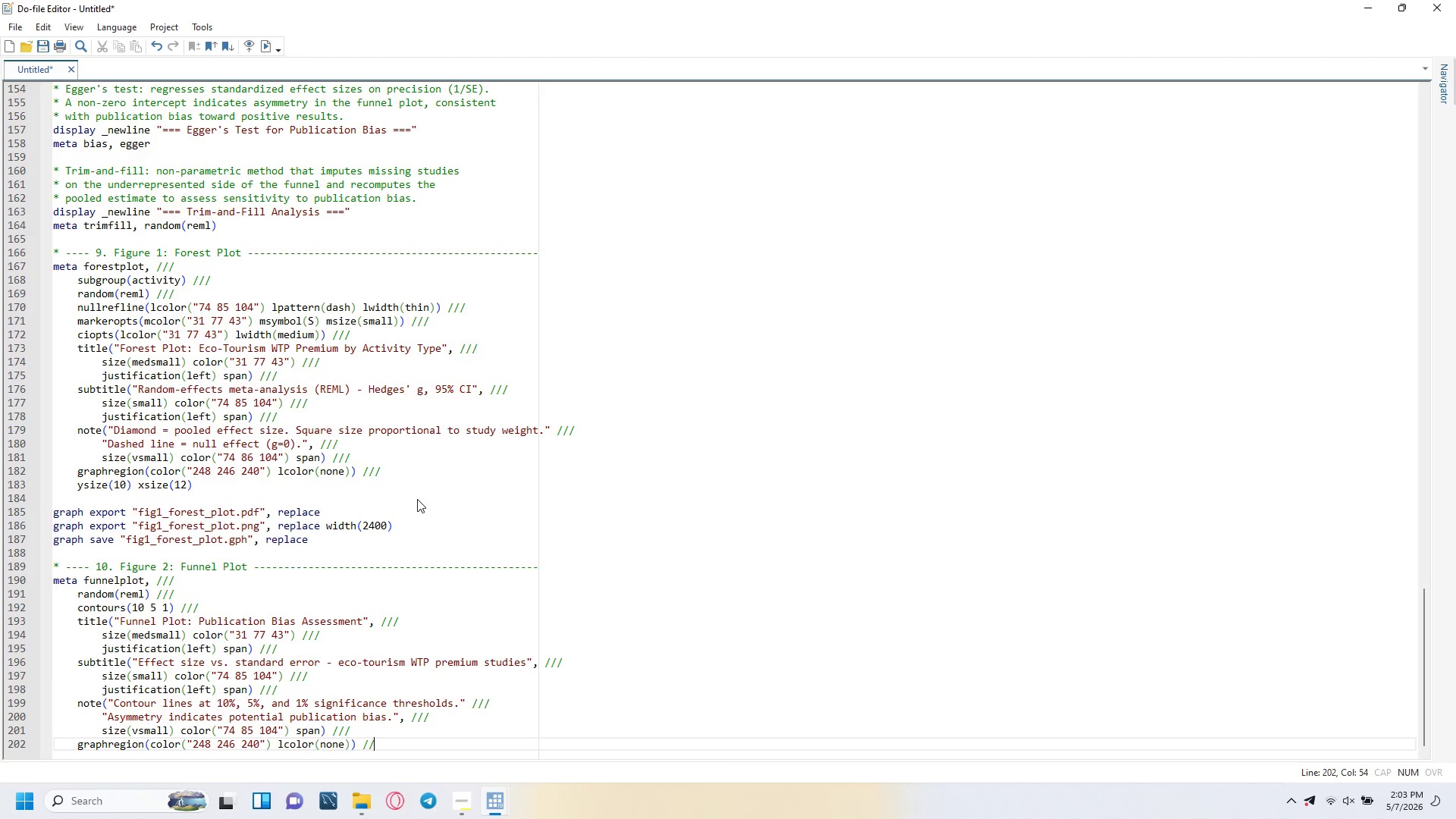 
key(Slash)
 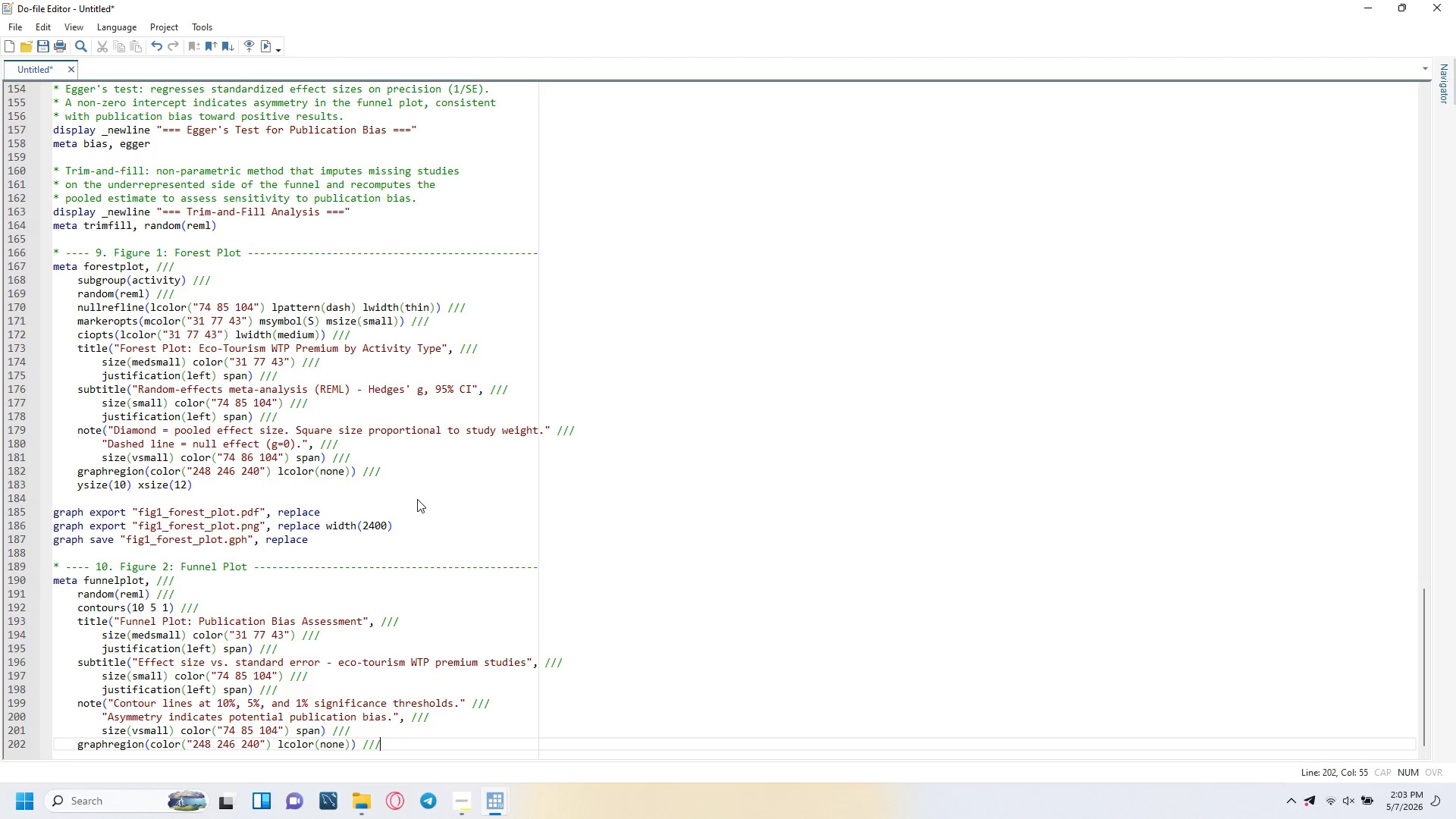 
key(Enter)
 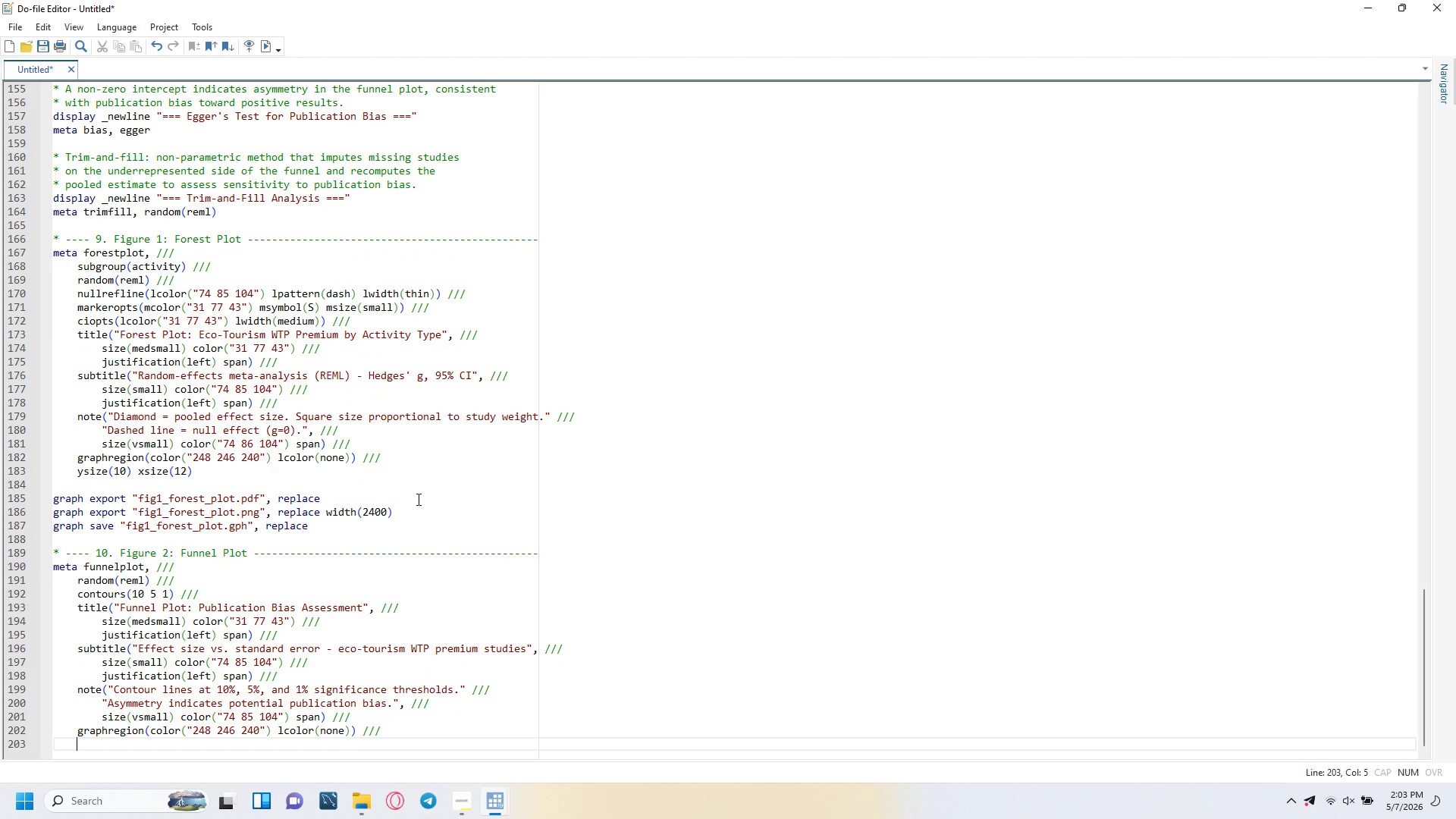 
type(ysize(5)
key(Backspace)
type(6)
 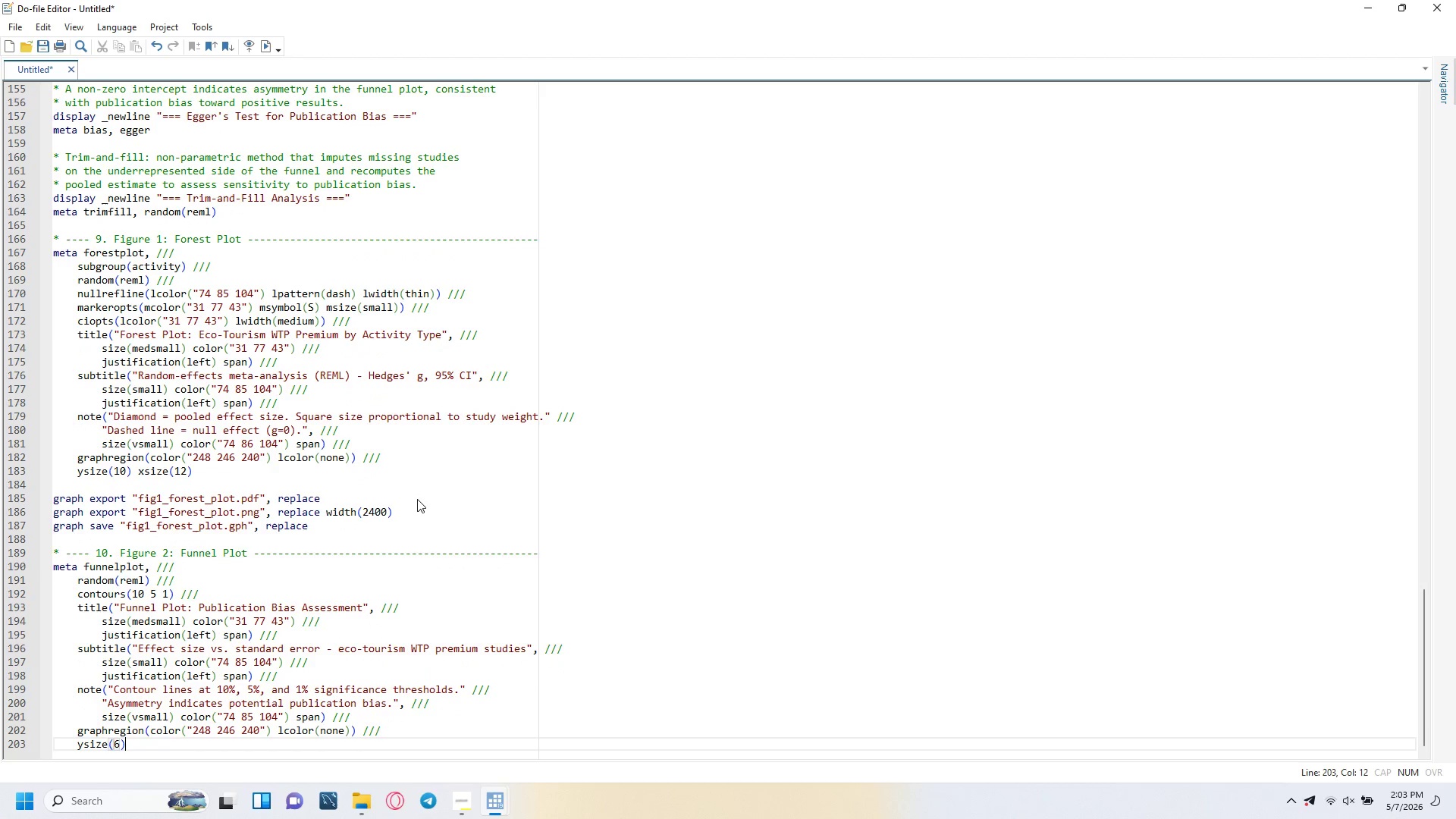 
key(ArrowRight)
 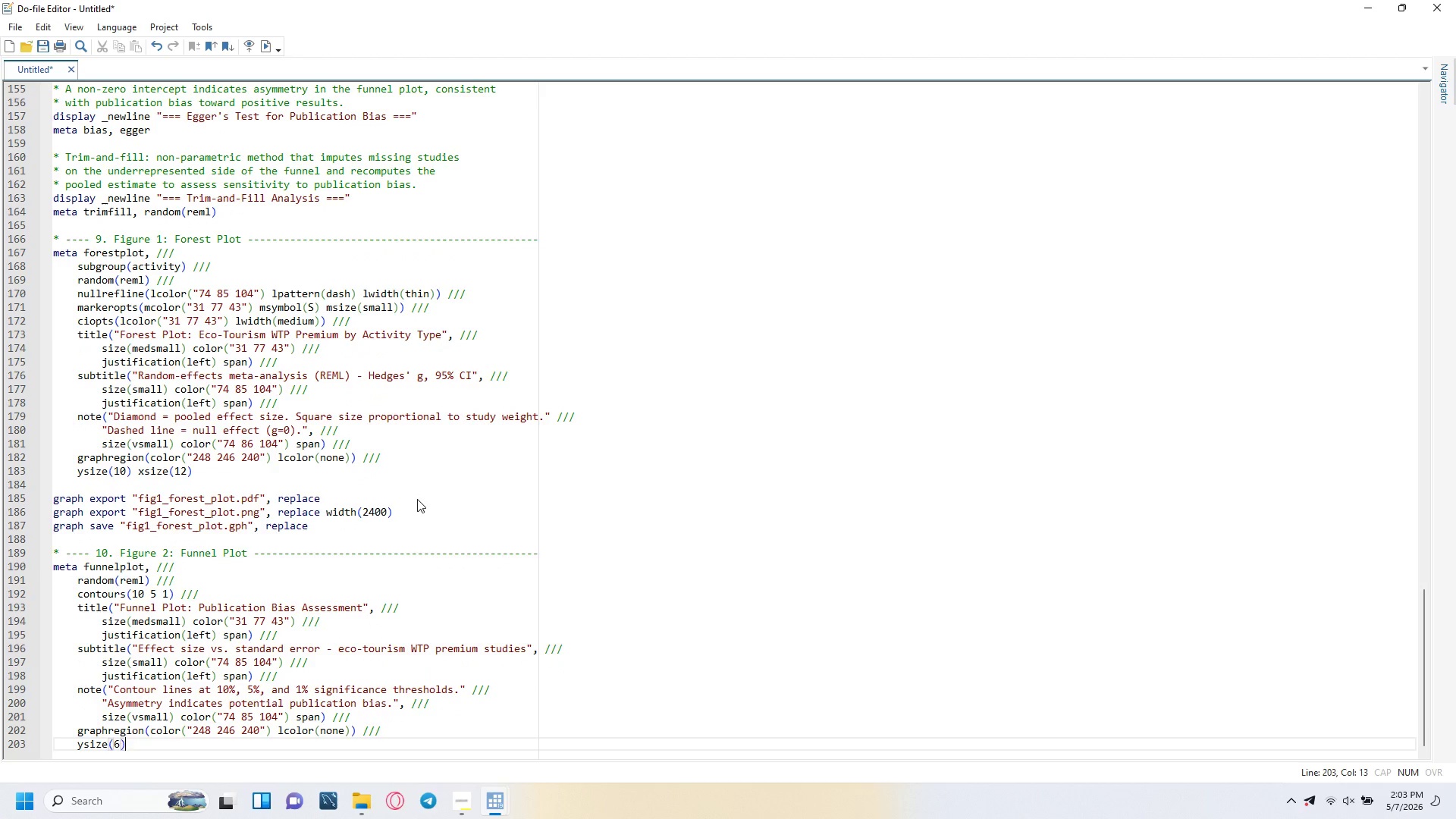 
type( xsize(8)
 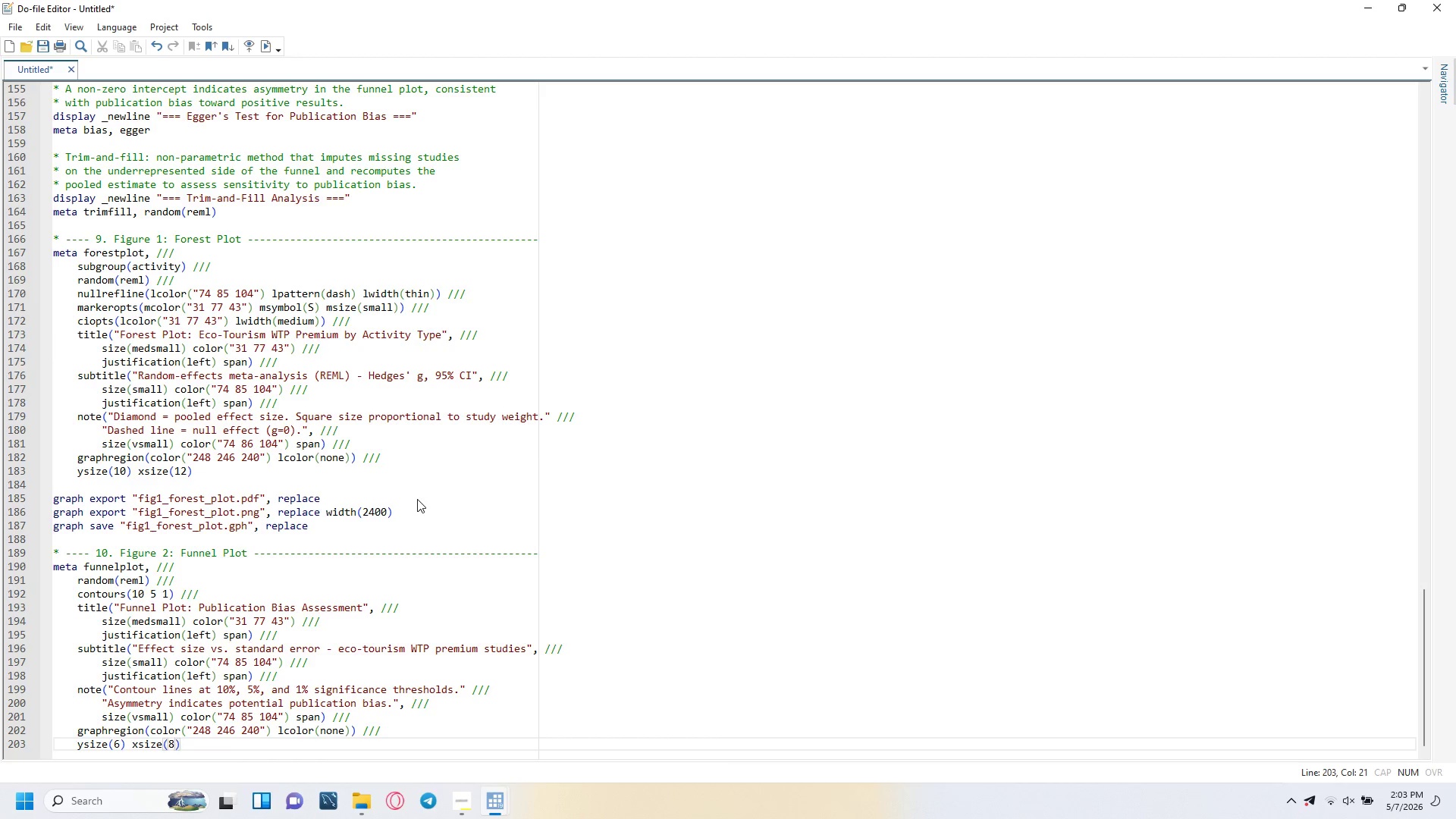 
key(ArrowRight)
 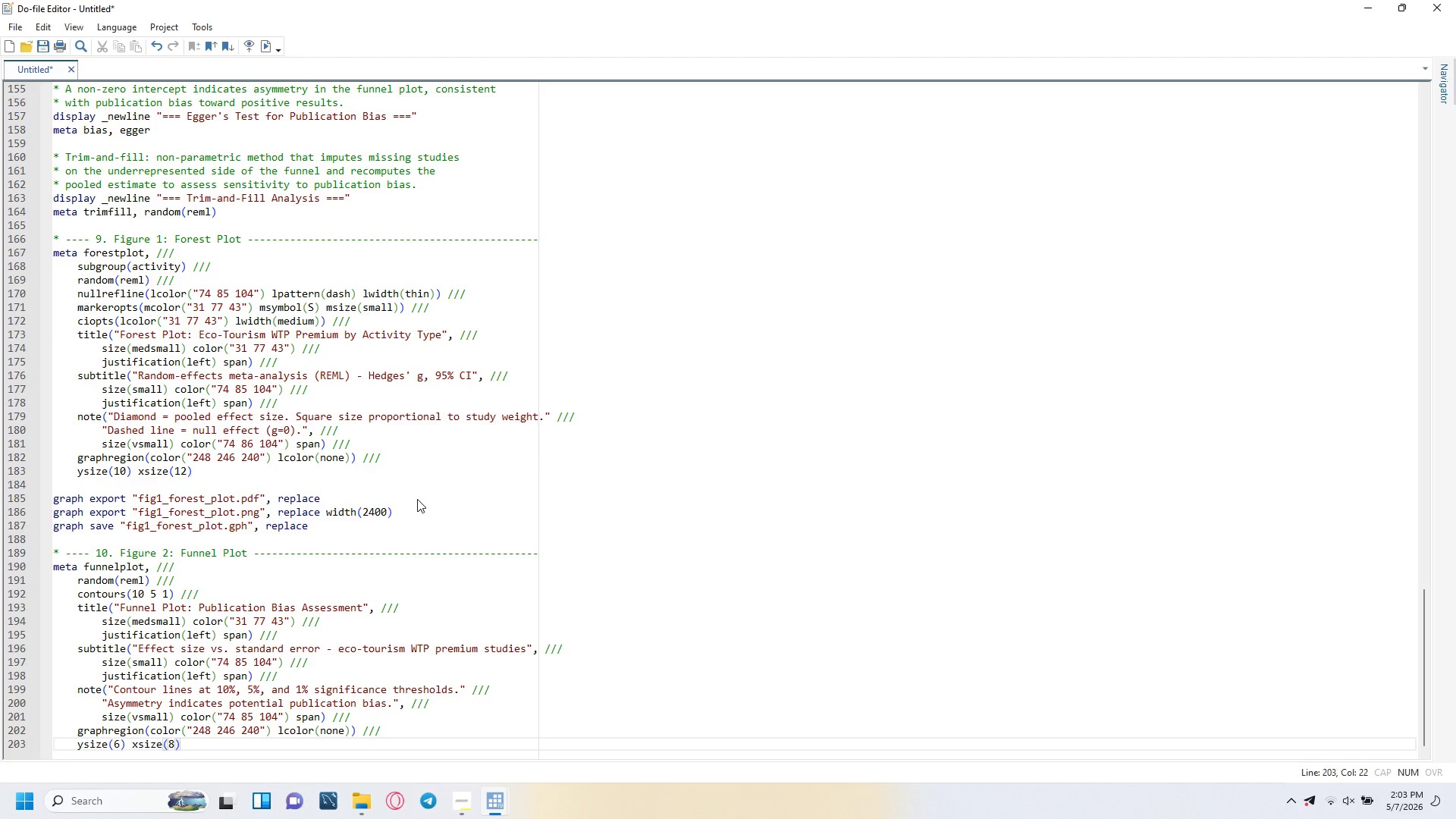 
key(Enter)
 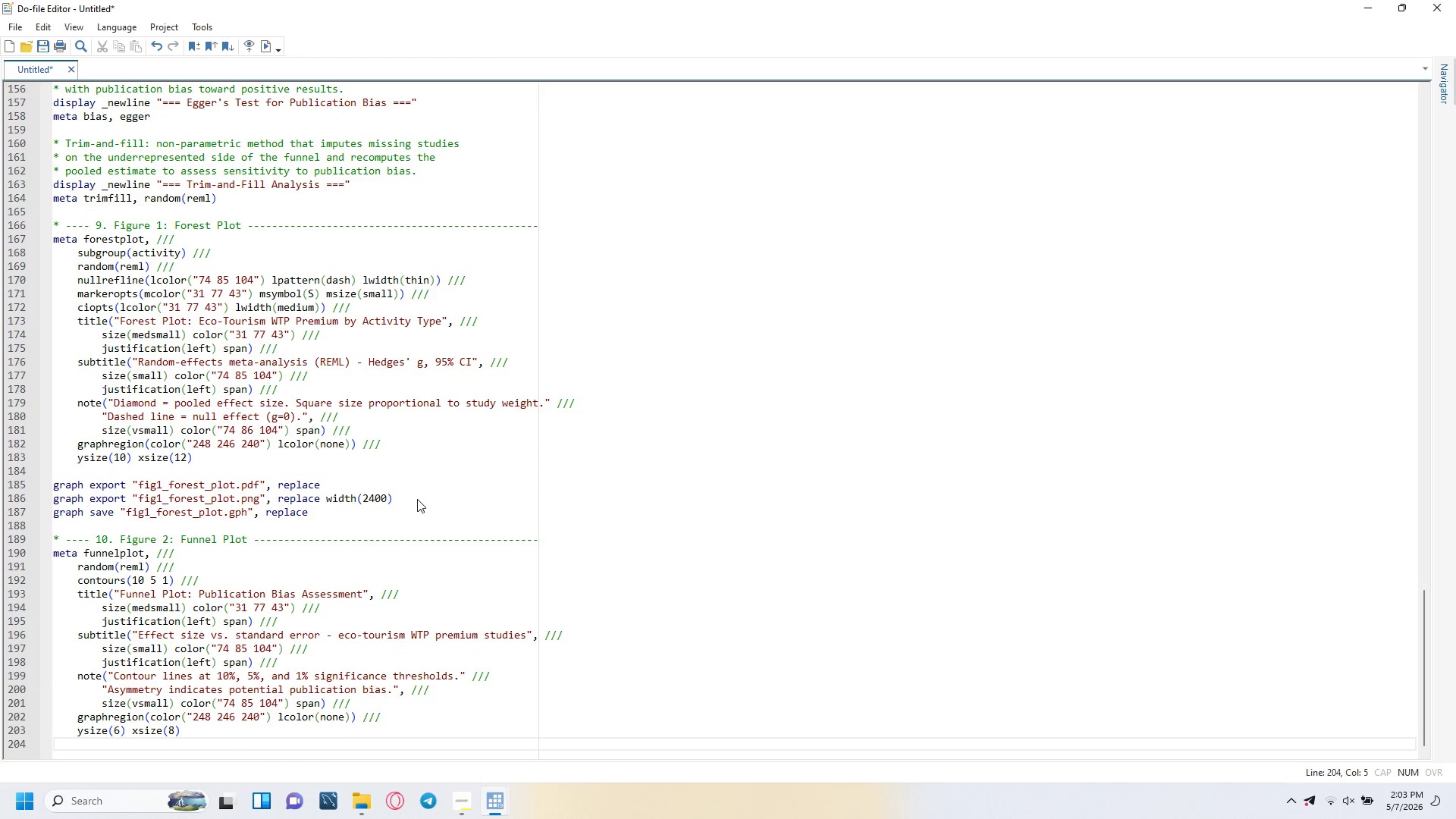 
key(Enter)
 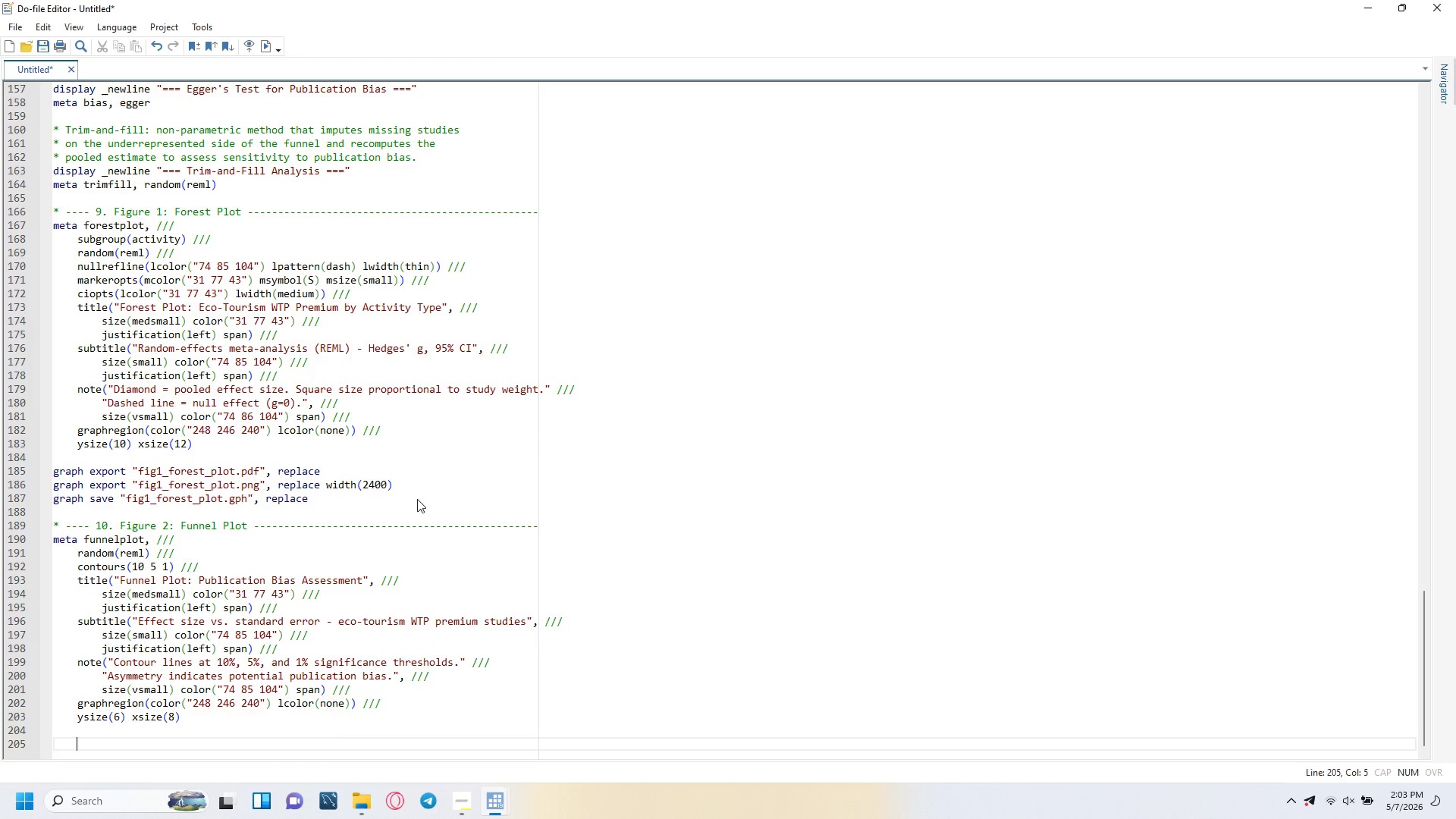 
key(Backspace)
 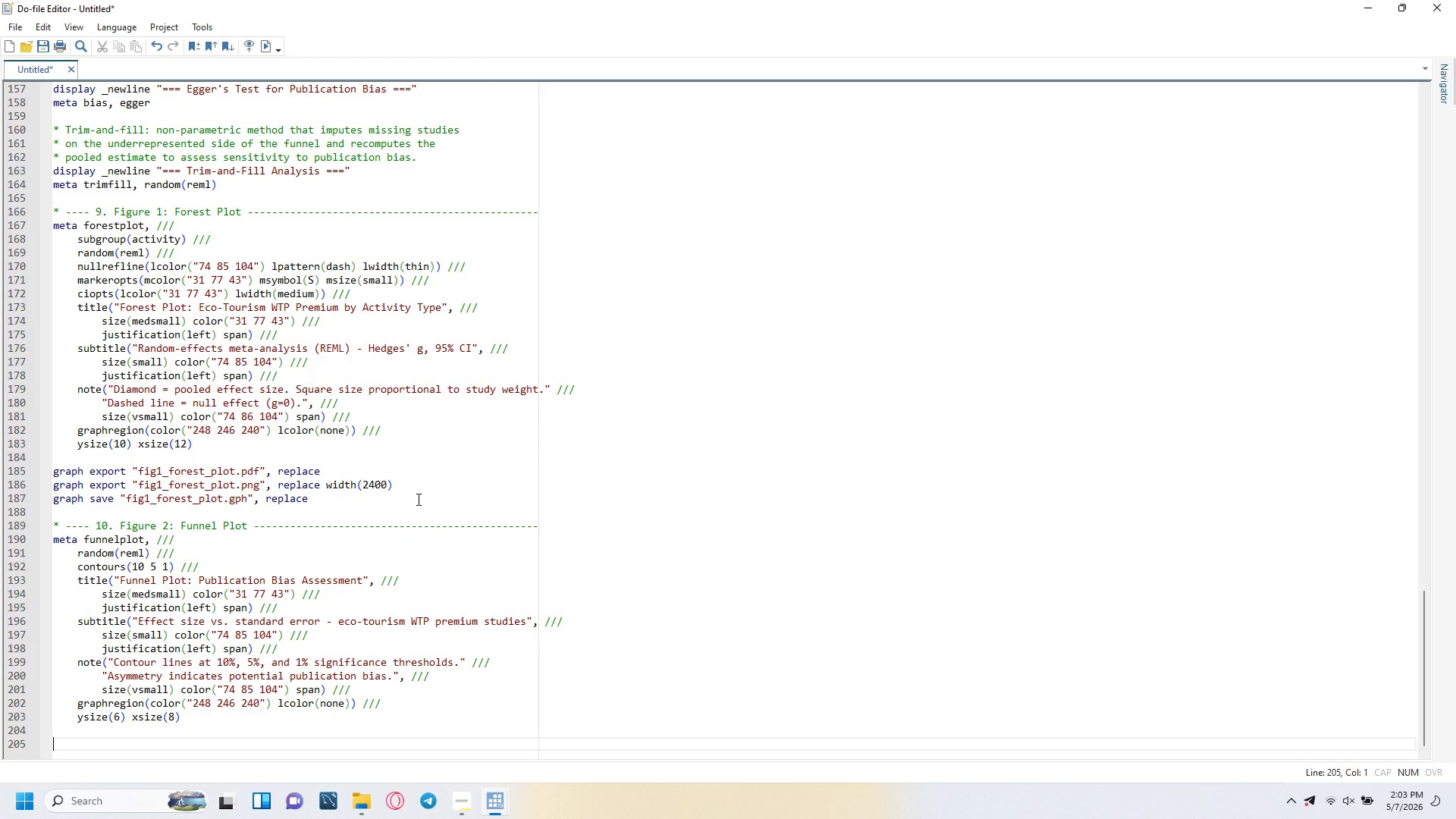 
type(graph export "fig2_funnel_plot.pdf)
 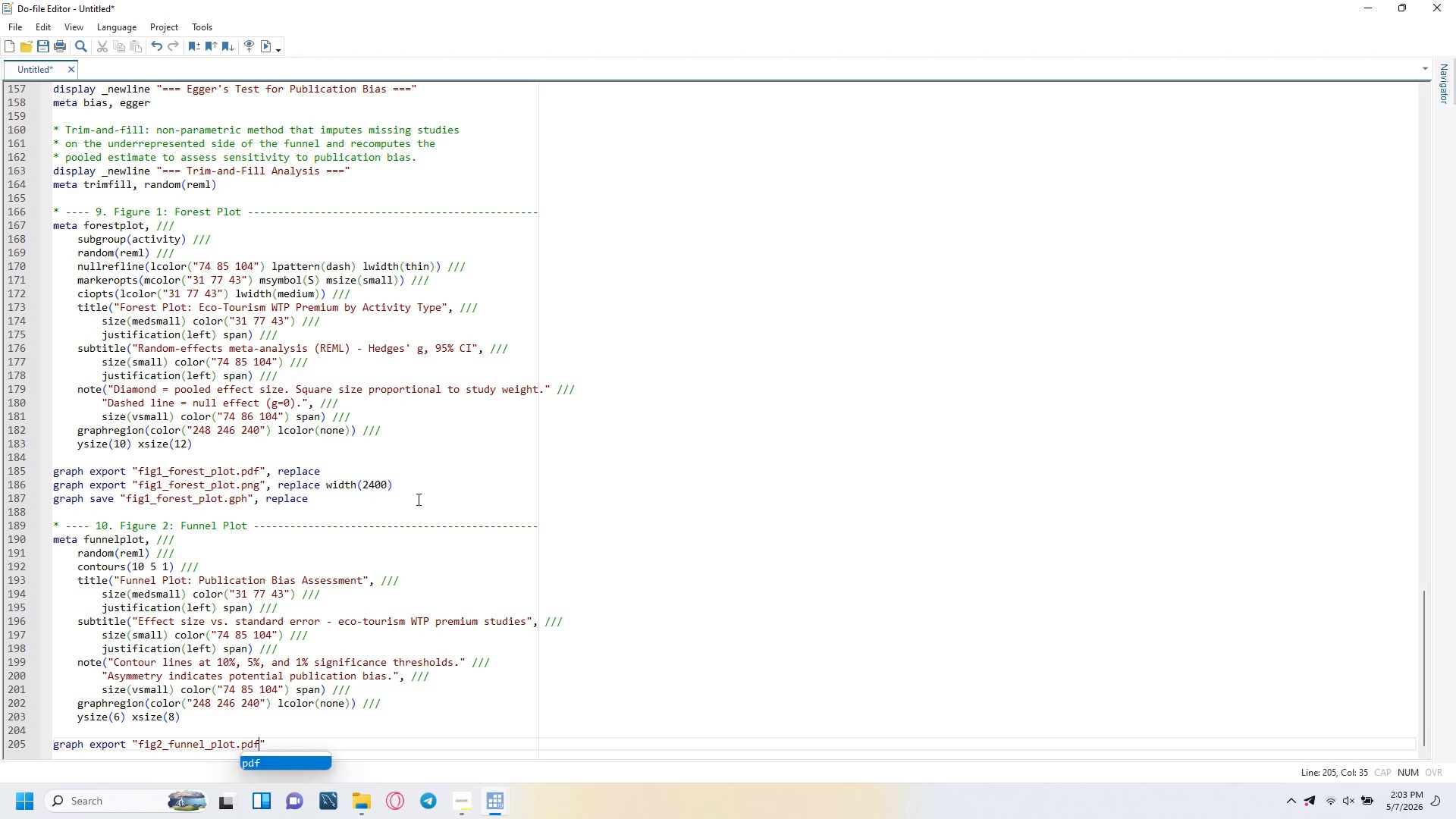 
key(ArrowRight)
 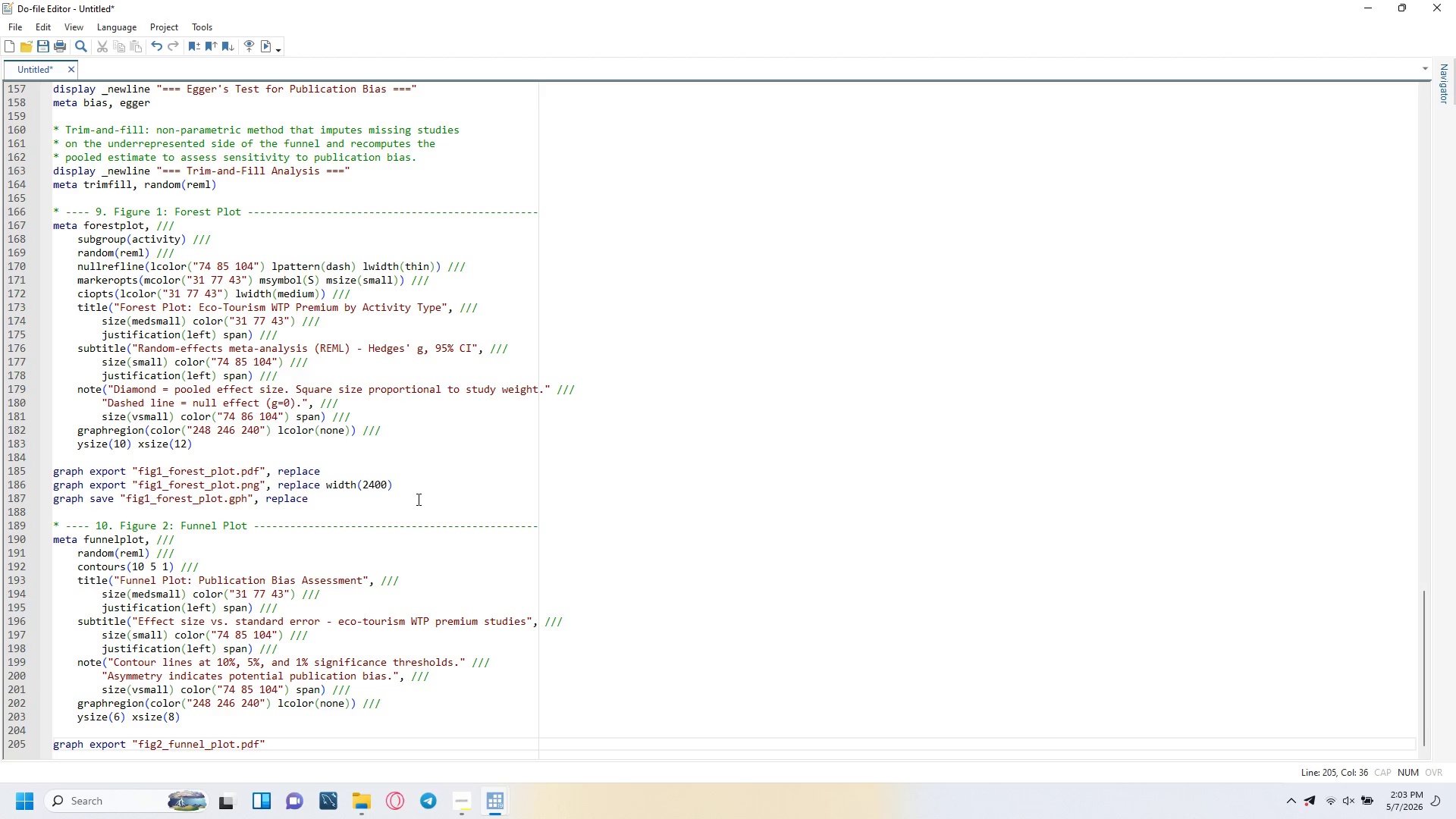 
type(, replace)
 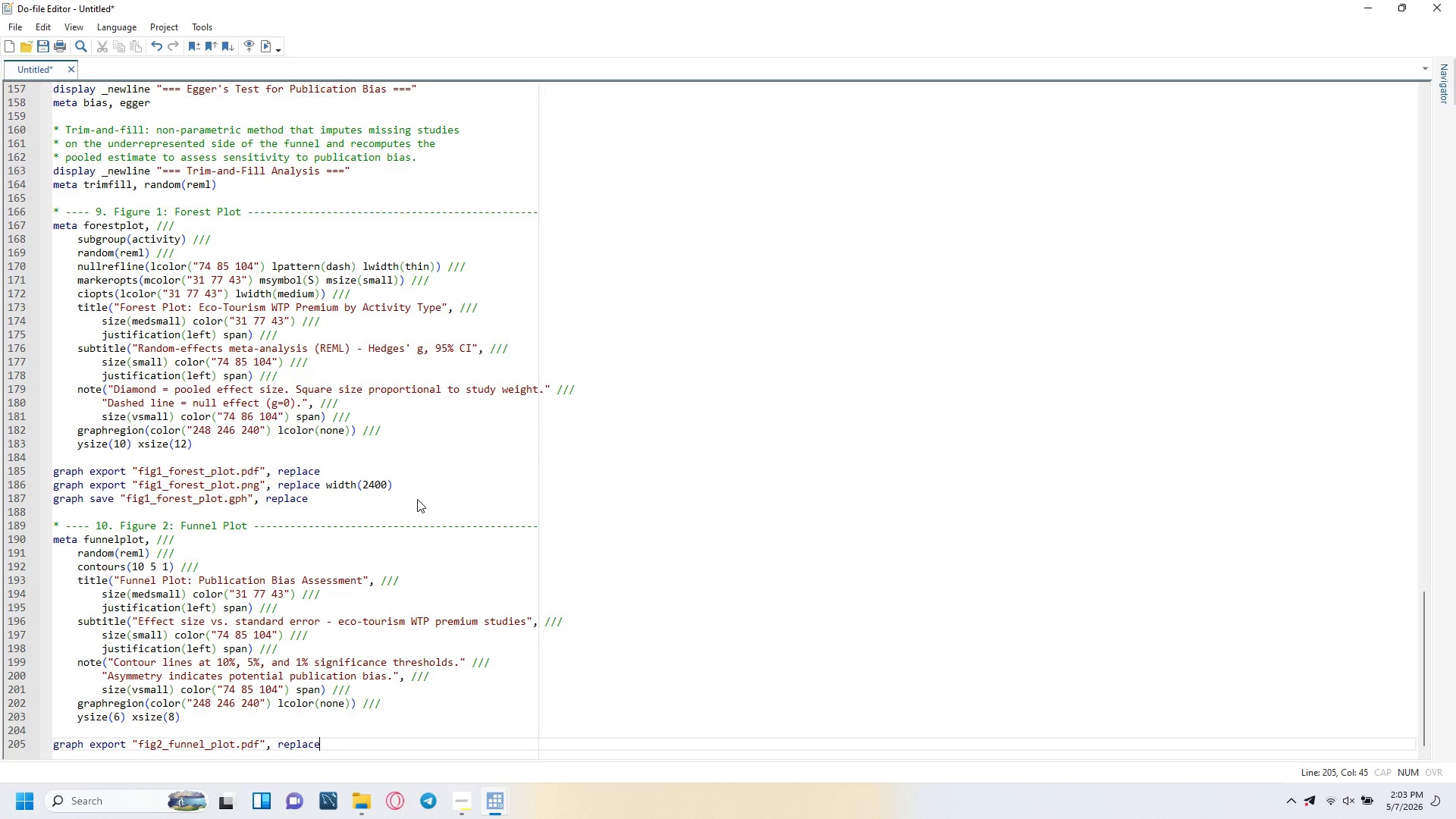 
key(Enter)
 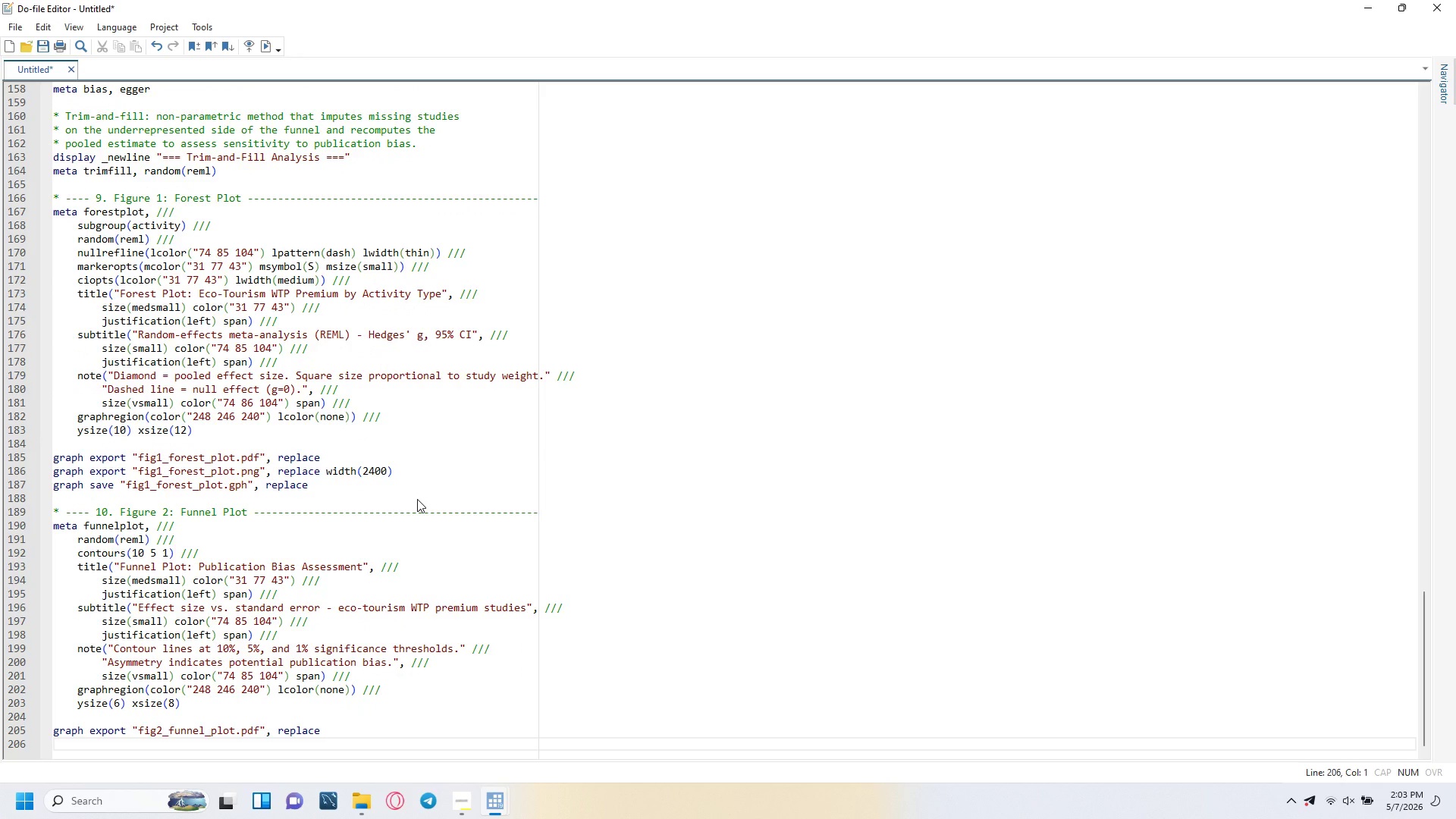 
type(graph export "Fig2_fi)
key(Backspace)
type(i)
key(Backspace)
type(unnel_plot.png)
 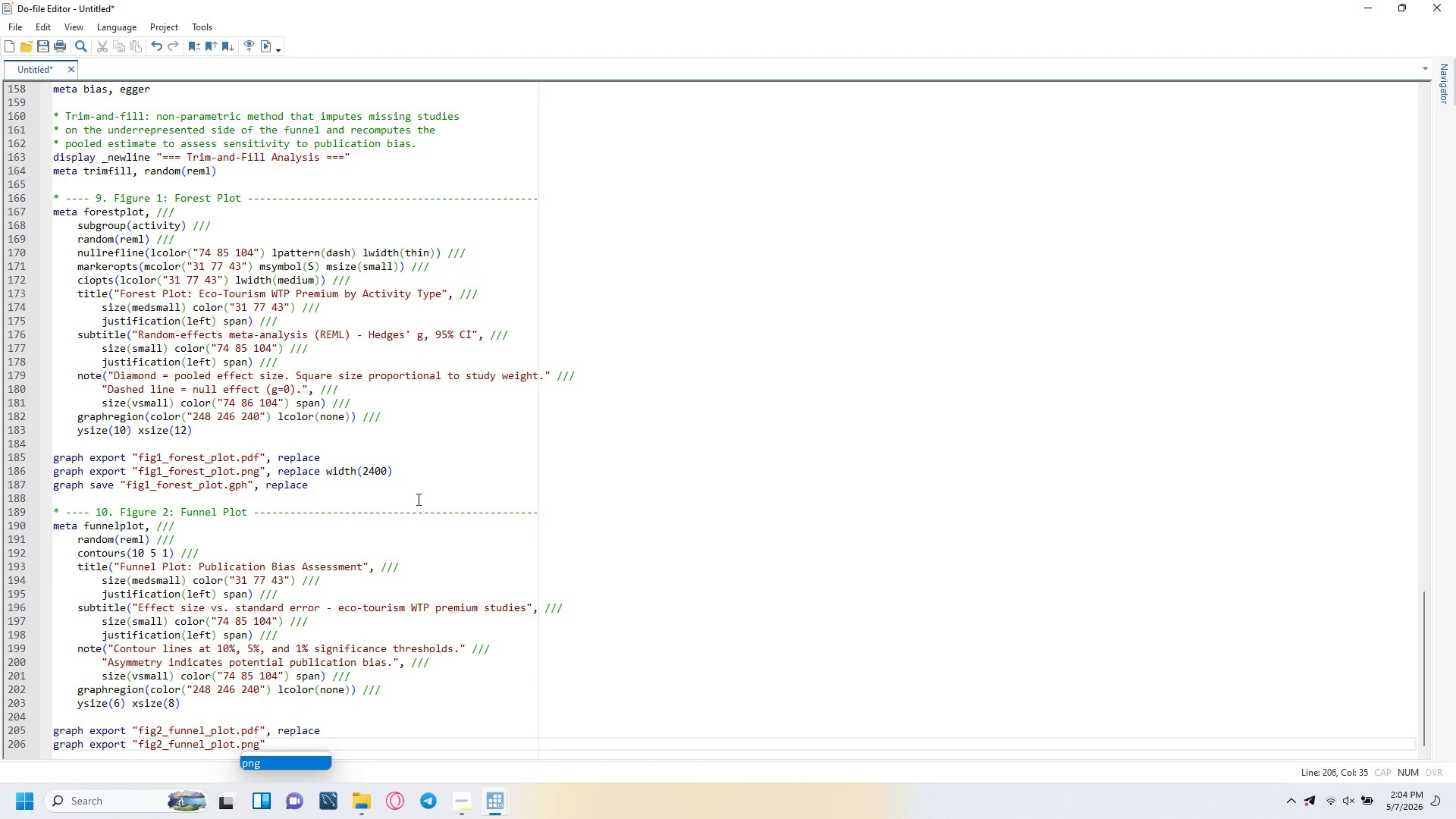 
 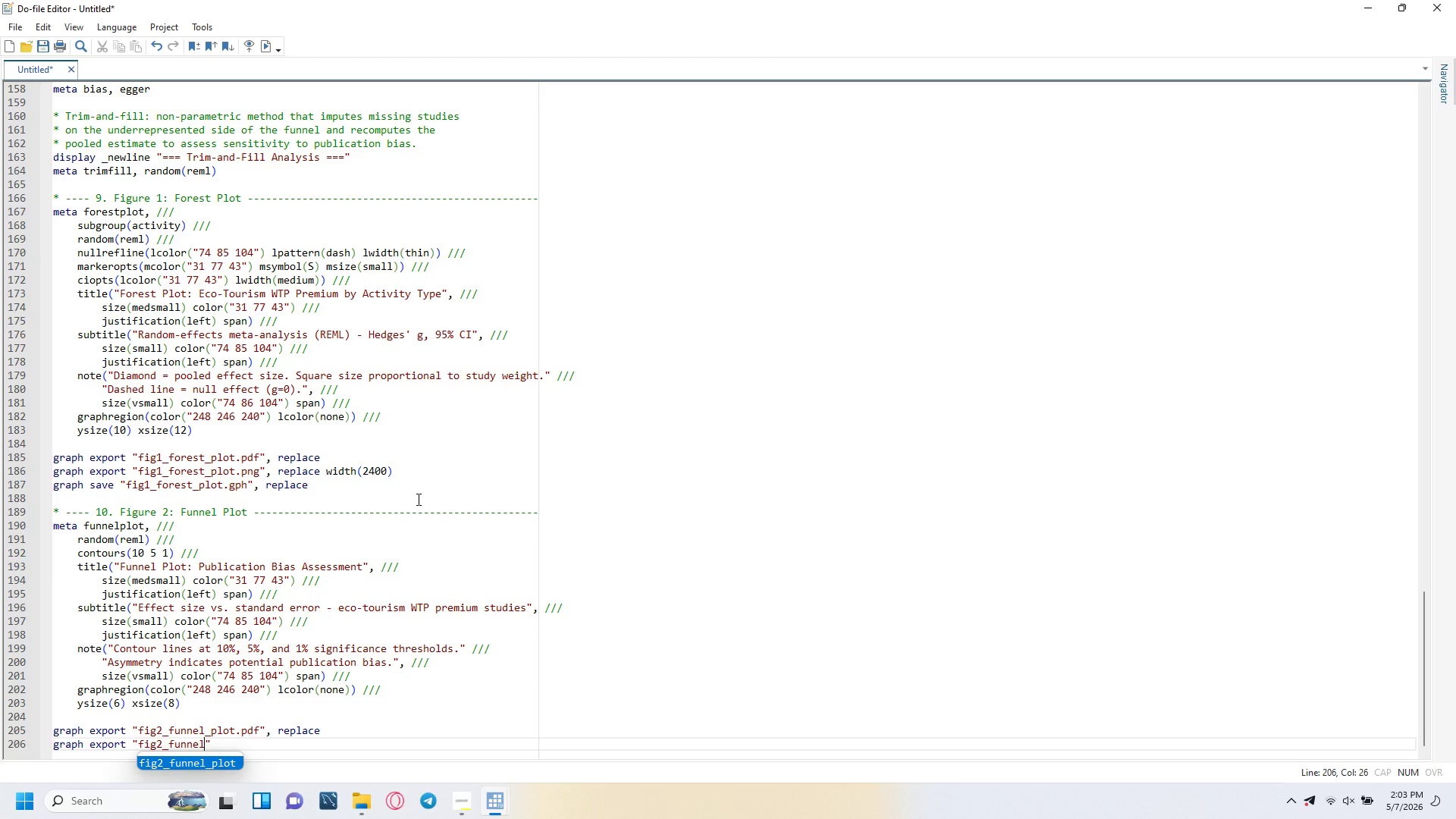 
key(ArrowRight)
 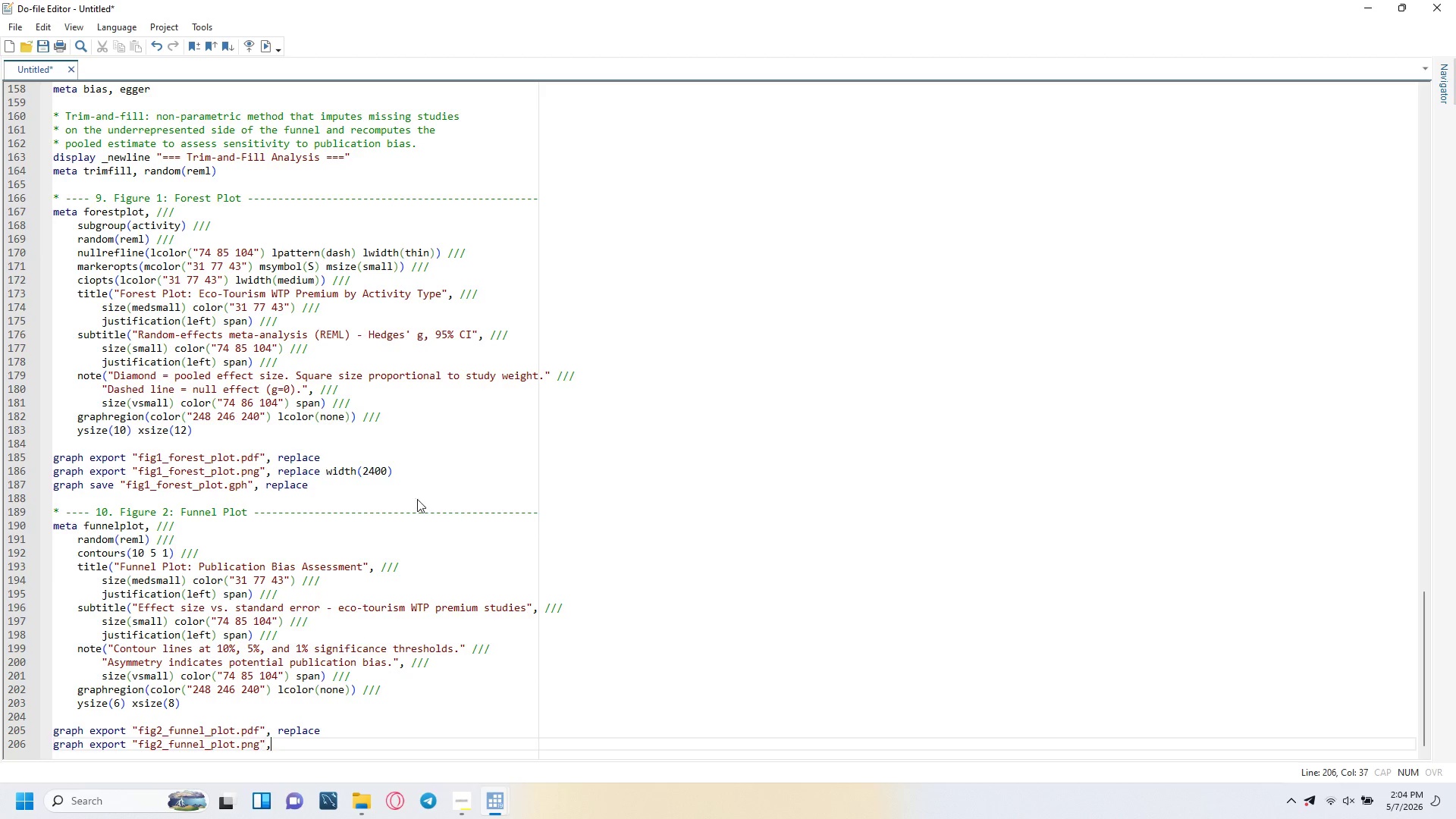 
type(, replace width(2400)
 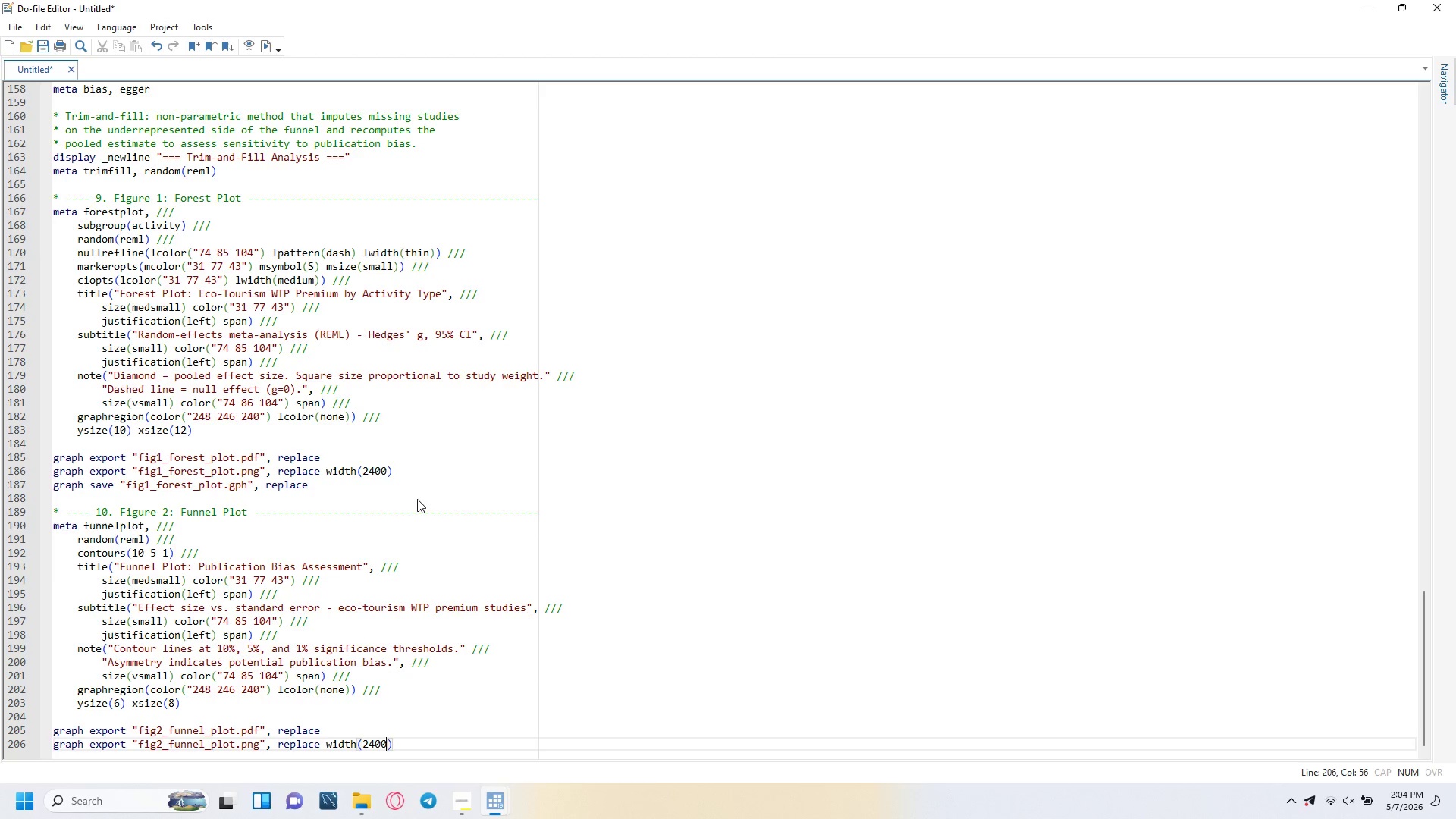 
key(ArrowRight)
 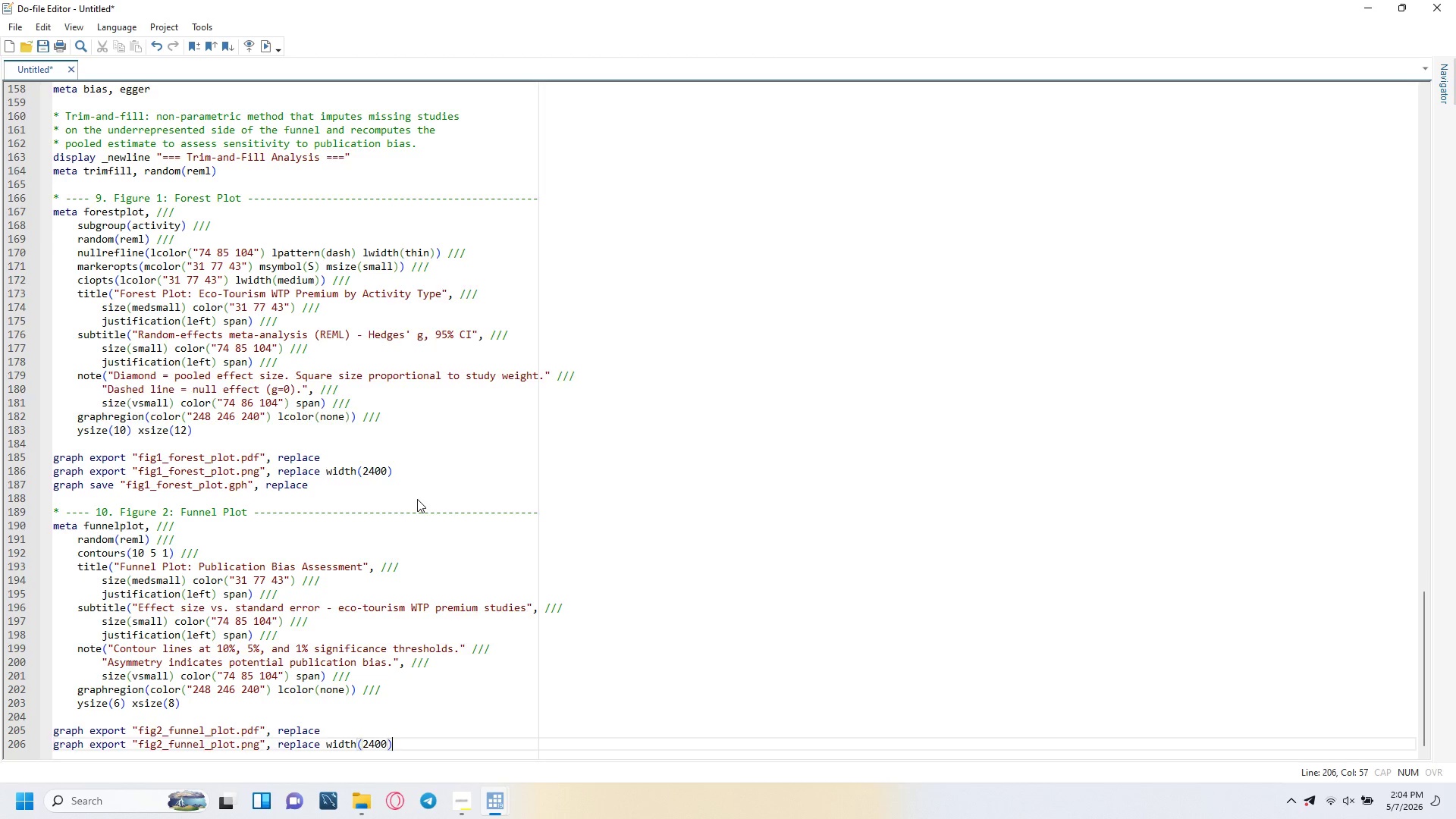 
key(Enter)
 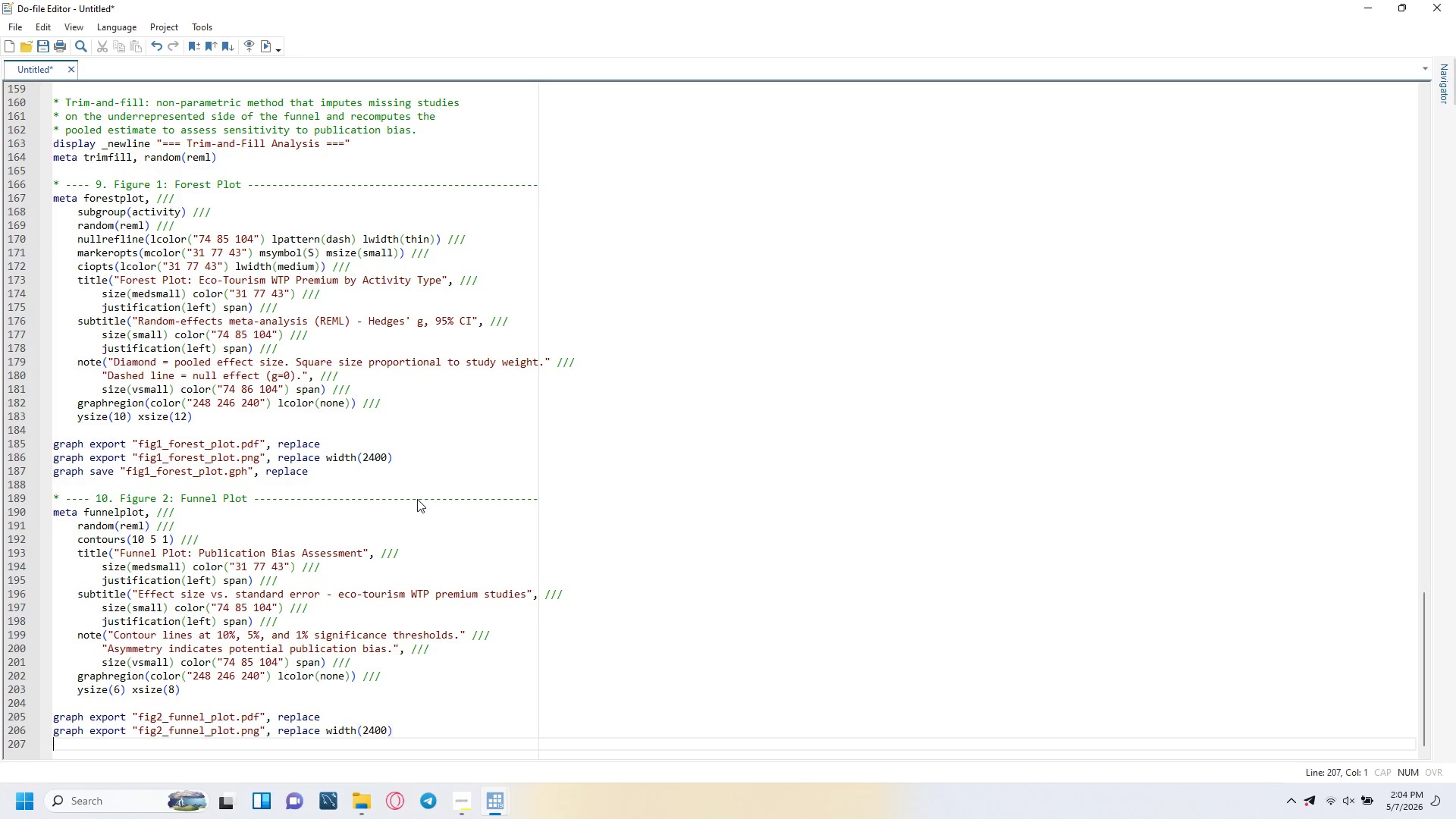 
type(graph save "fig2_funnel_plot.gph)
 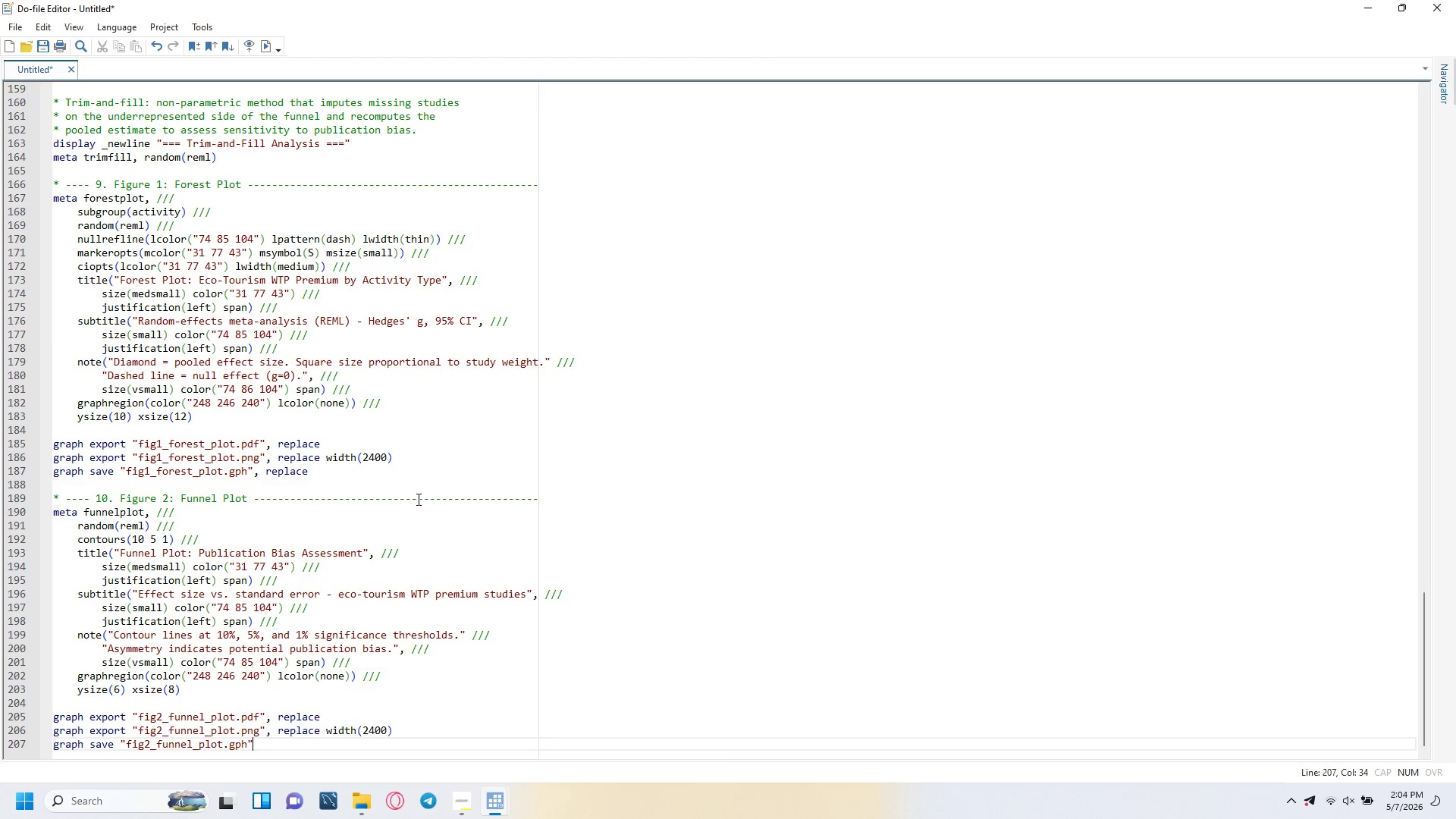 
 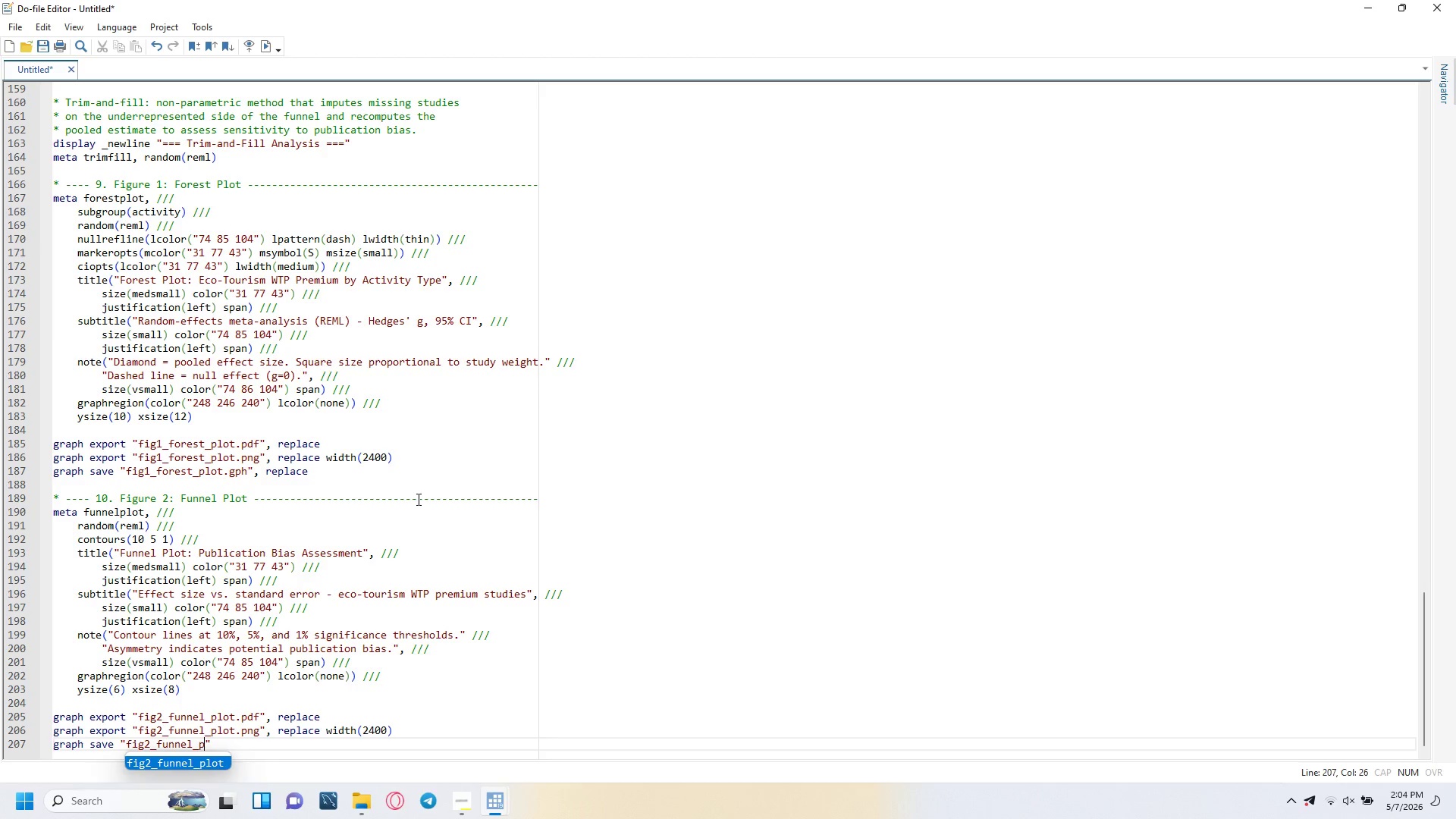 
key(ArrowRight)
 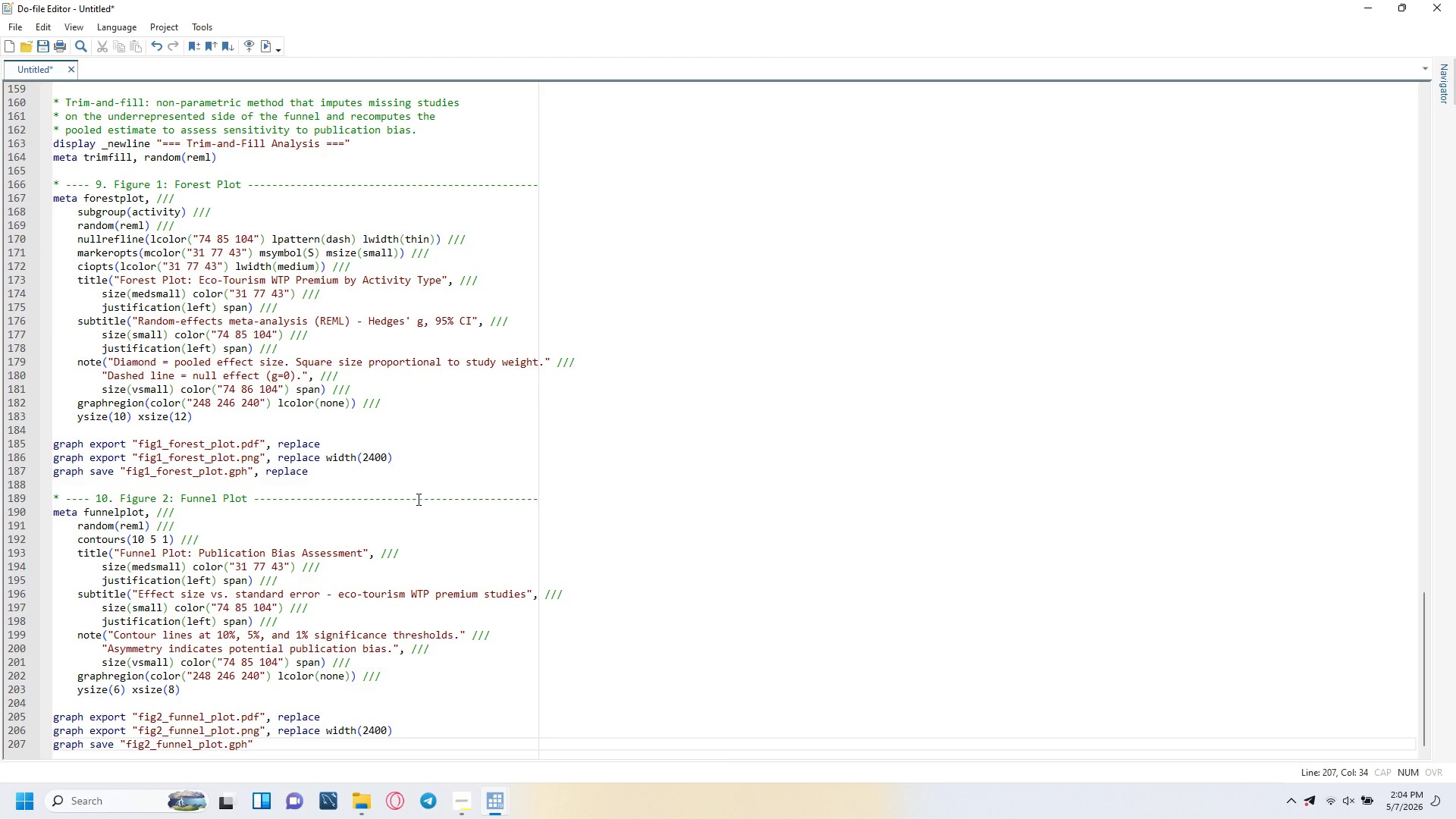 
type(, replace)
 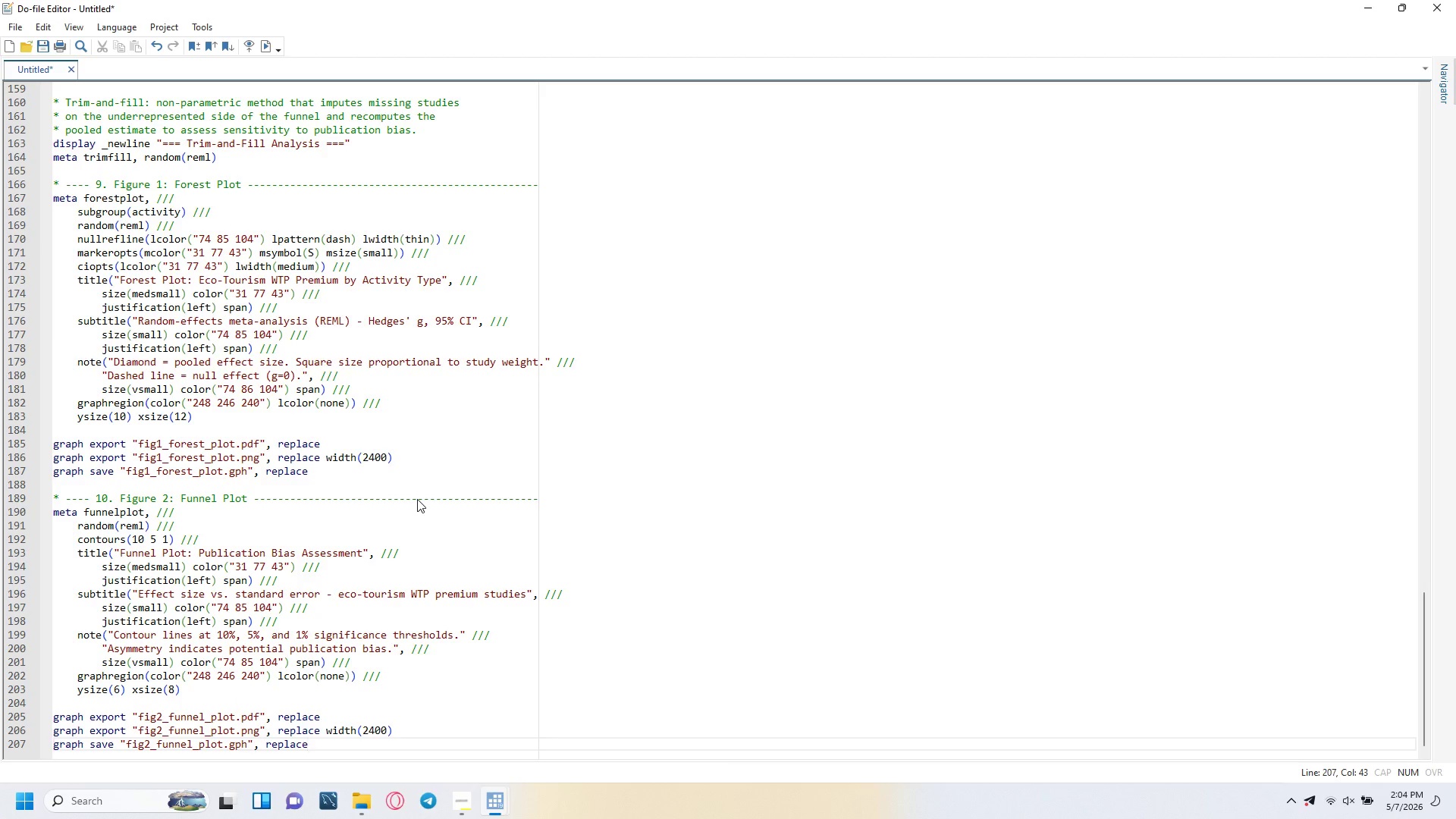 
key(Enter)
 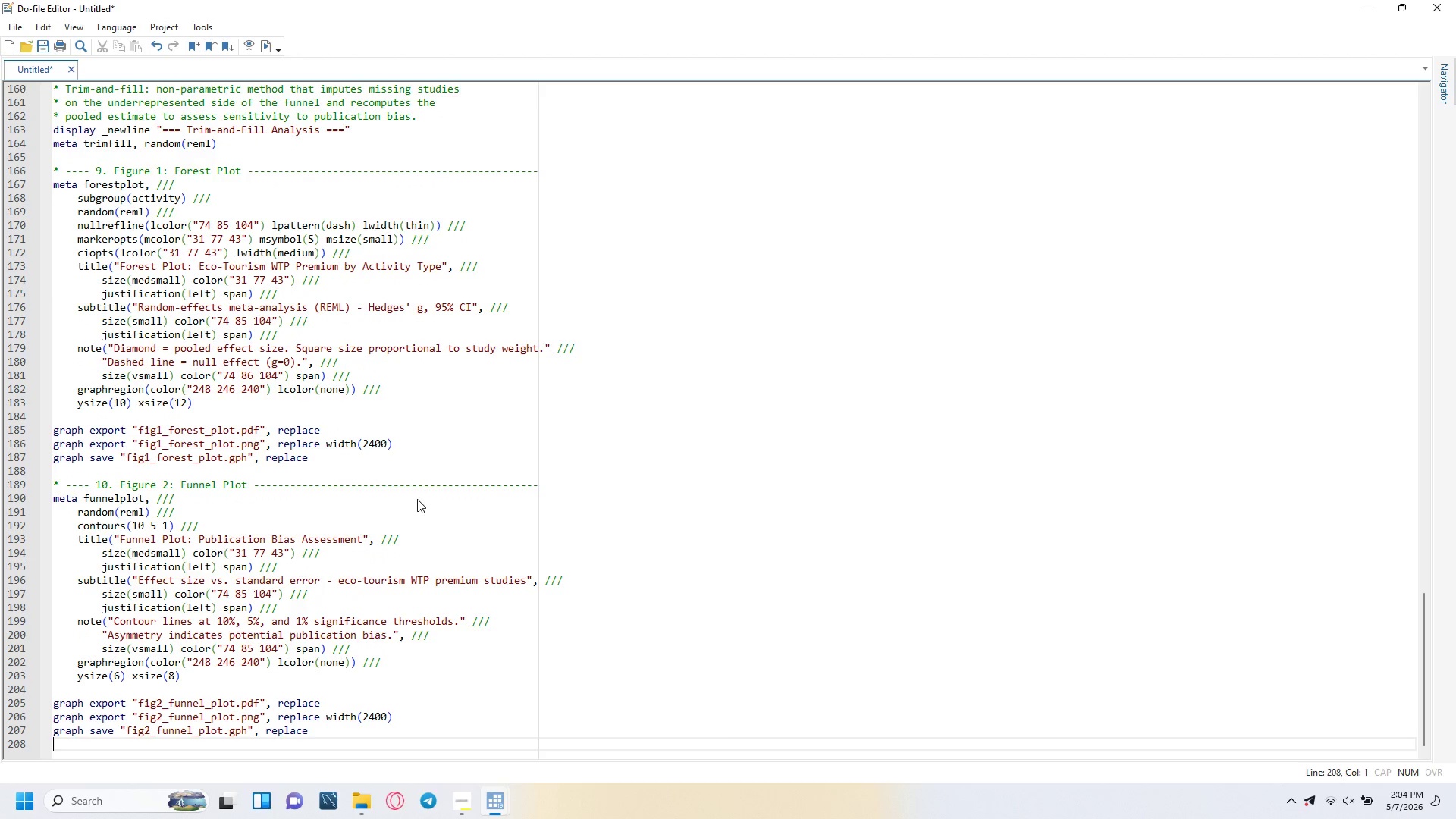 
key(Enter)
 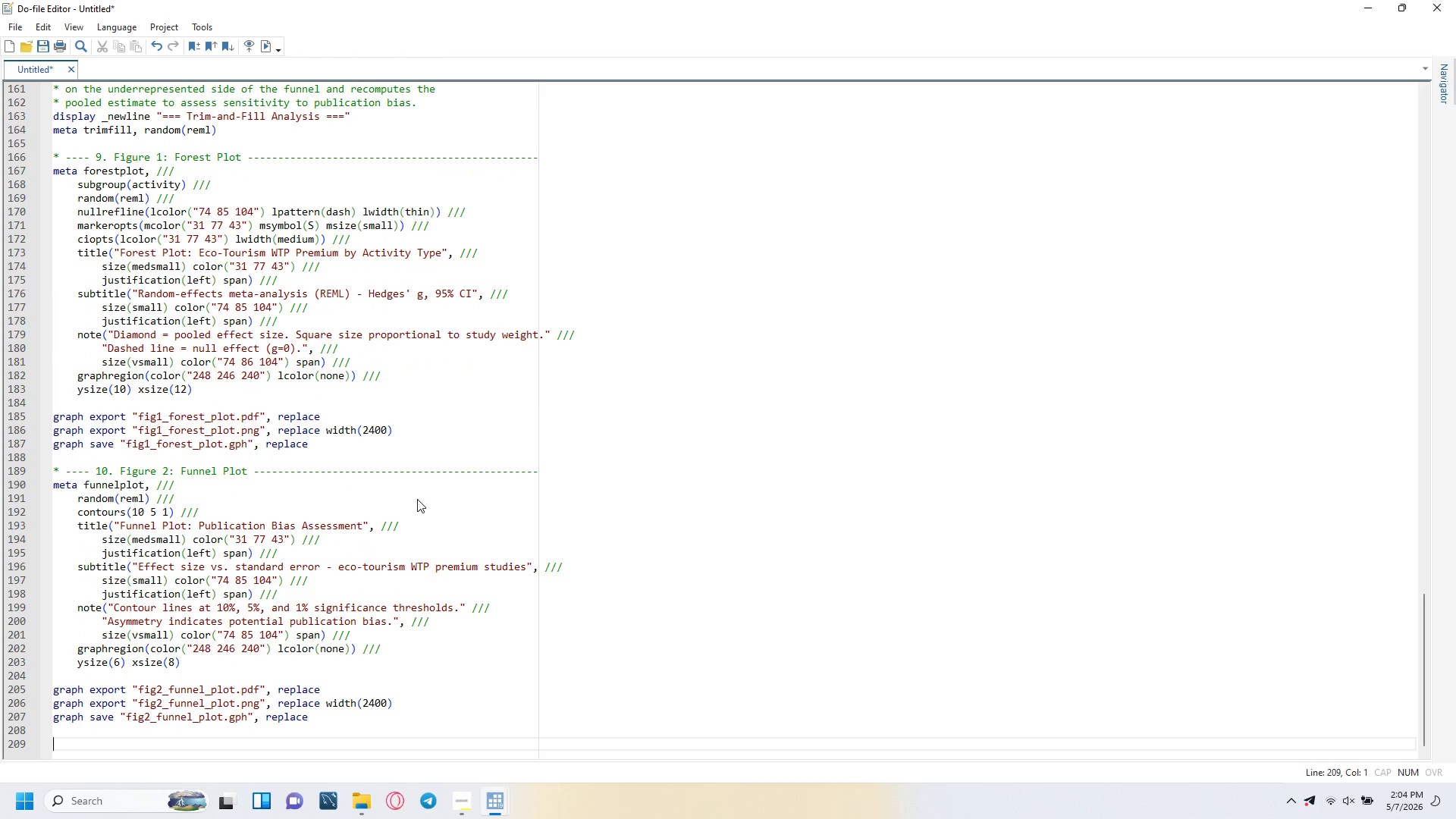 
type(* ----11. Save Analytic Dataset ------------------------------------------------)
 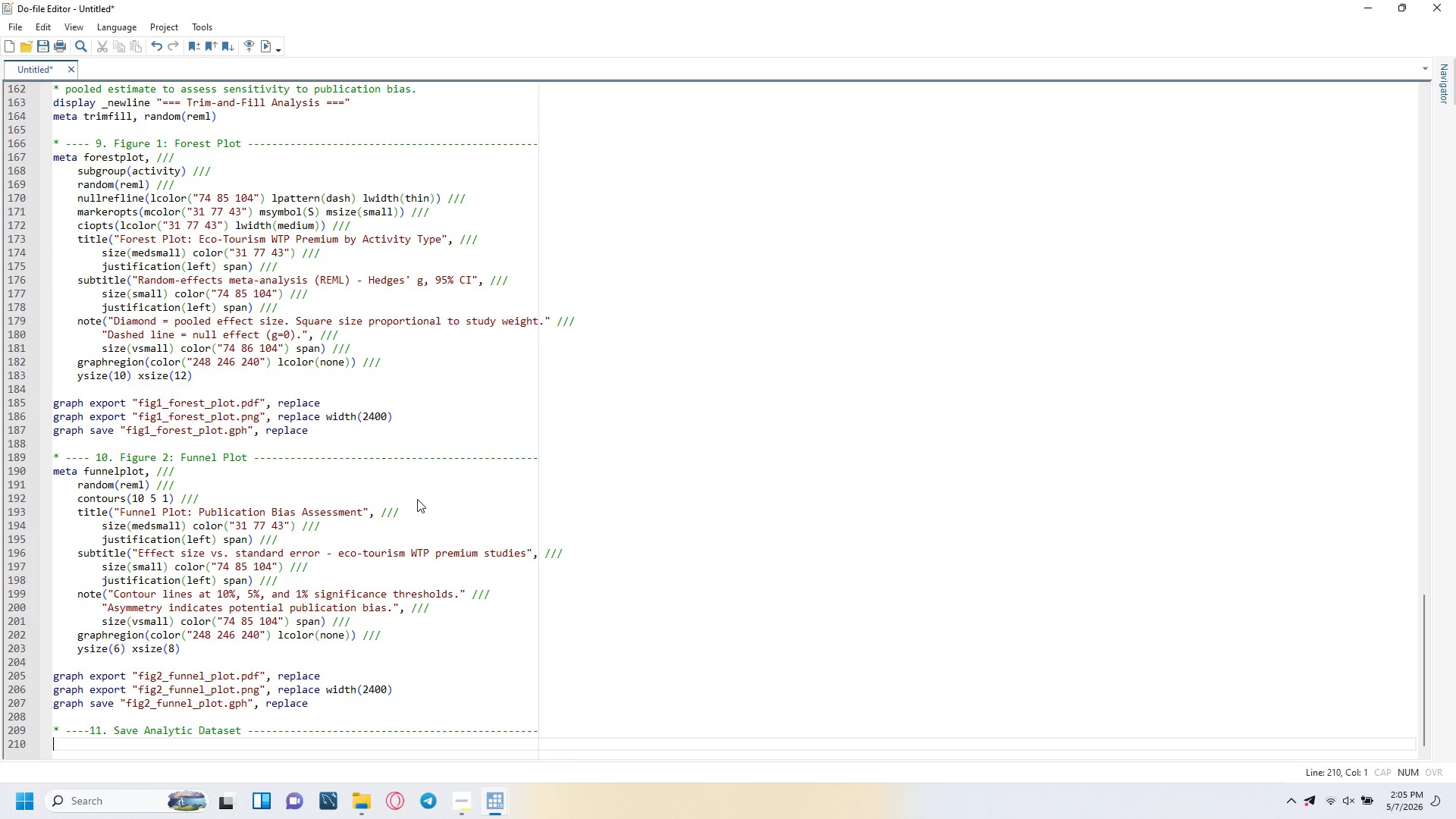 
 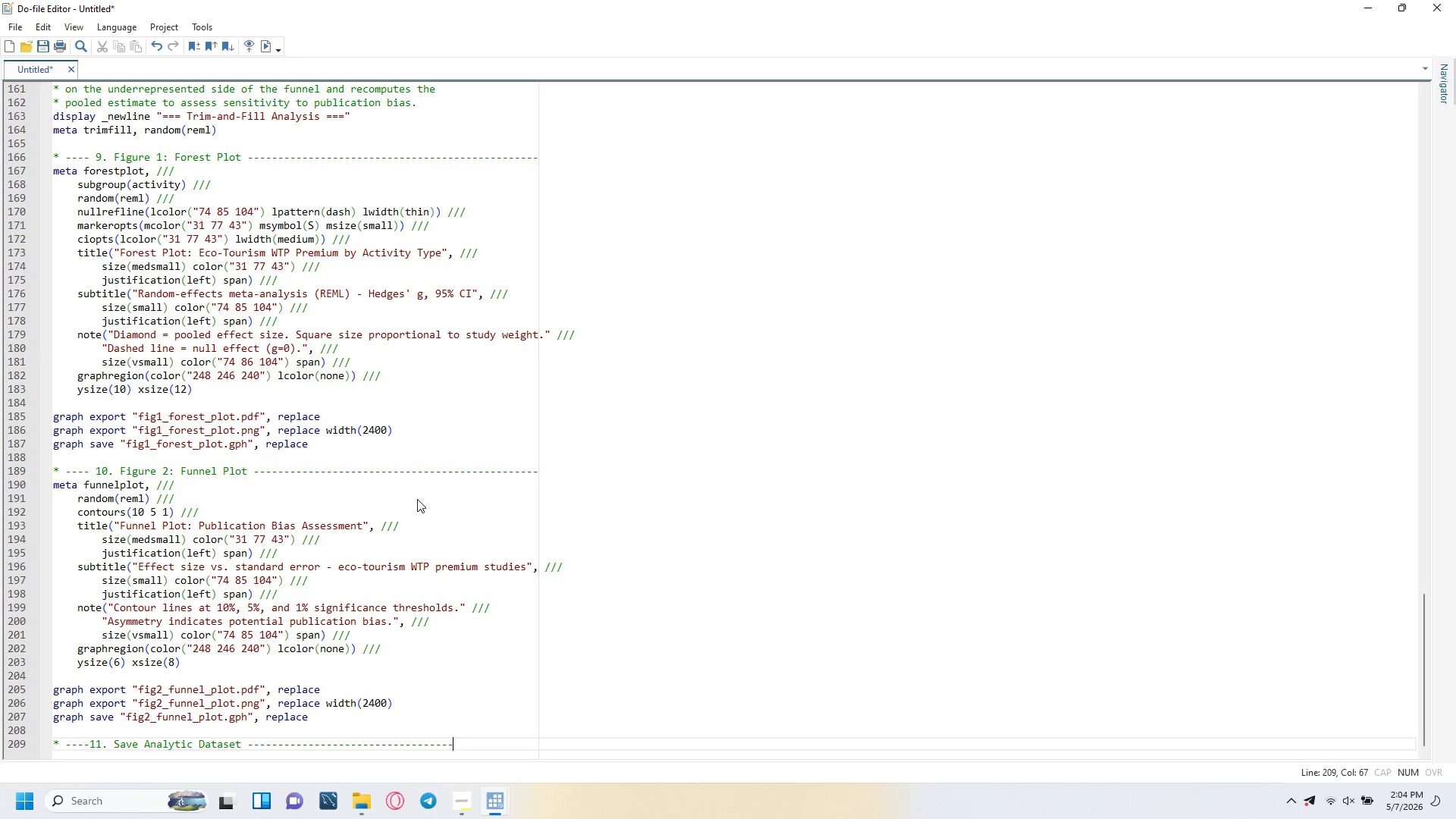 
key(Enter)
 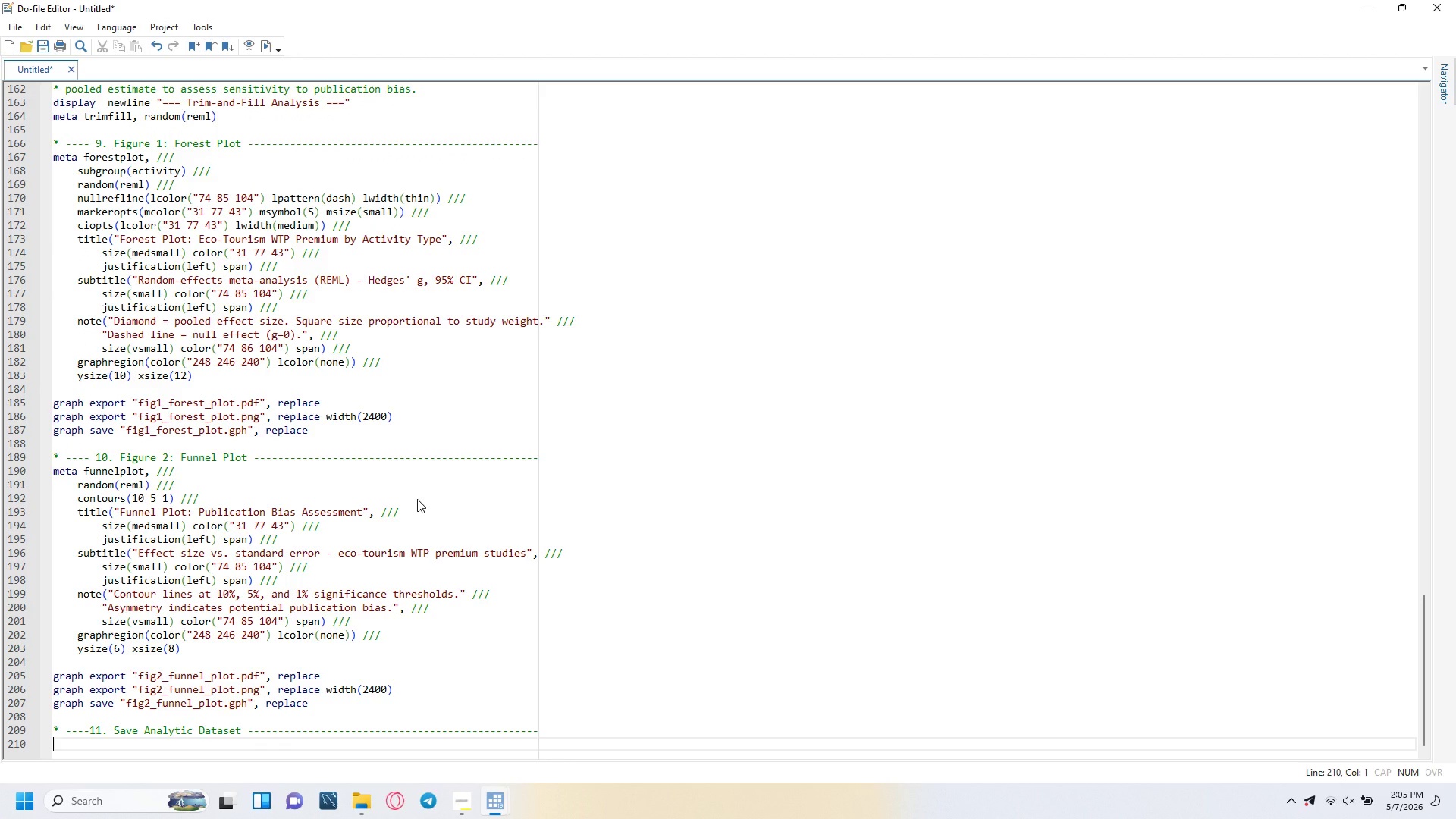 
type(save "$projdir/vinterra_cleaned.dta)
 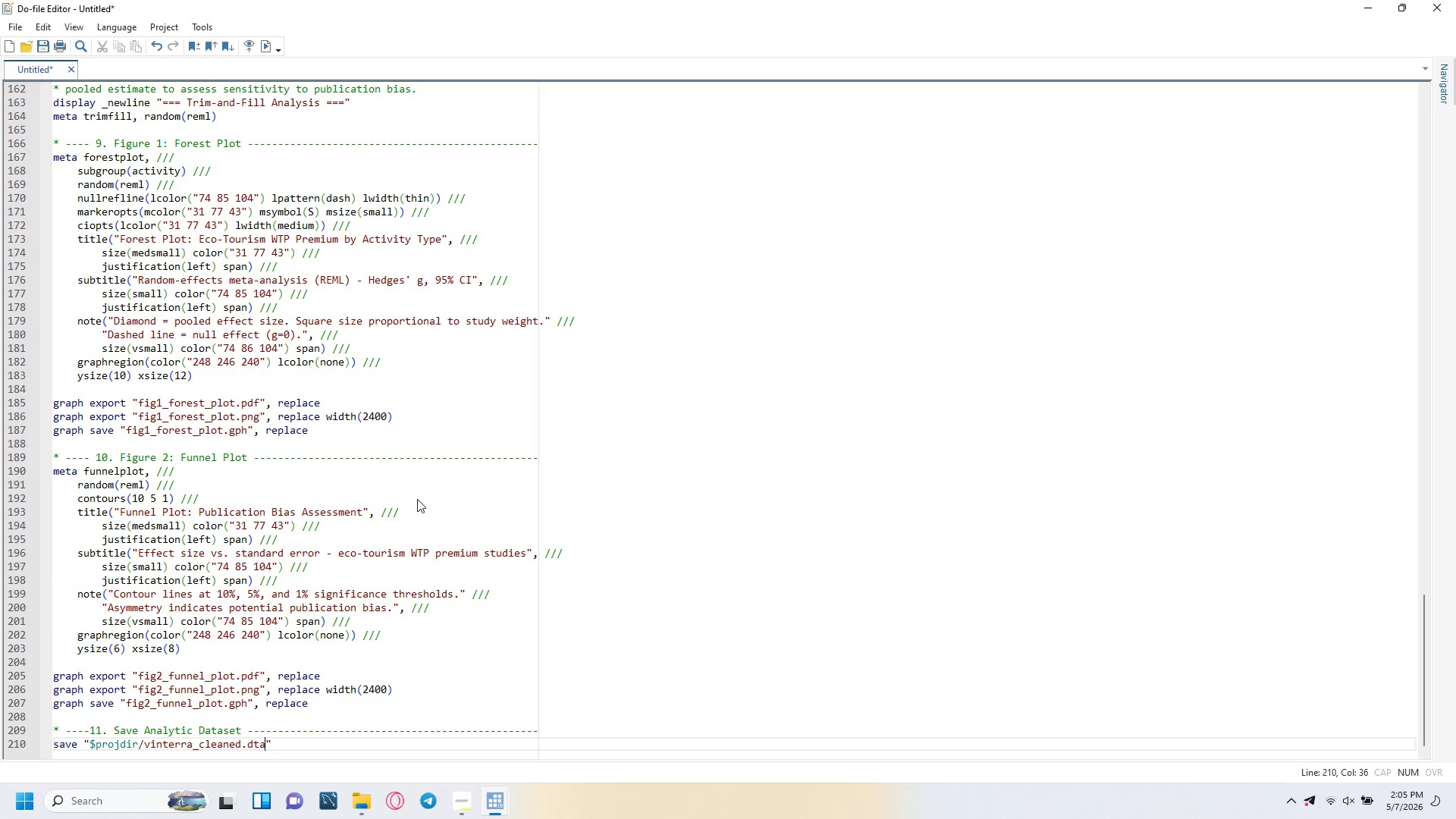 
key(ArrowRight)
 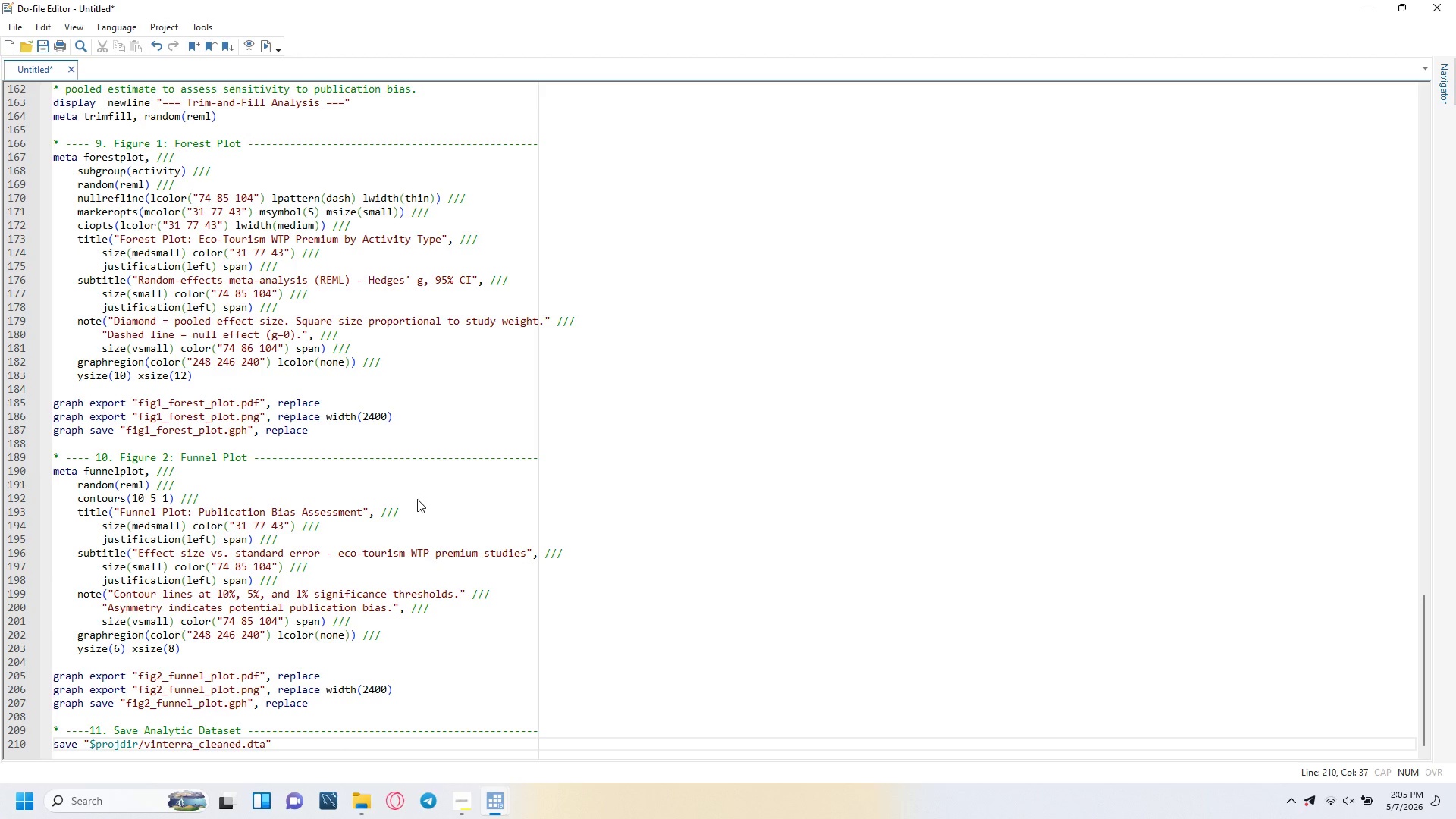 
type(, replace)
 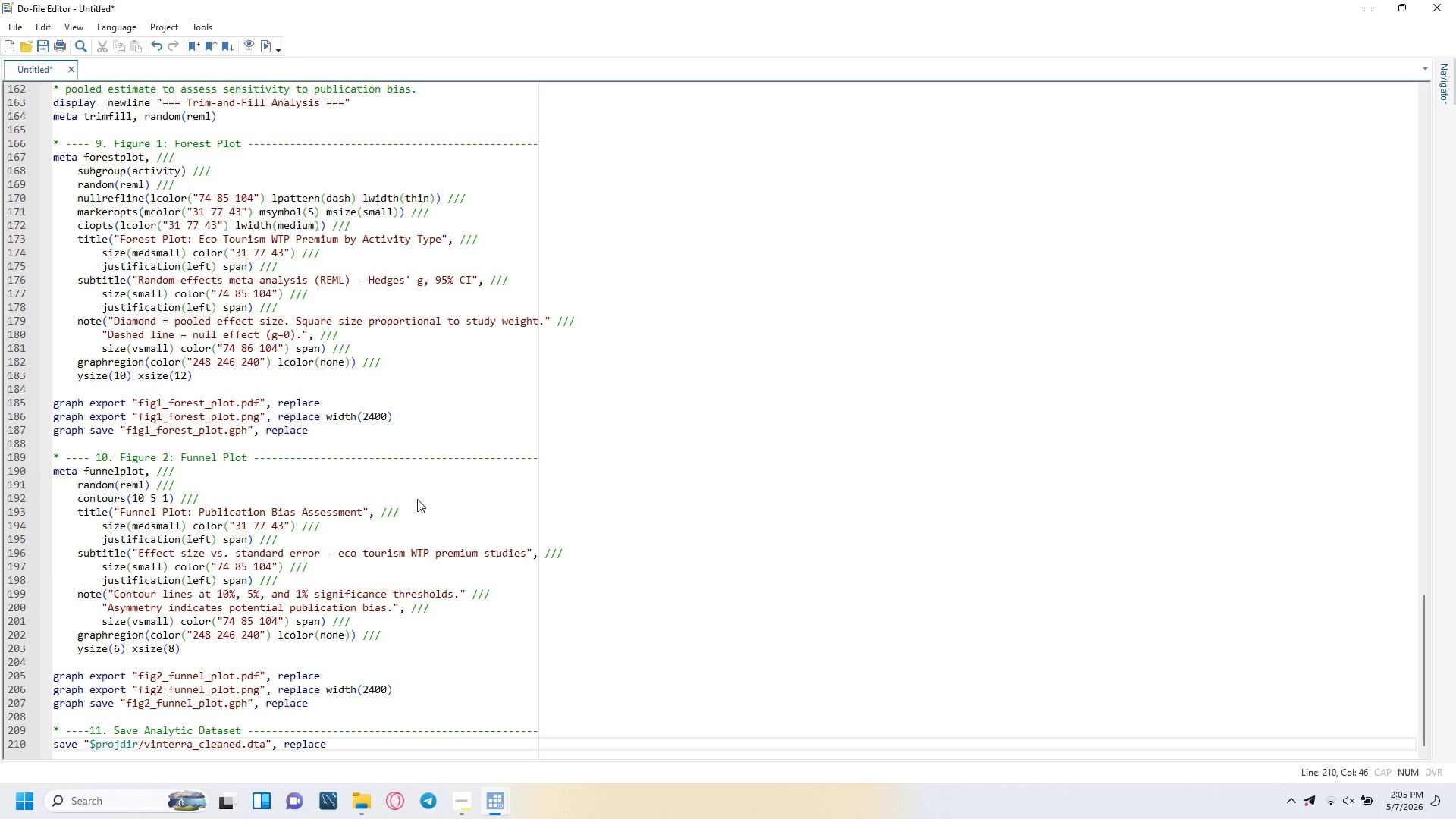 
wait(8.05)
 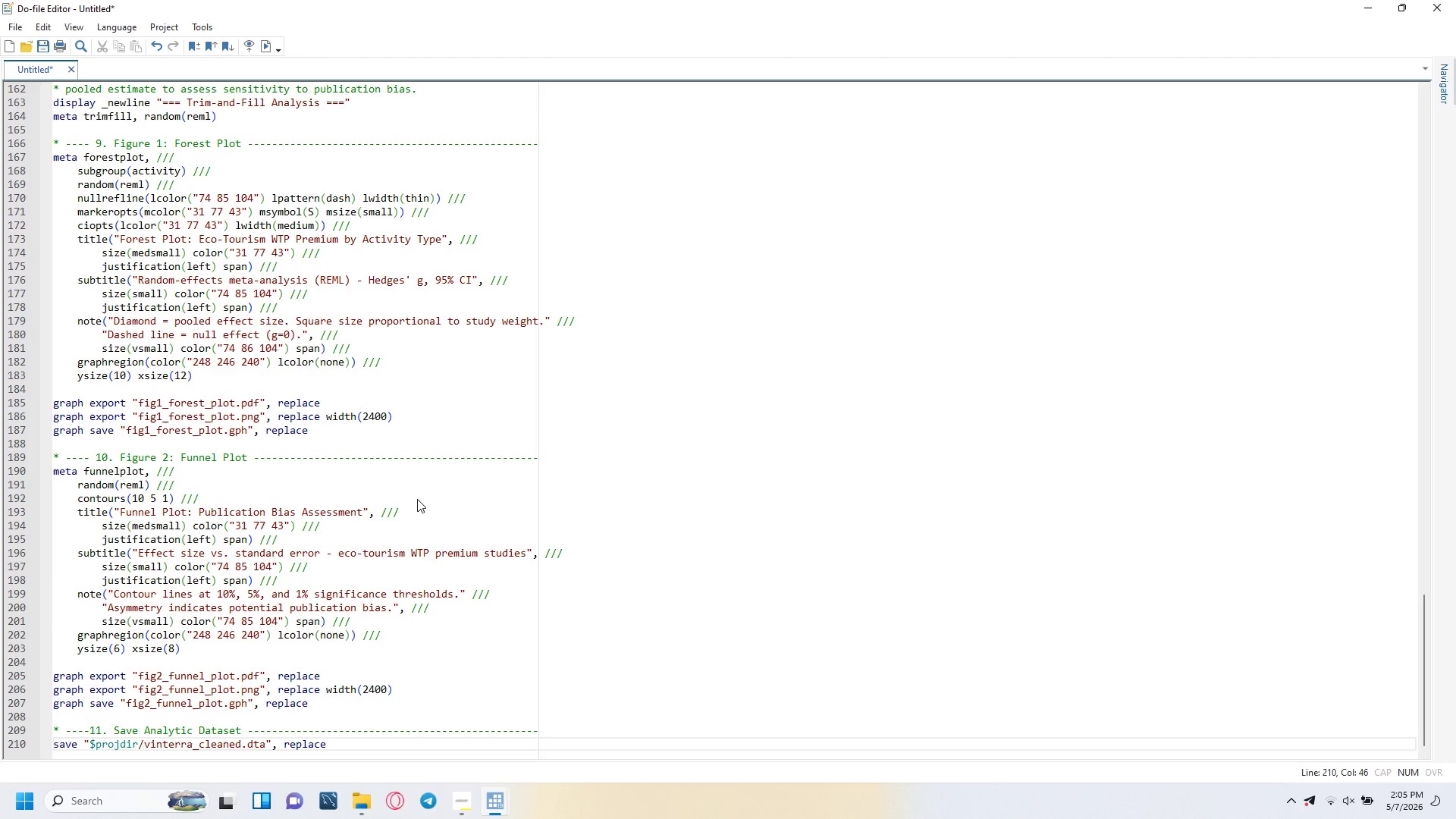 
key(Enter)
 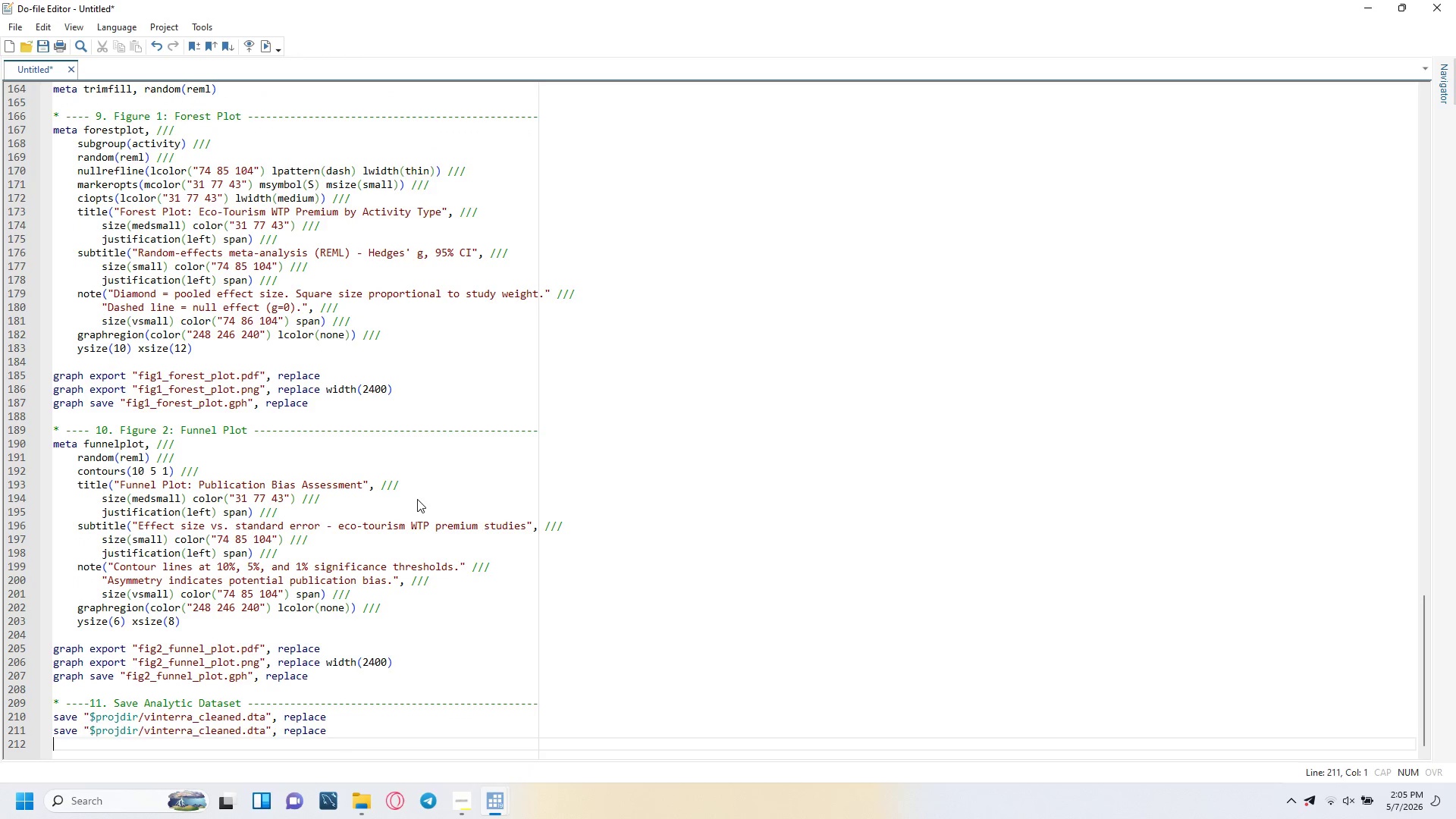 
key(Enter)
 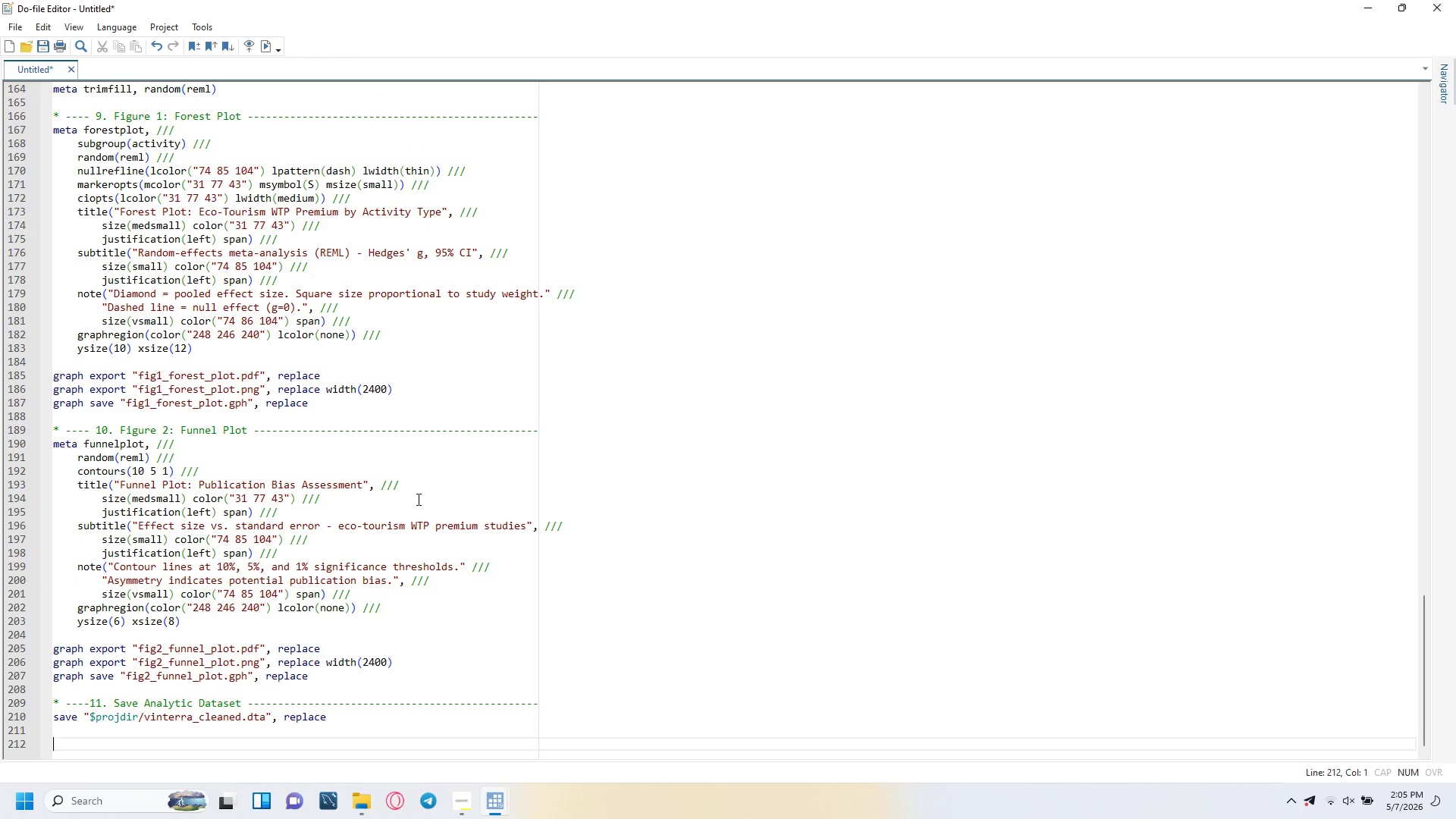 
type(* ----12. Close ----------------------------------------------------------------)
 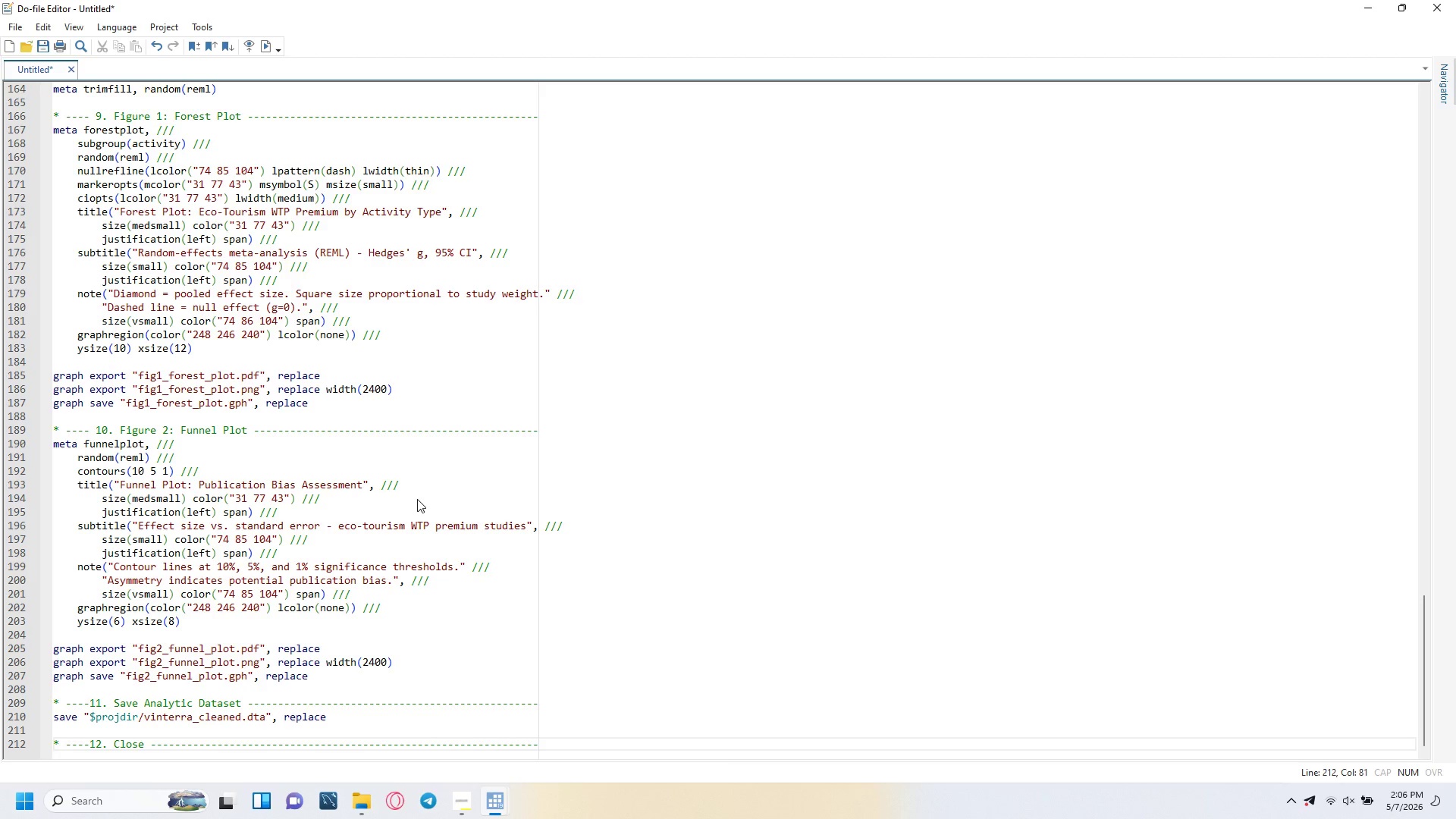 
key(Enter)
 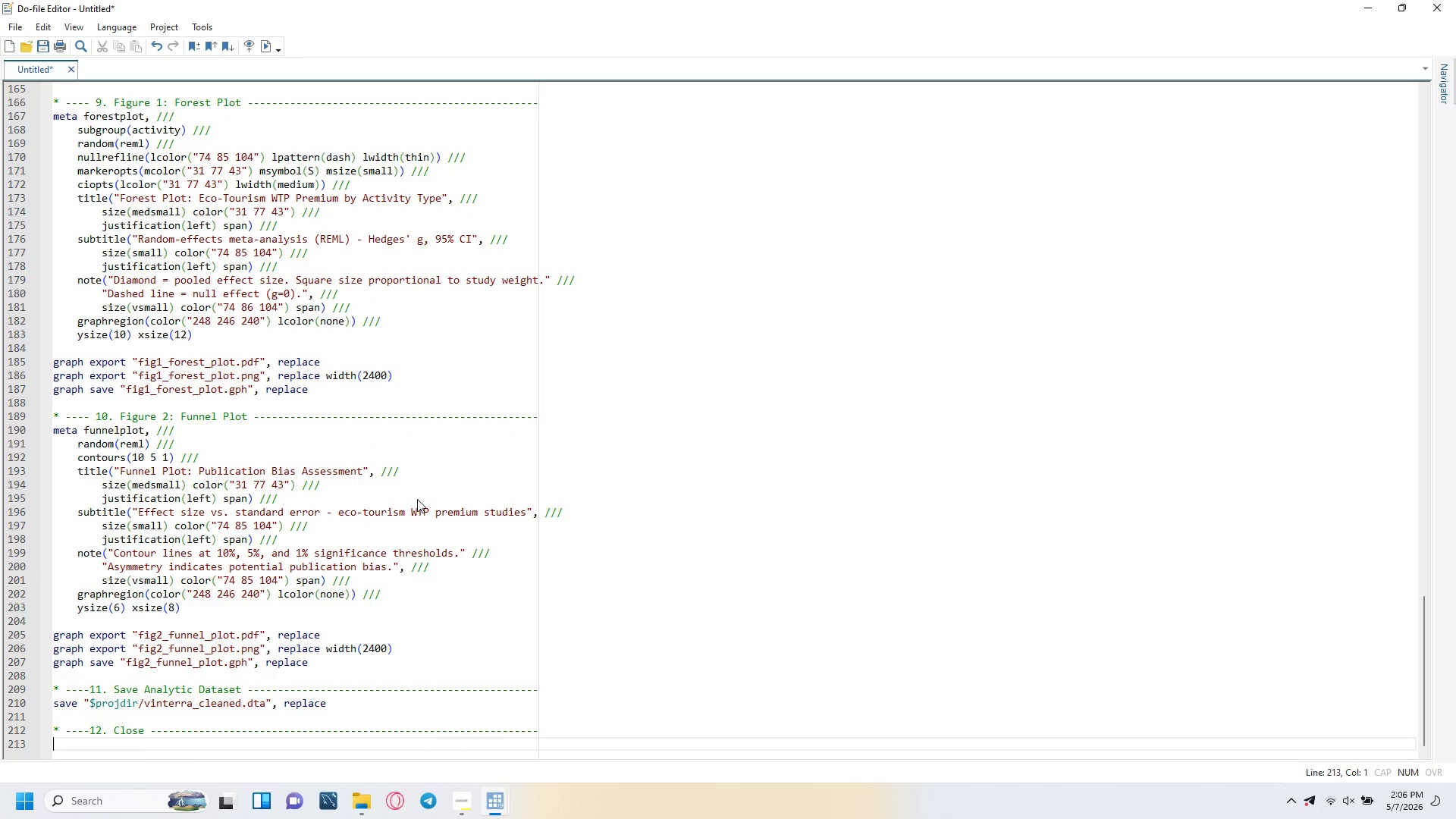 
type(display as result _newline "Outputs written to working directoryL)
key(Backspace)
type(:)
 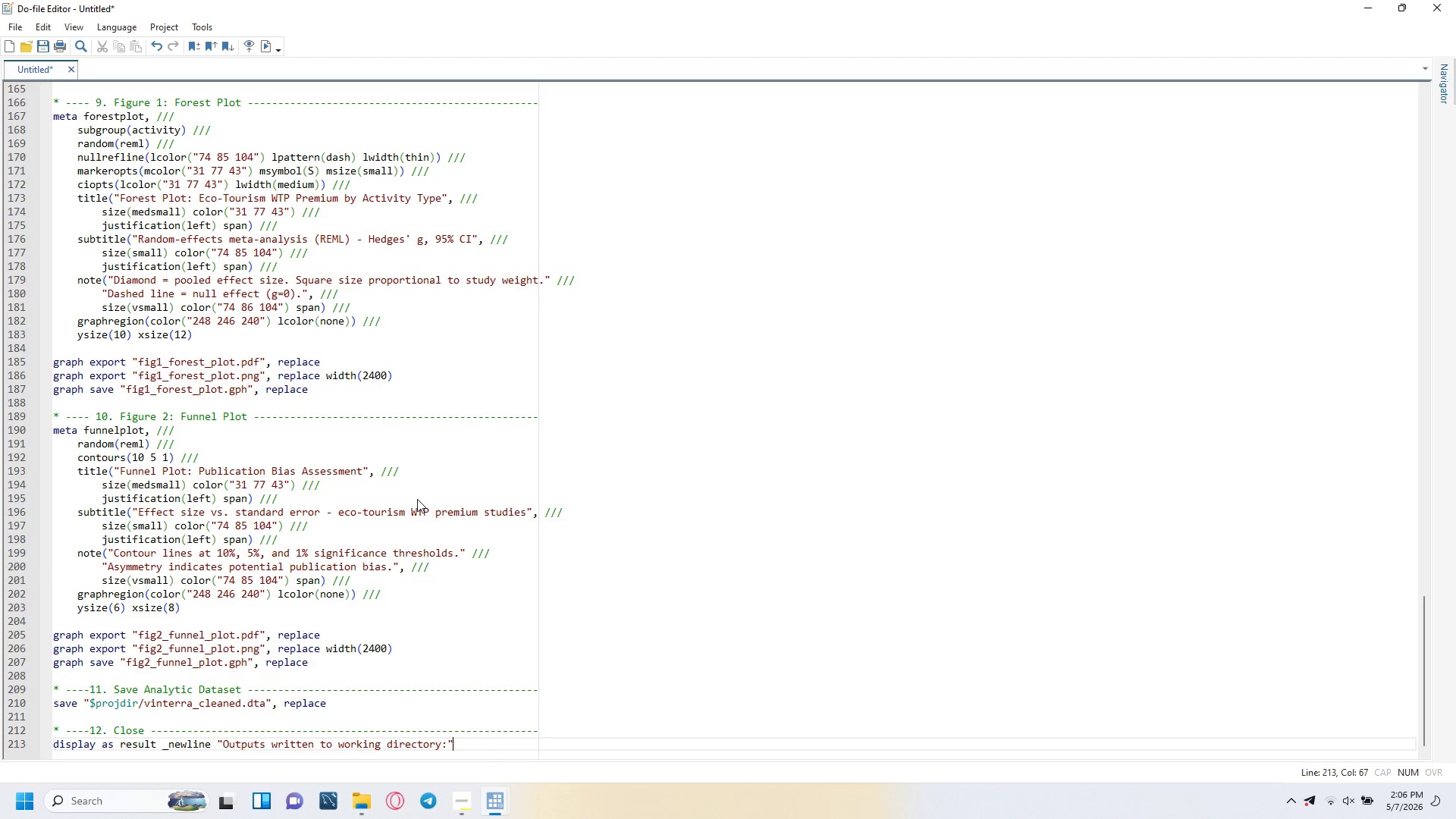 
 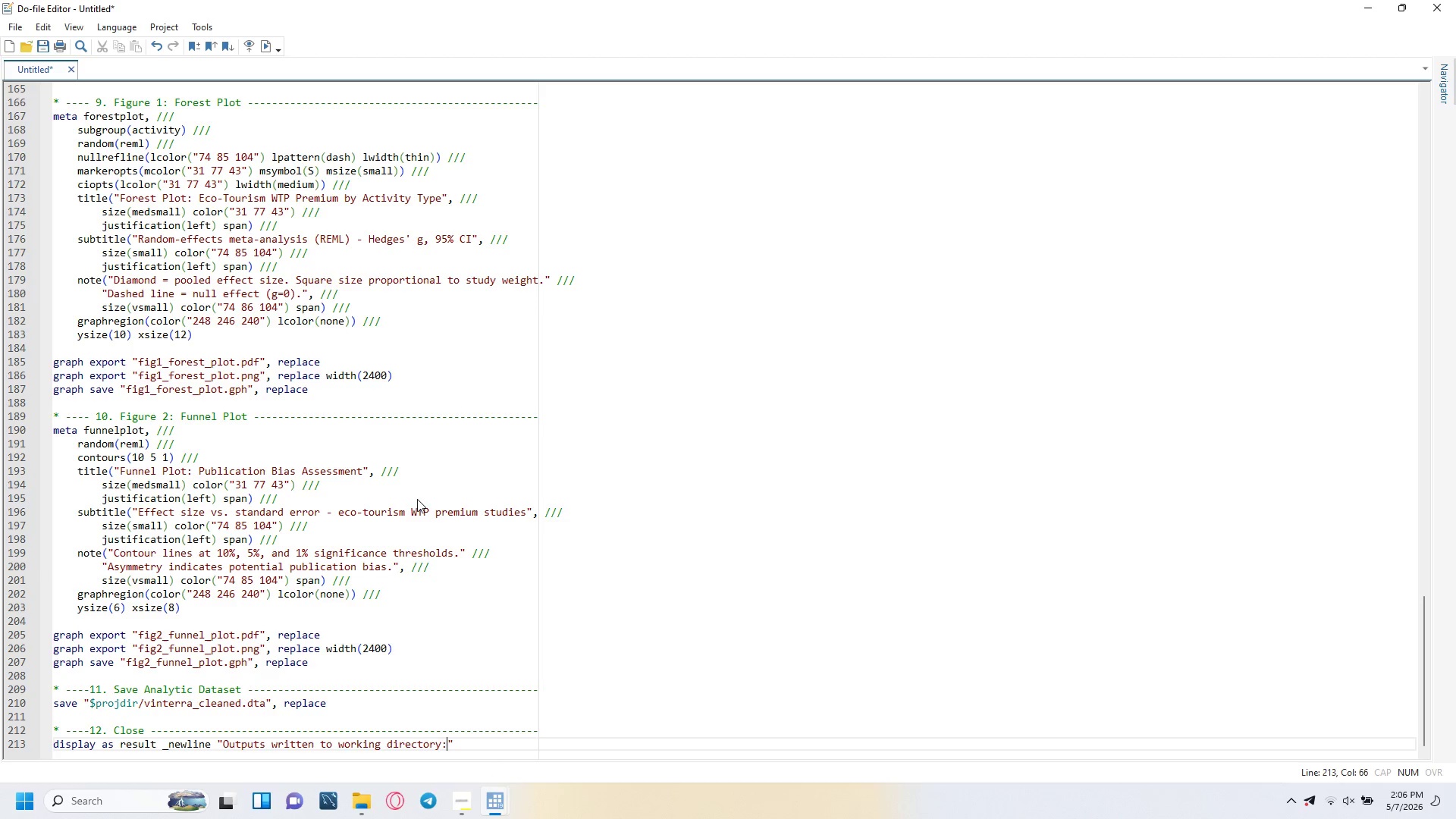 
key(ArrowRight)
 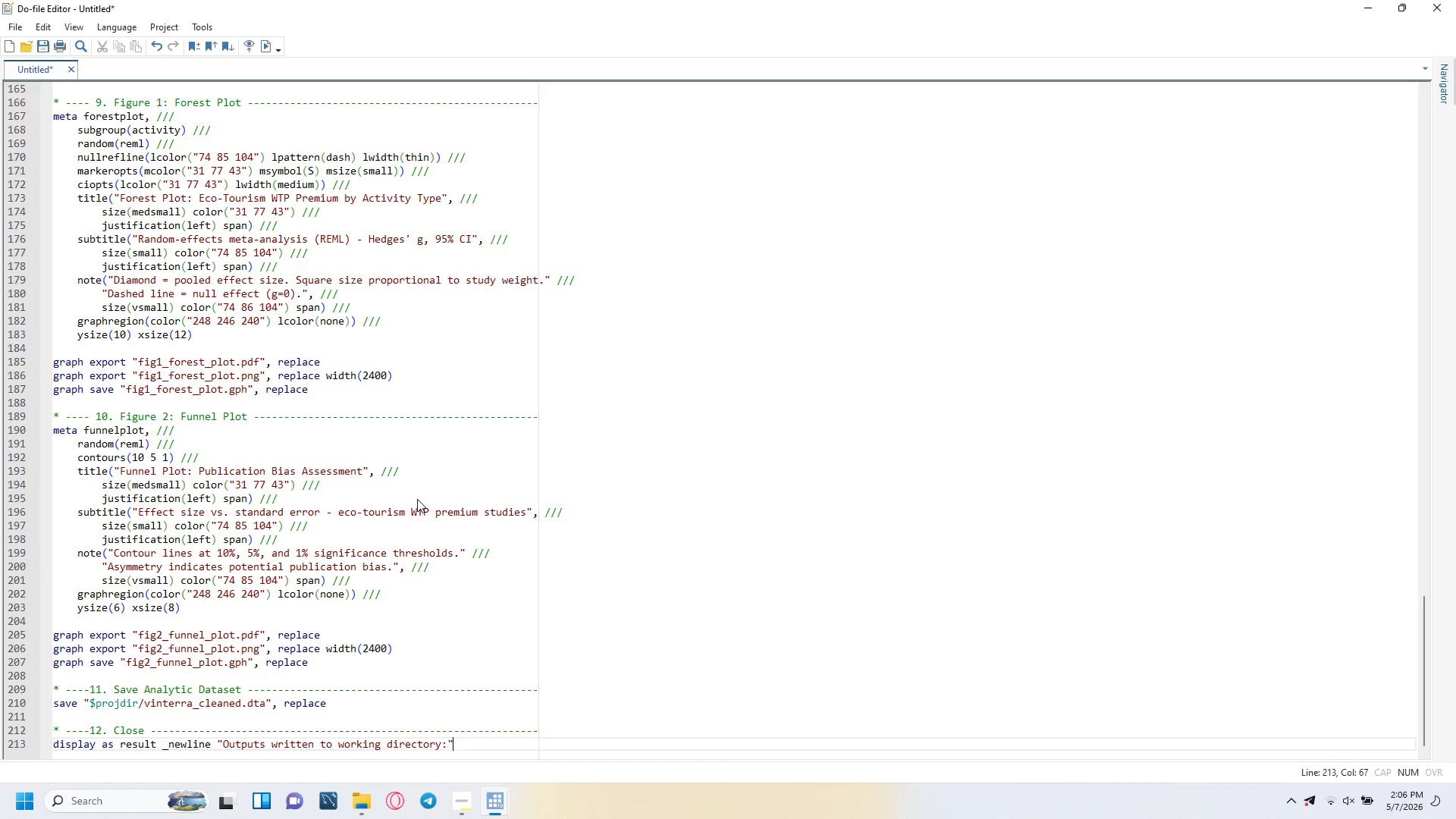 
key(Enter)
 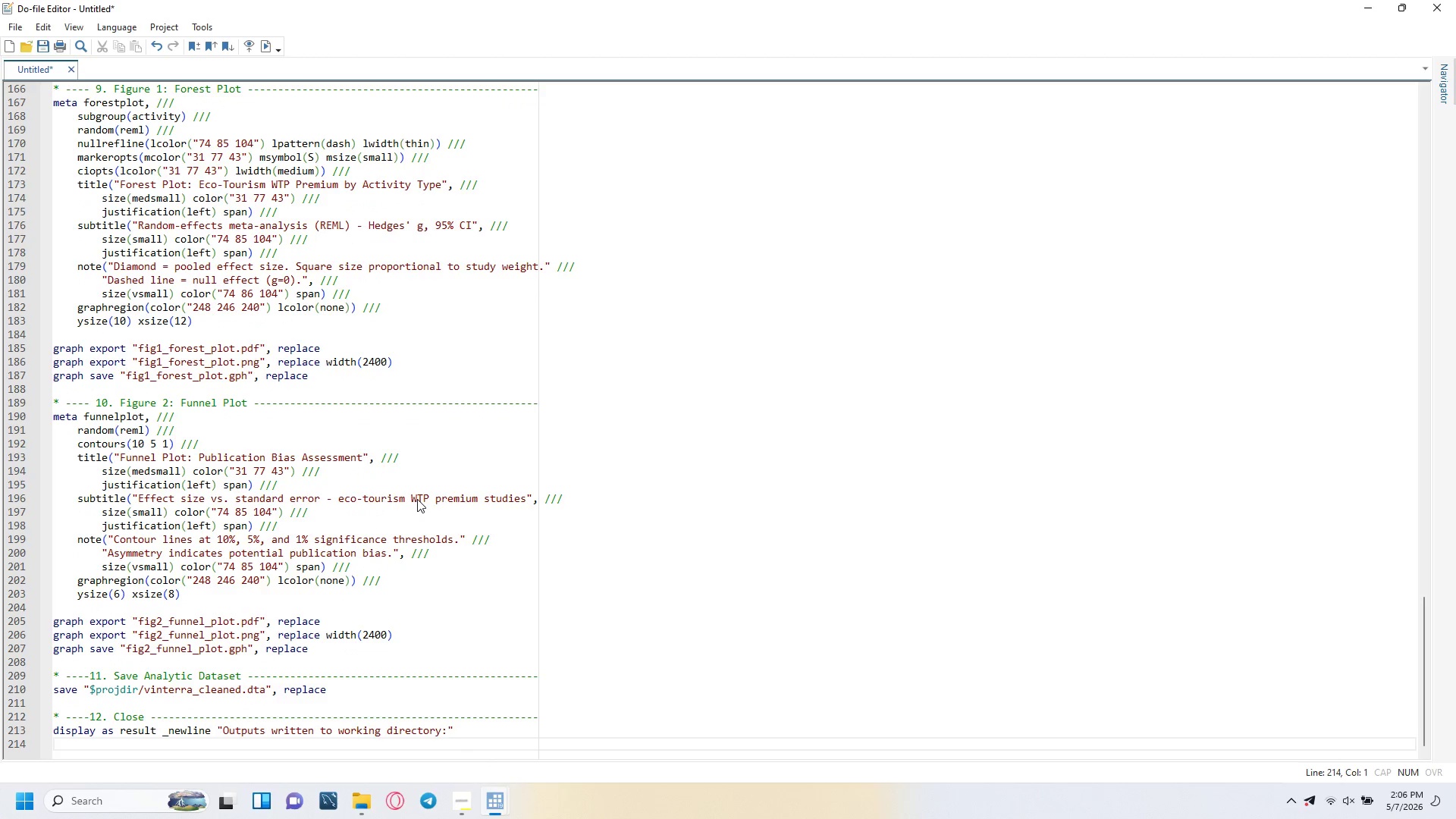 
type(display as result " )
key(Backspace)
type(fig1_FOrest_plot)
 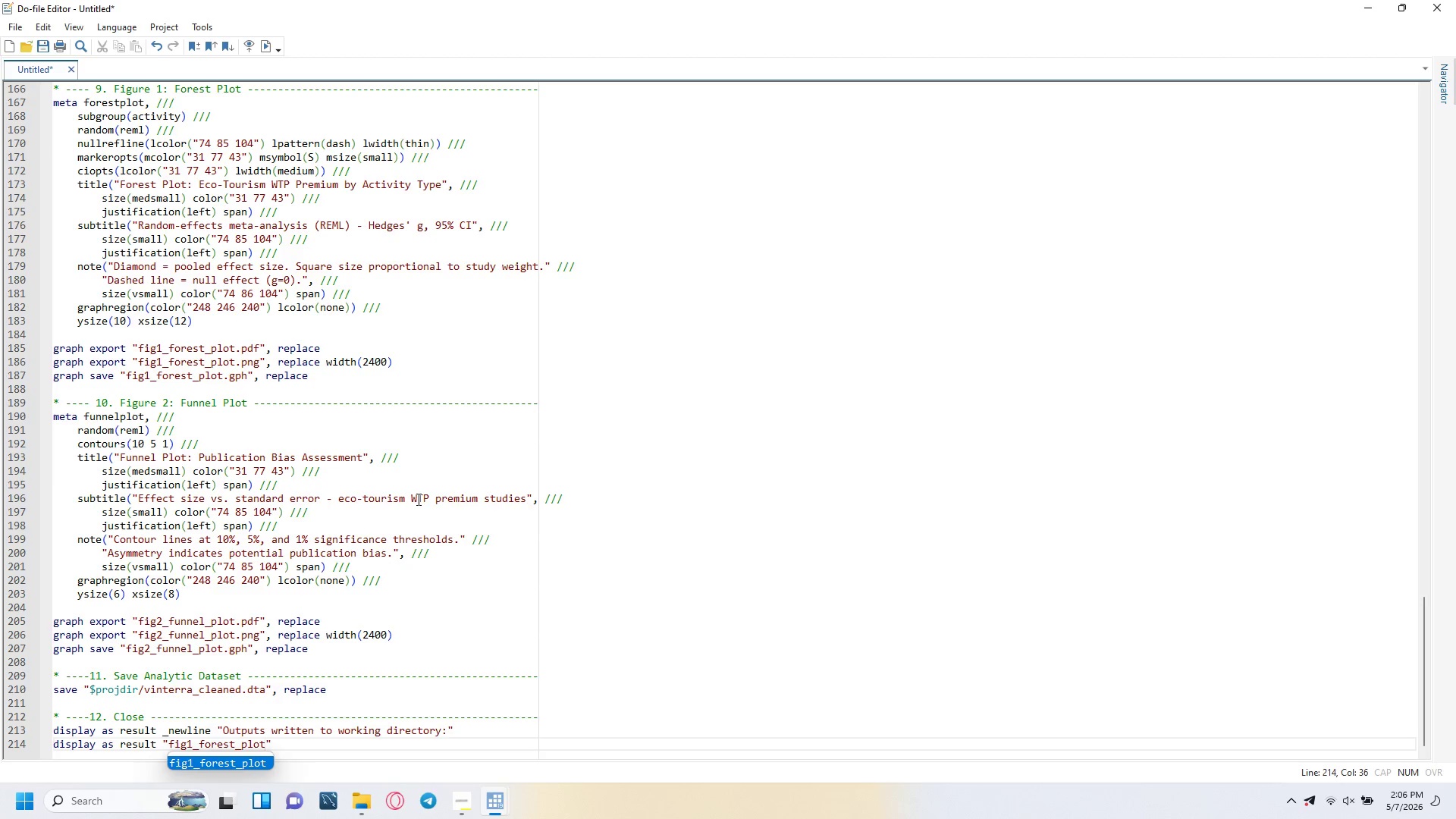 
key(ArrowRight)
 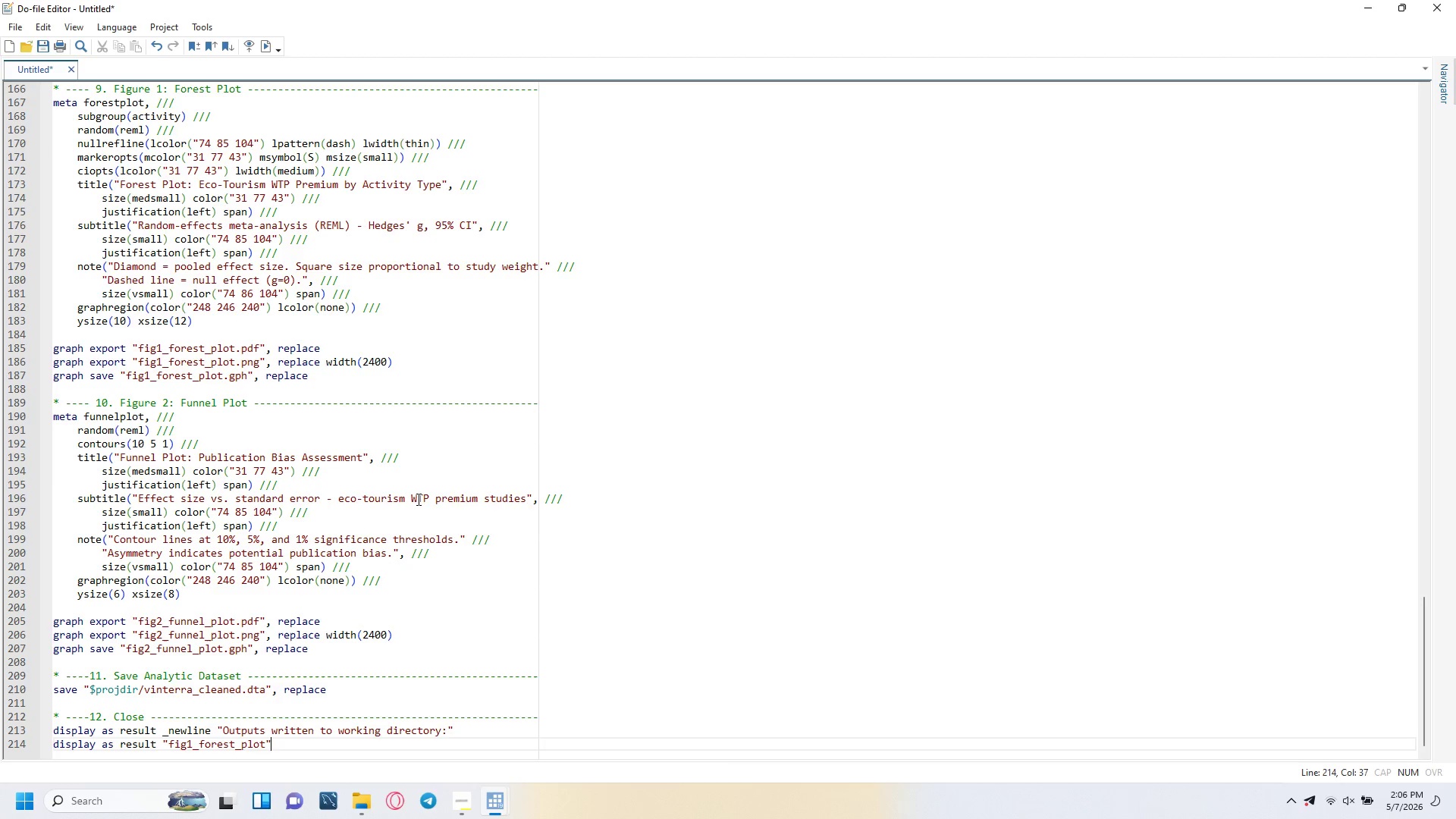 
key(ArrowLeft)
 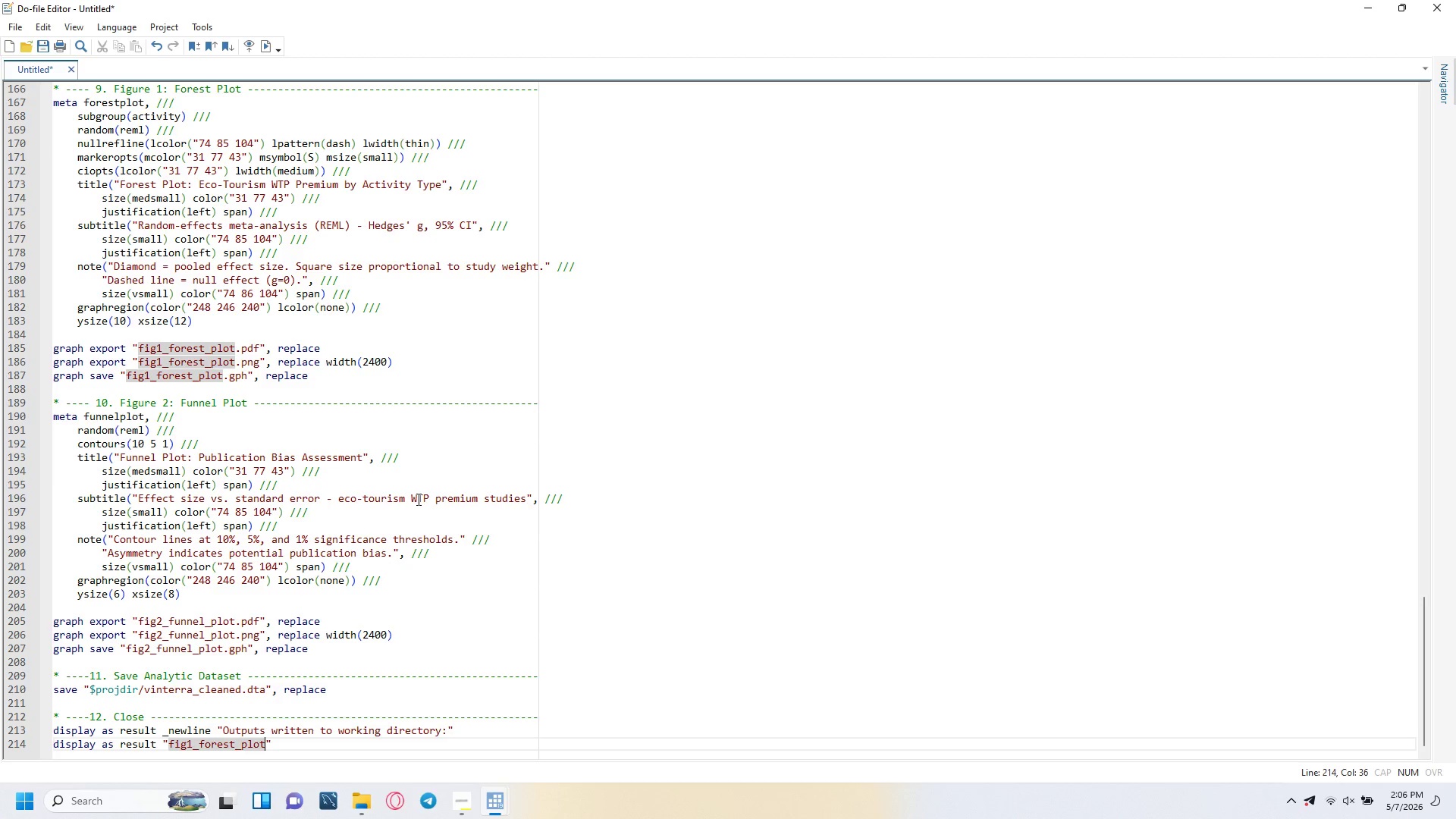 
type(.pdf / .png /.gph)
 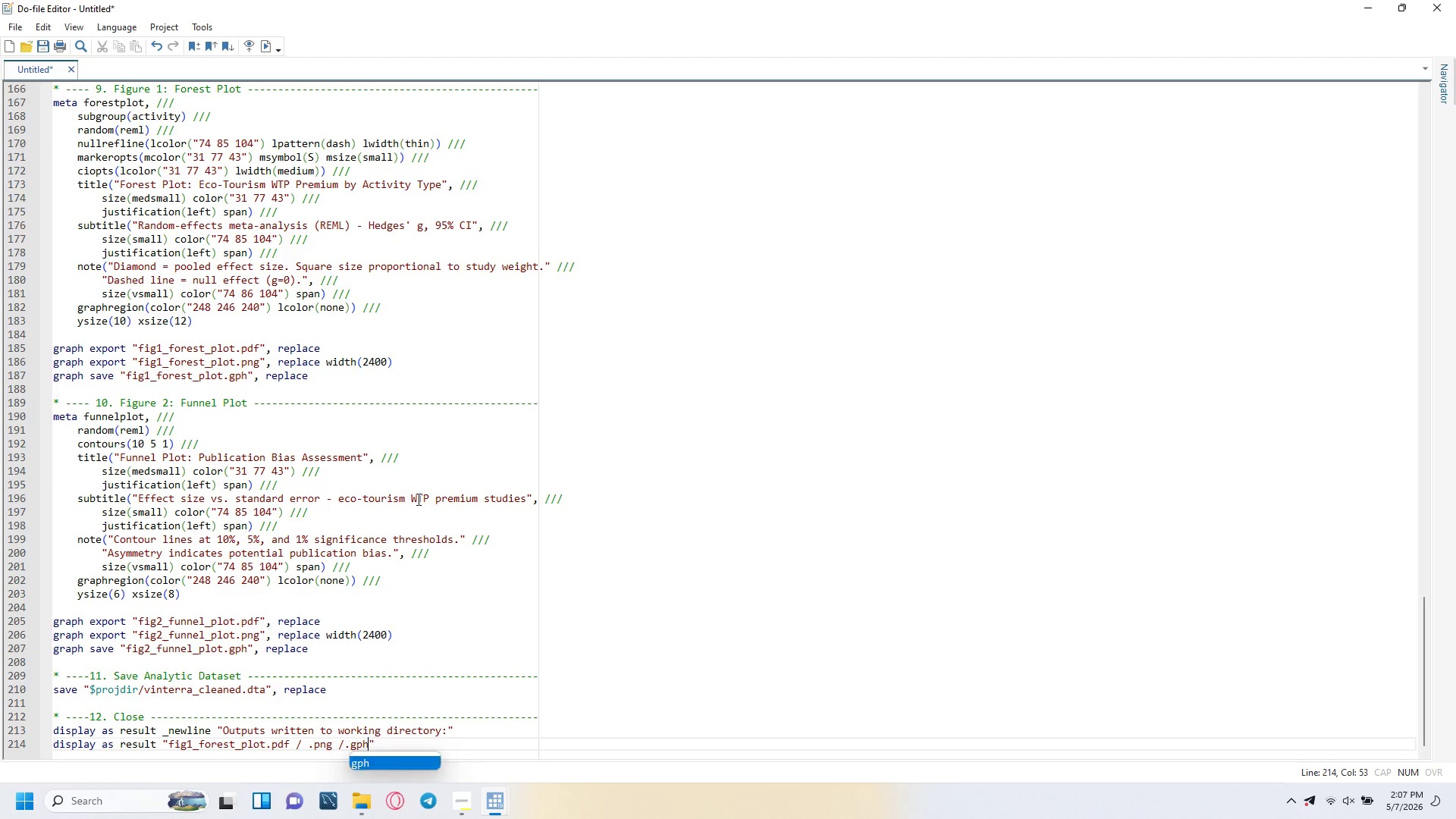 
key(ArrowRight)
 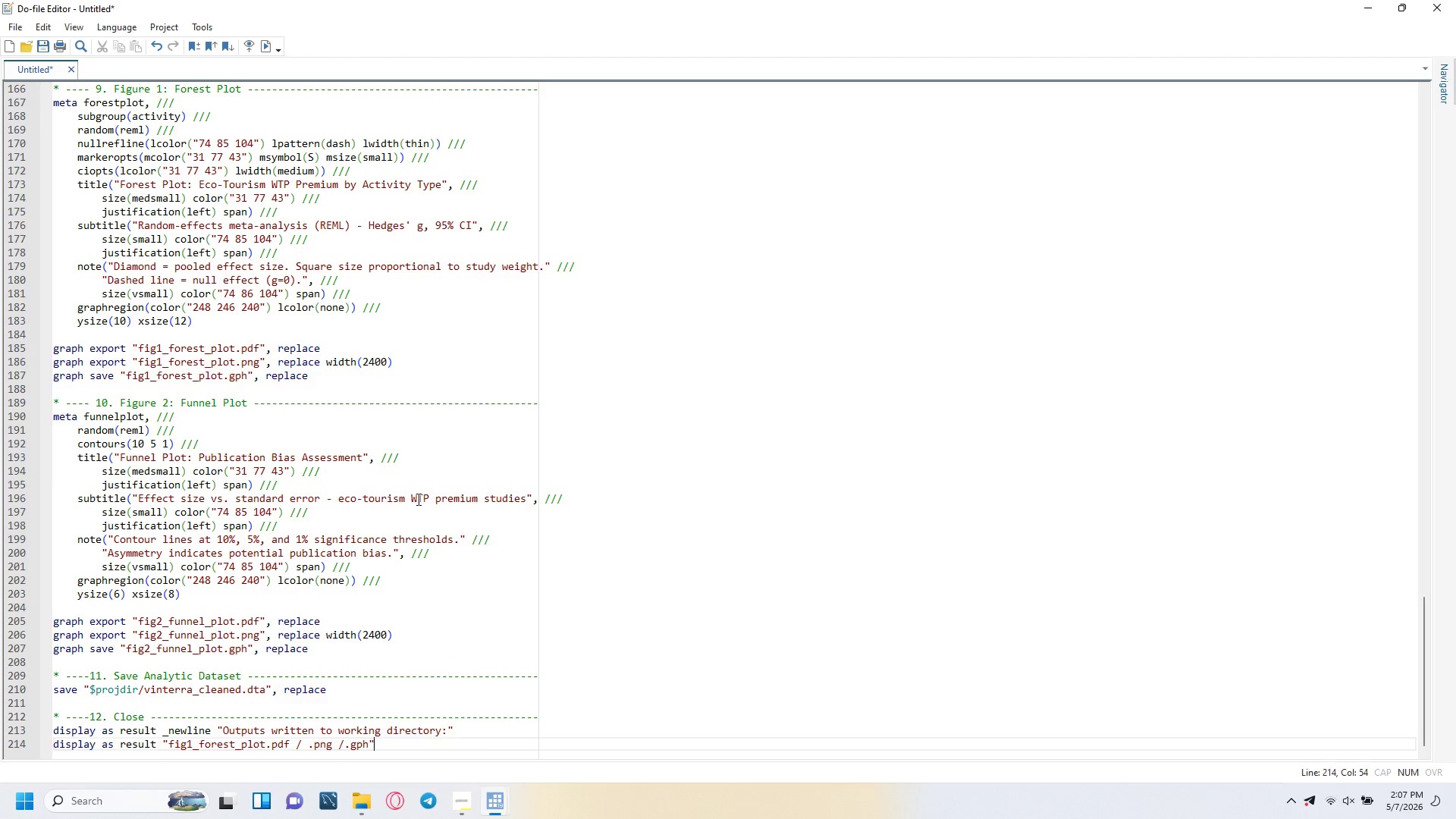 
key(Enter)
 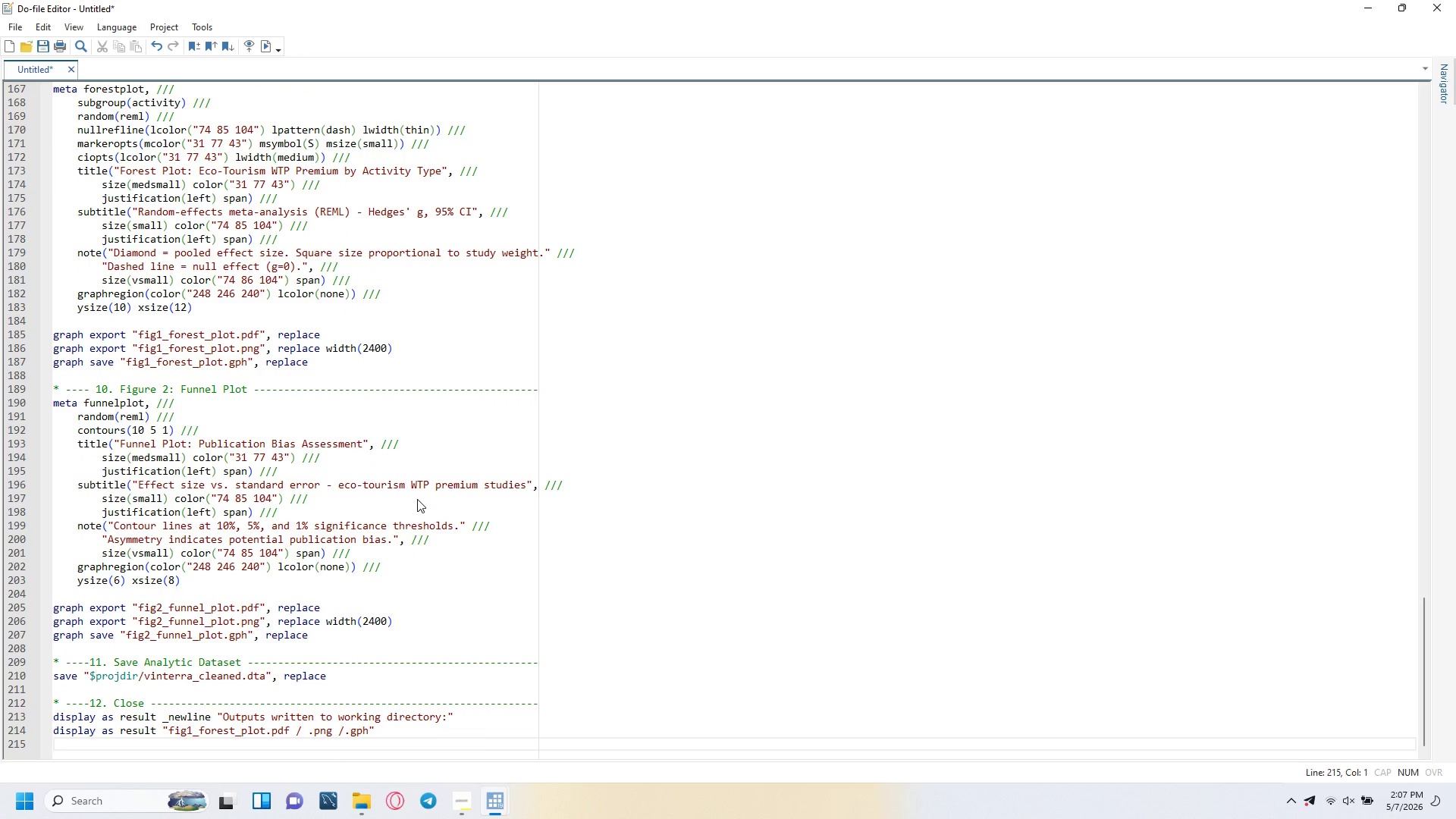 
type(display as a)
key(Backspace)
type(result "fig2_funnel))
key(Backspace)
type(_plot.pdf / .png /.)
key(Backspace)
type( .gph)
 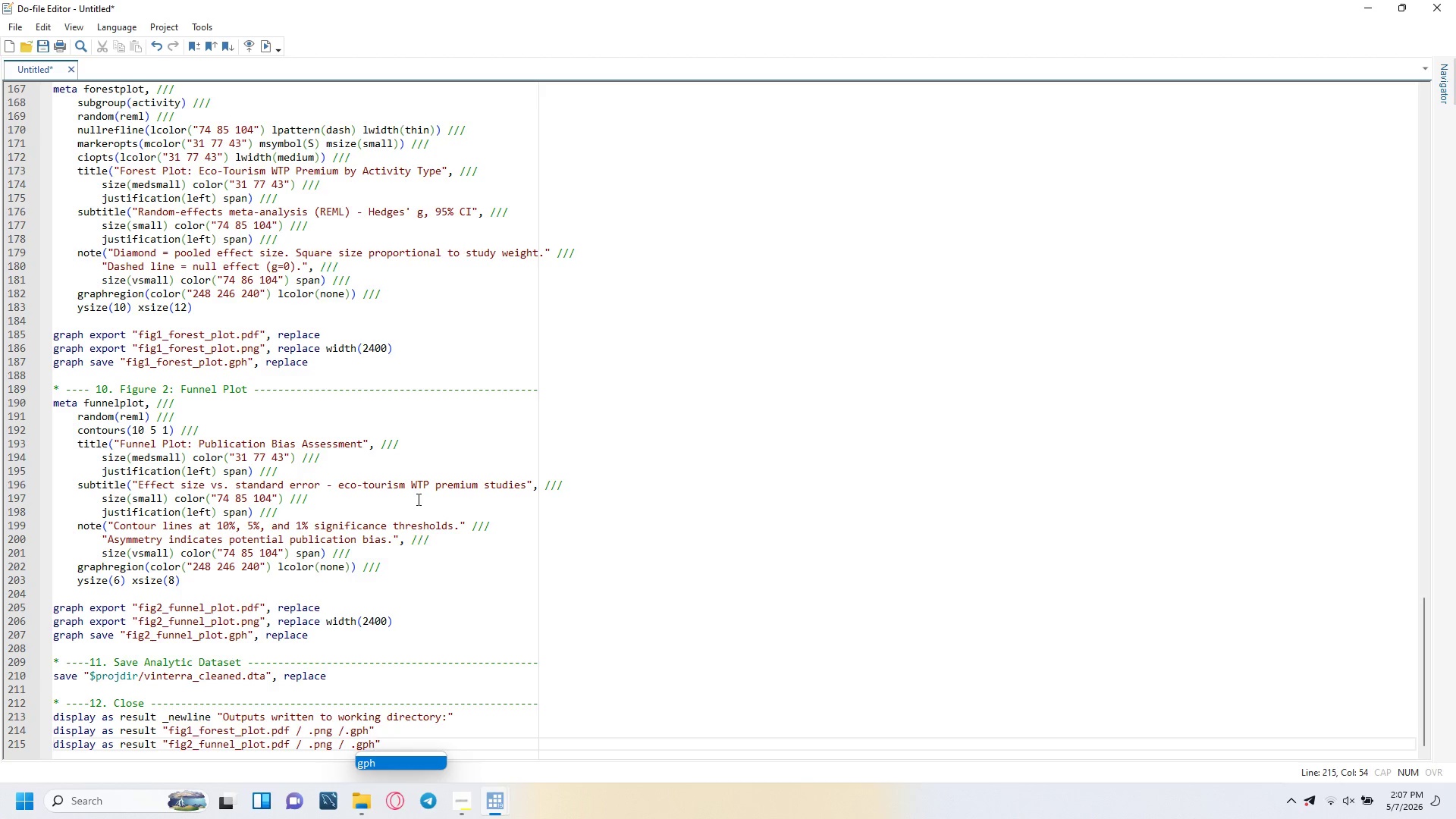 
key(ArrowLeft)
 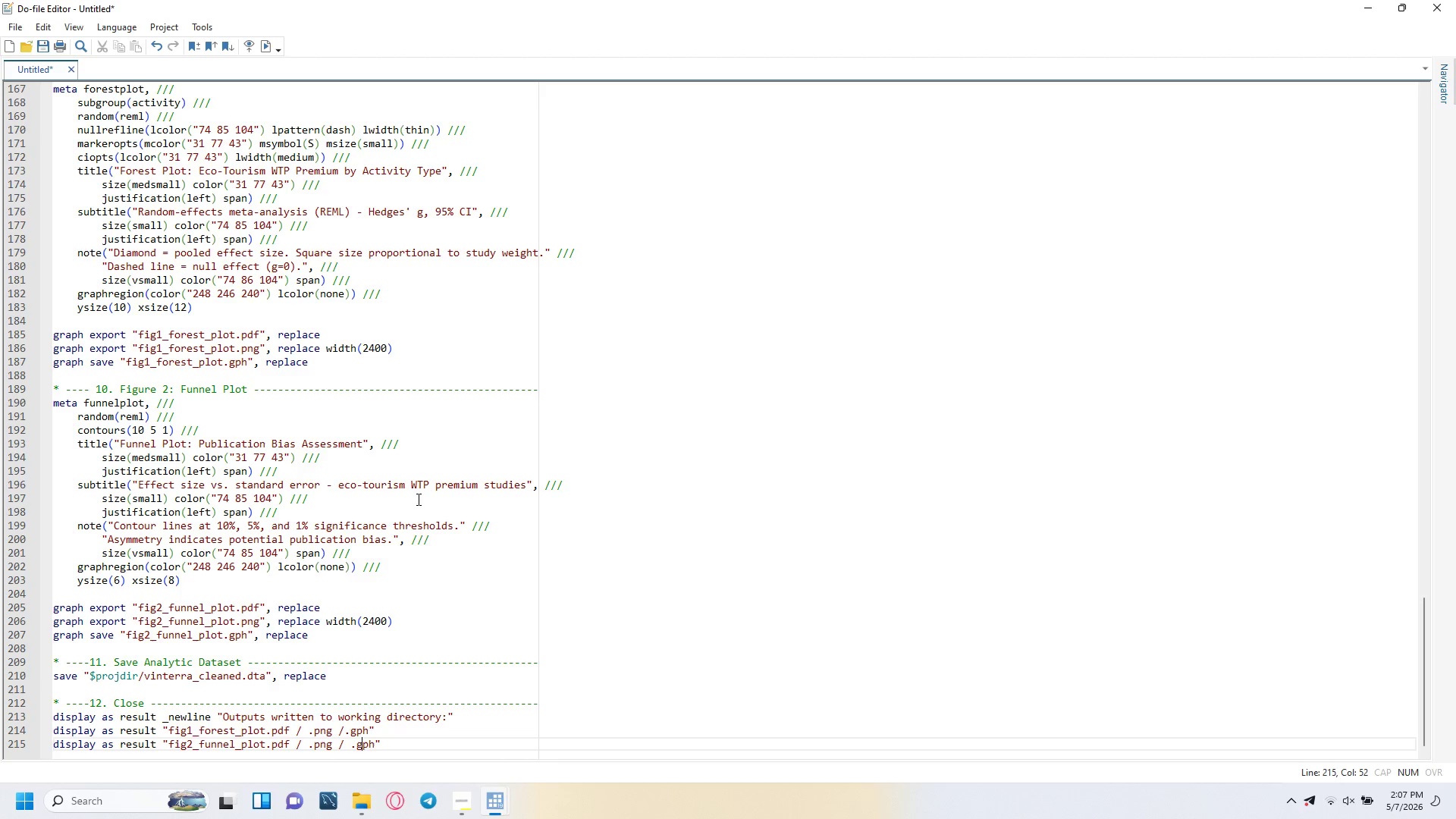 
key(ArrowLeft)
 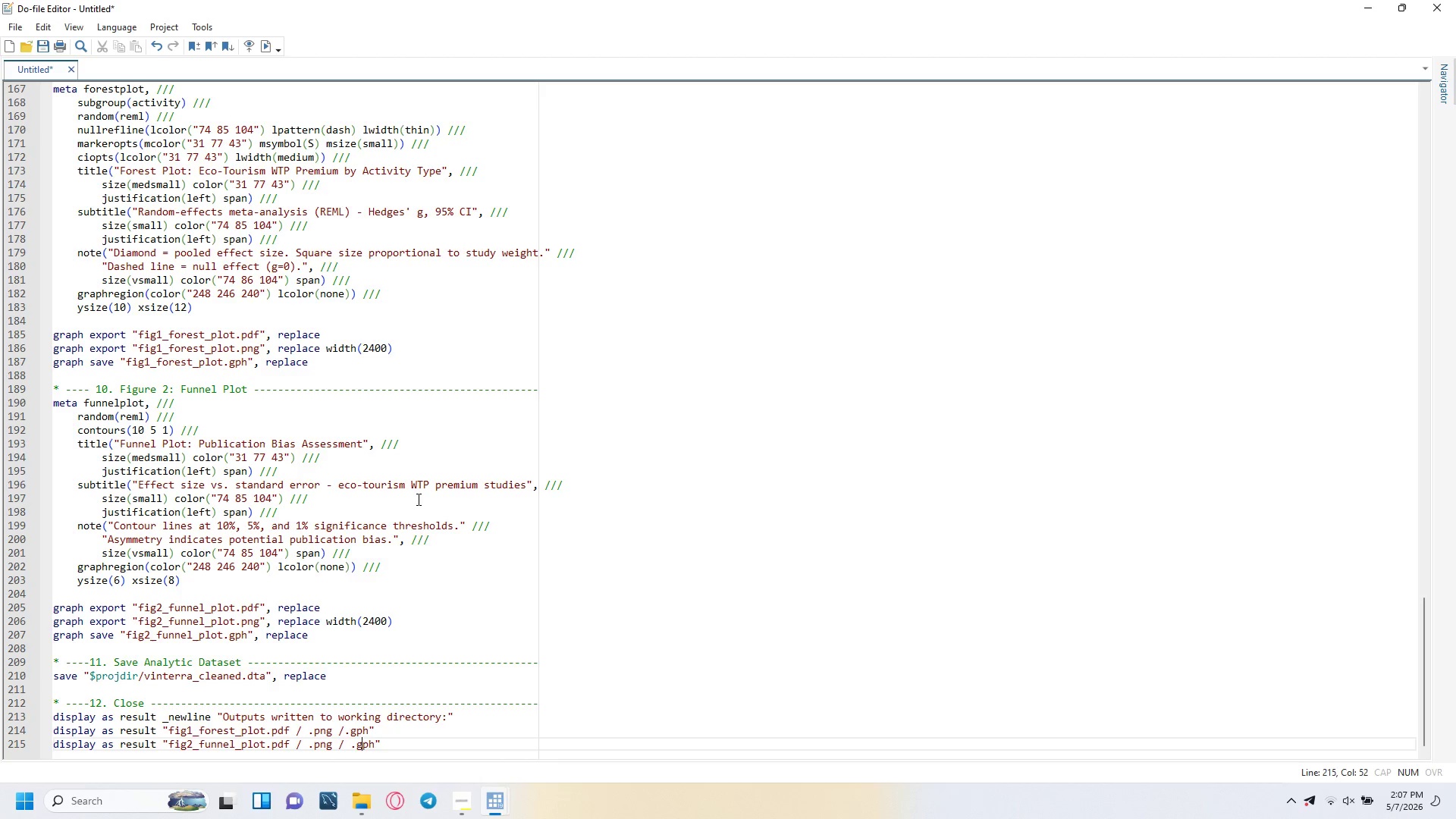 
key(ArrowLeft)
 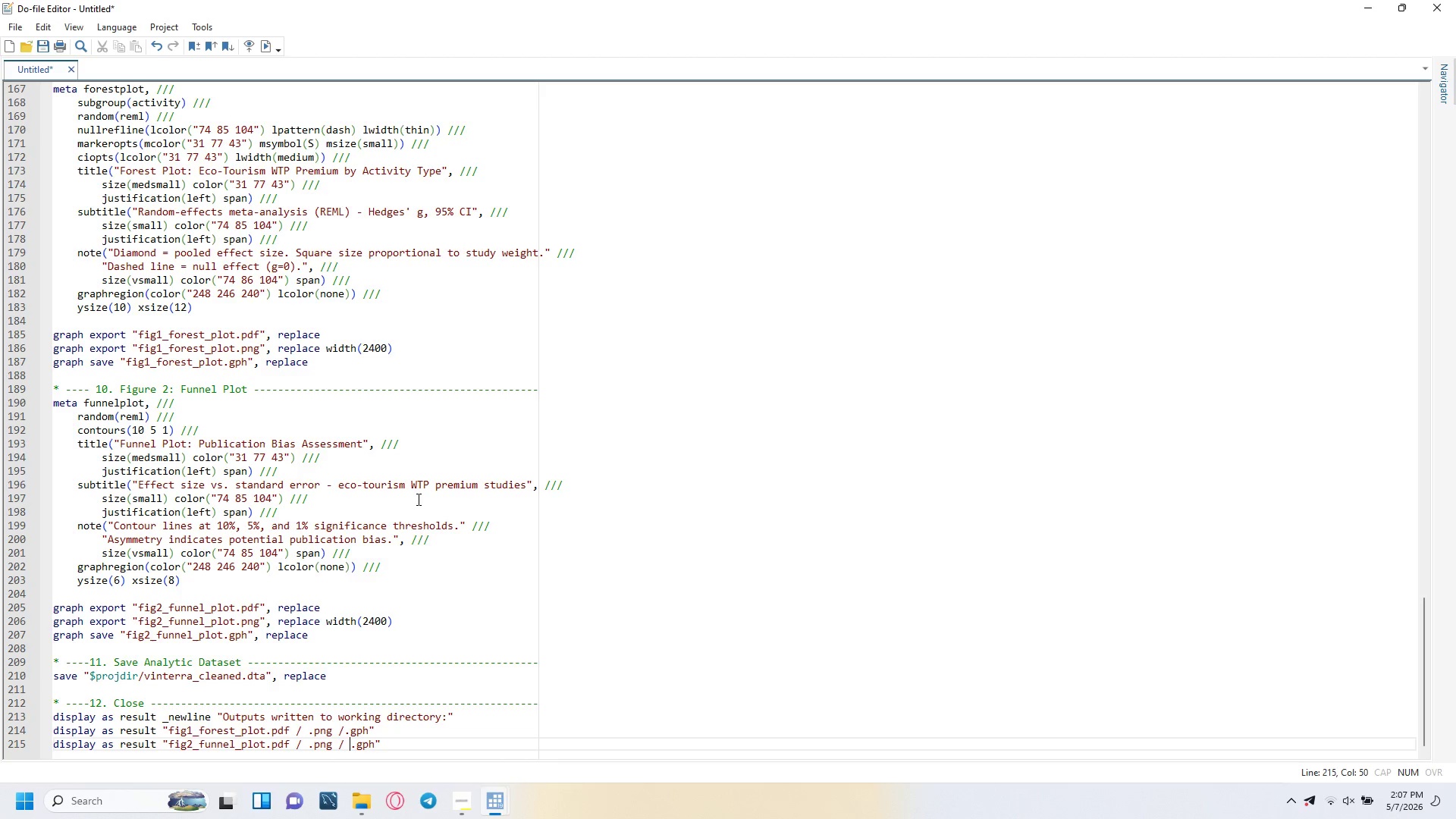 
key(ArrowLeft)
 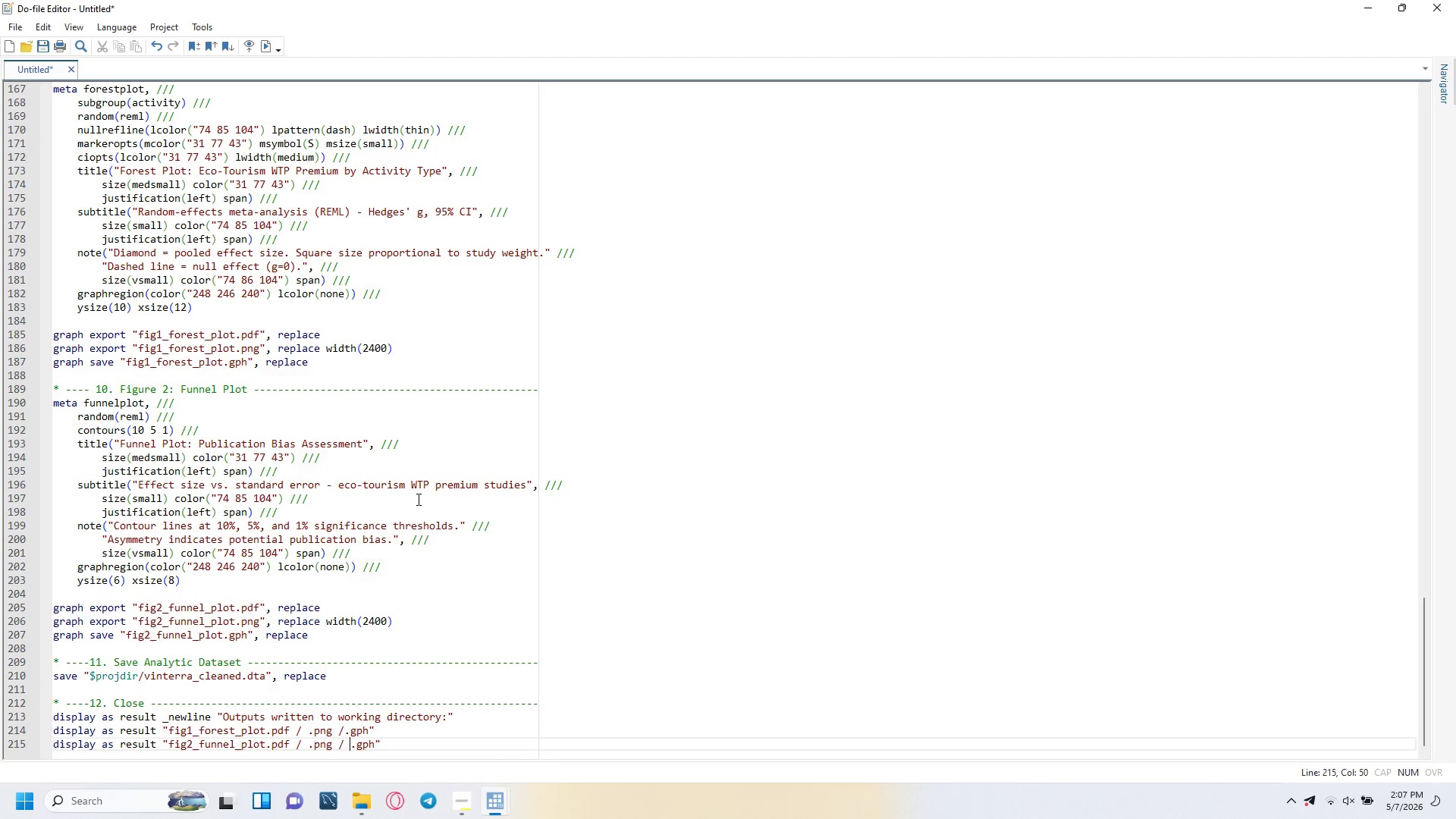 
key(ArrowLeft)
 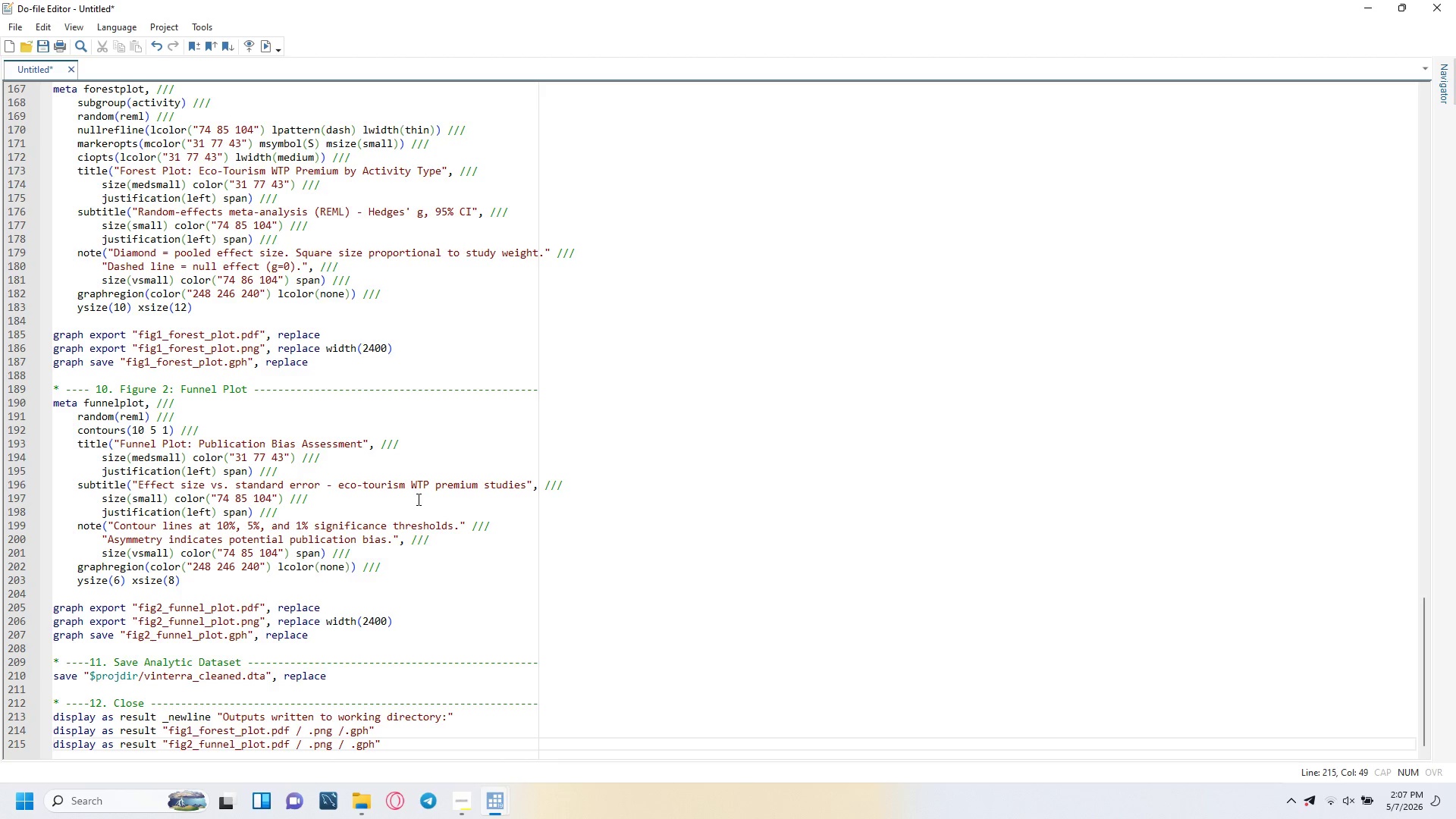 
key(Shift+ShiftRight)
 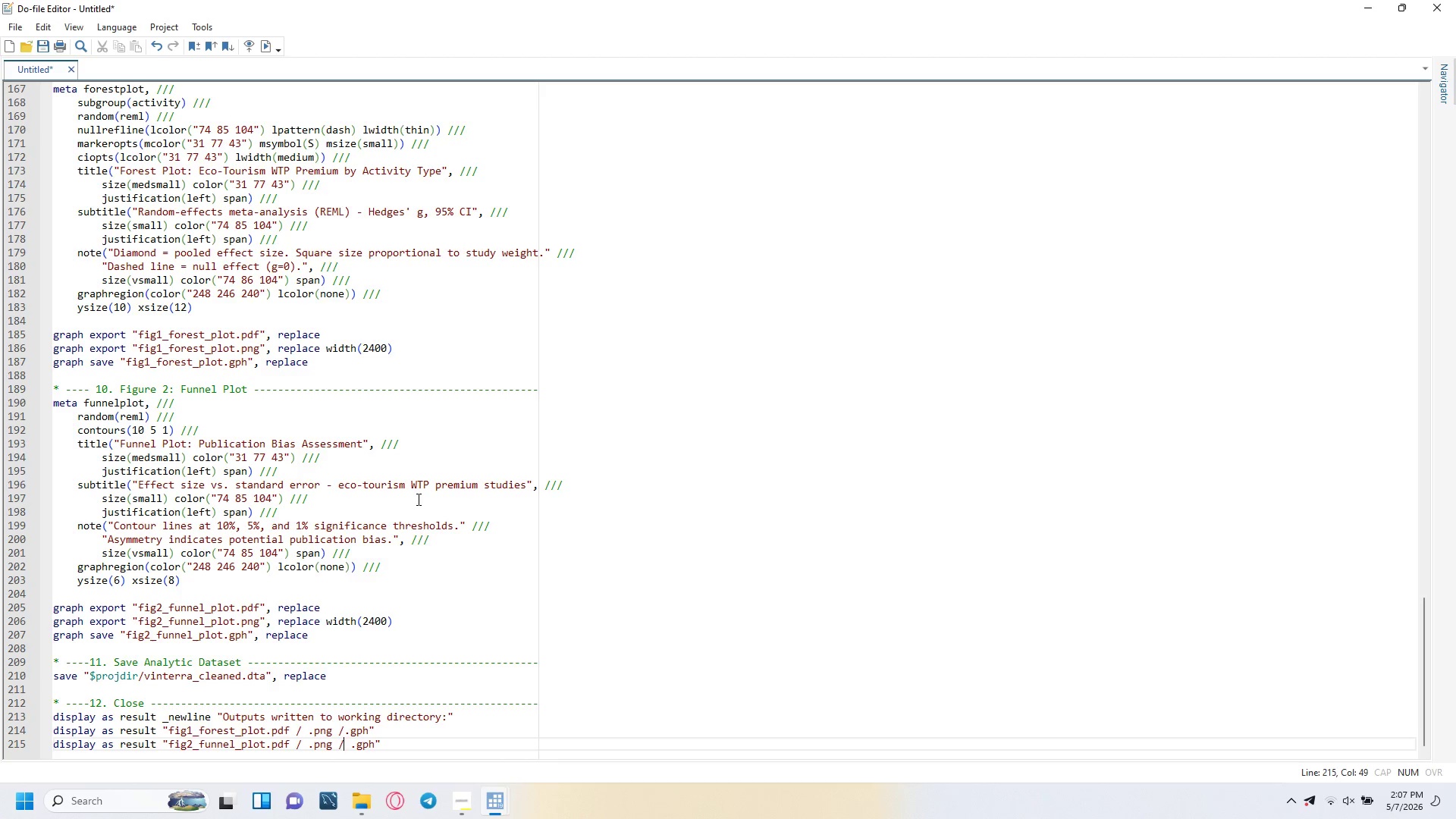 
key(ArrowUp)
 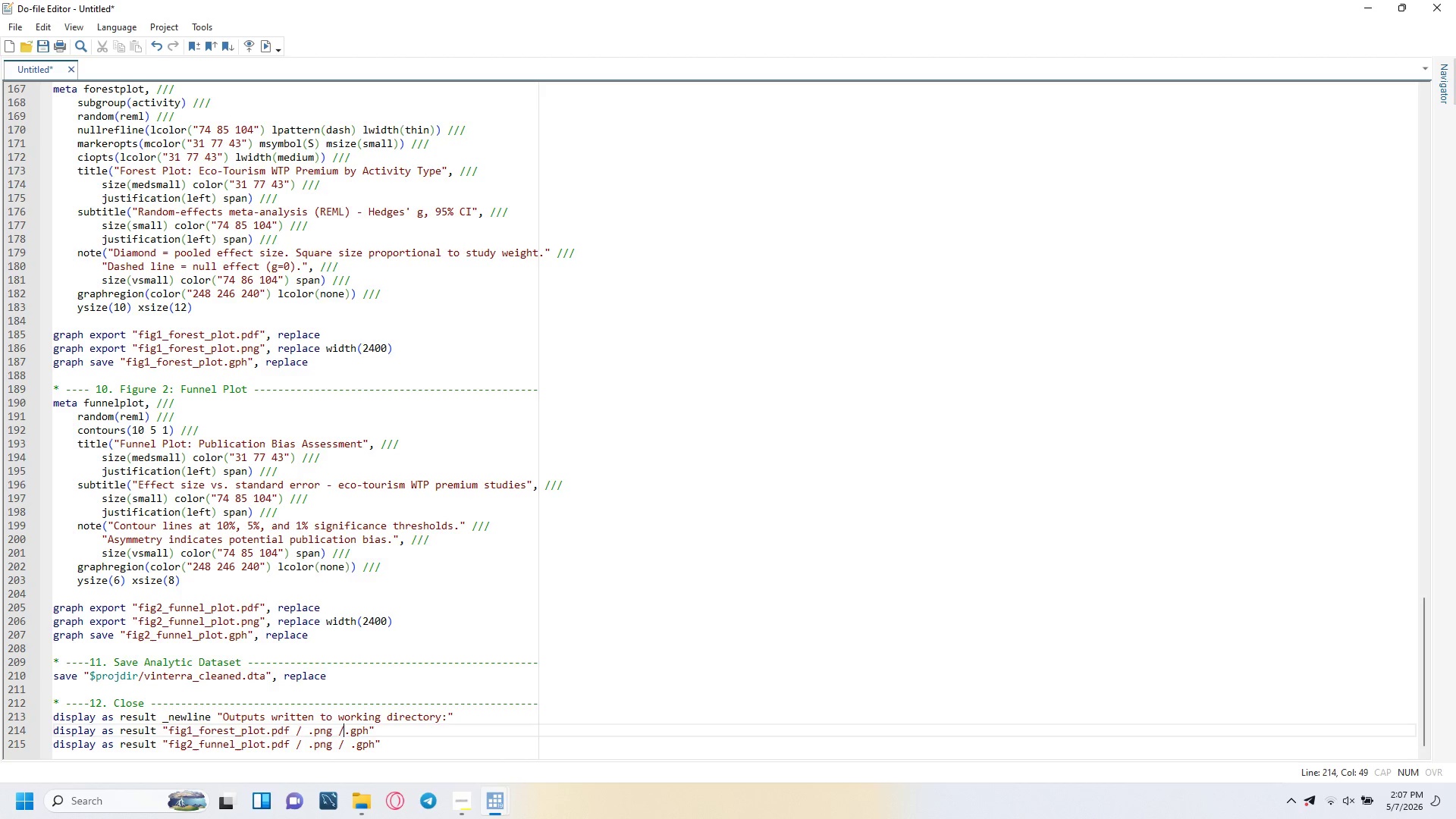 
key(Space)
 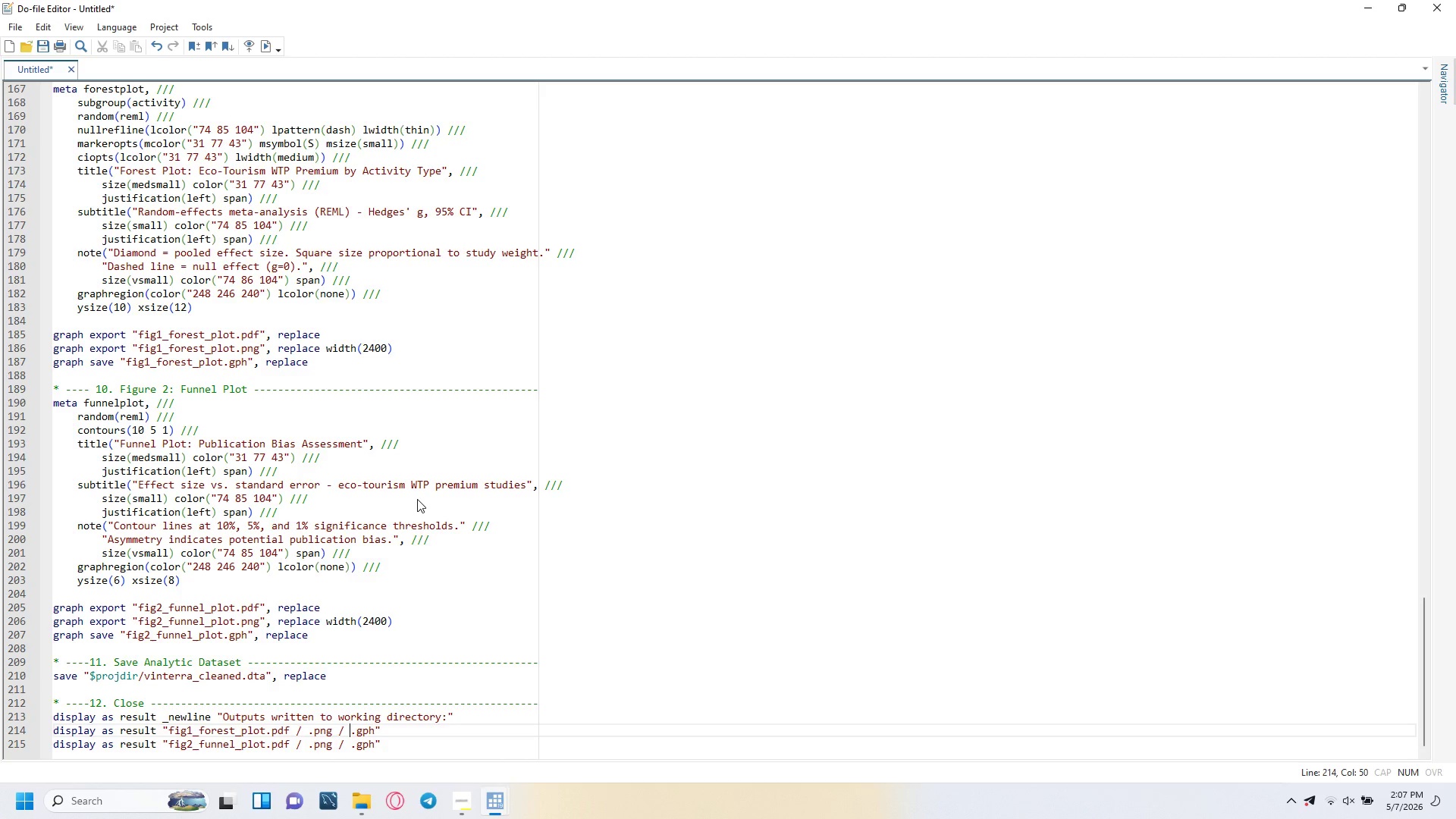 
key(ArrowRight)
 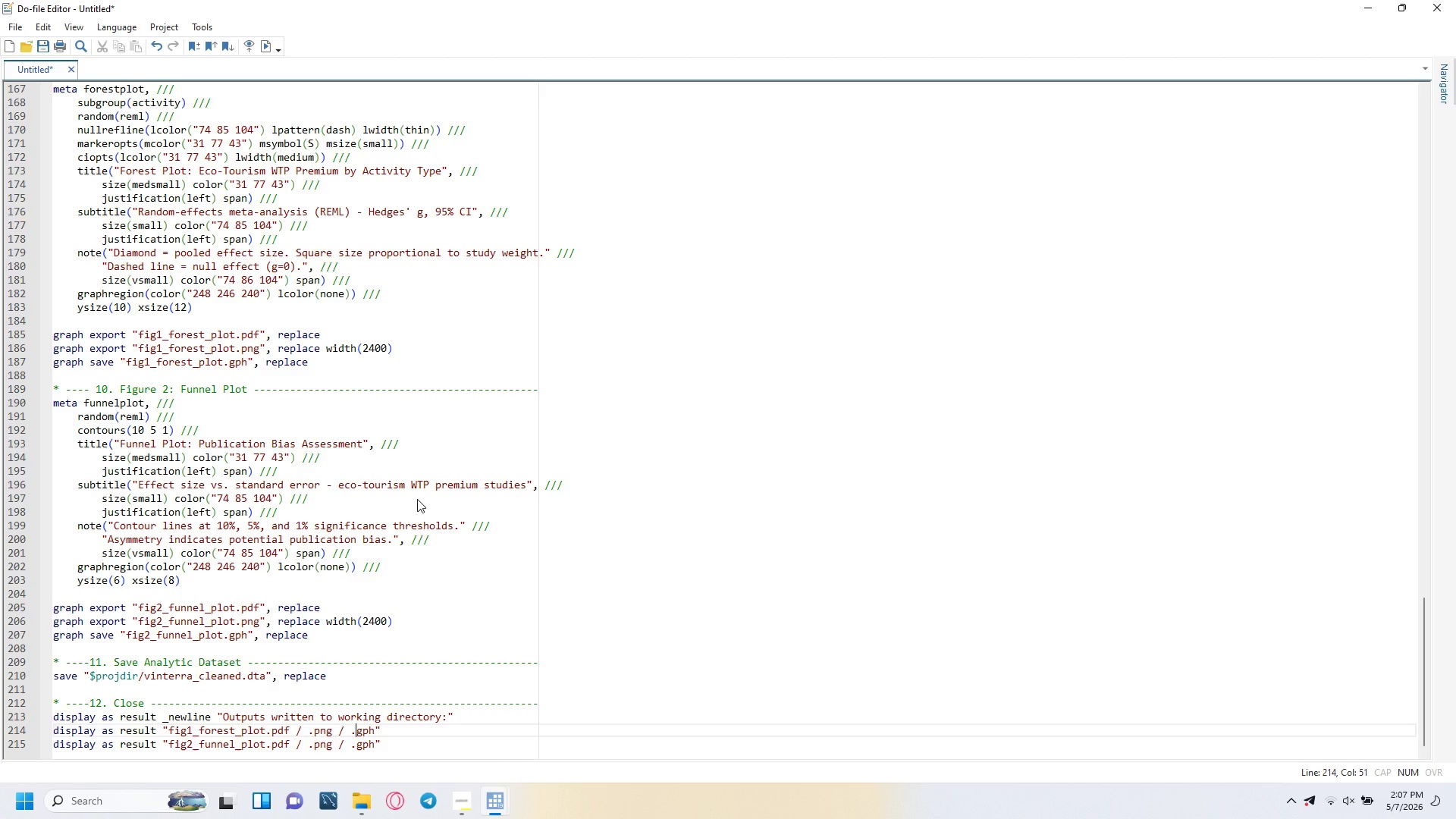 
key(ArrowRight)
 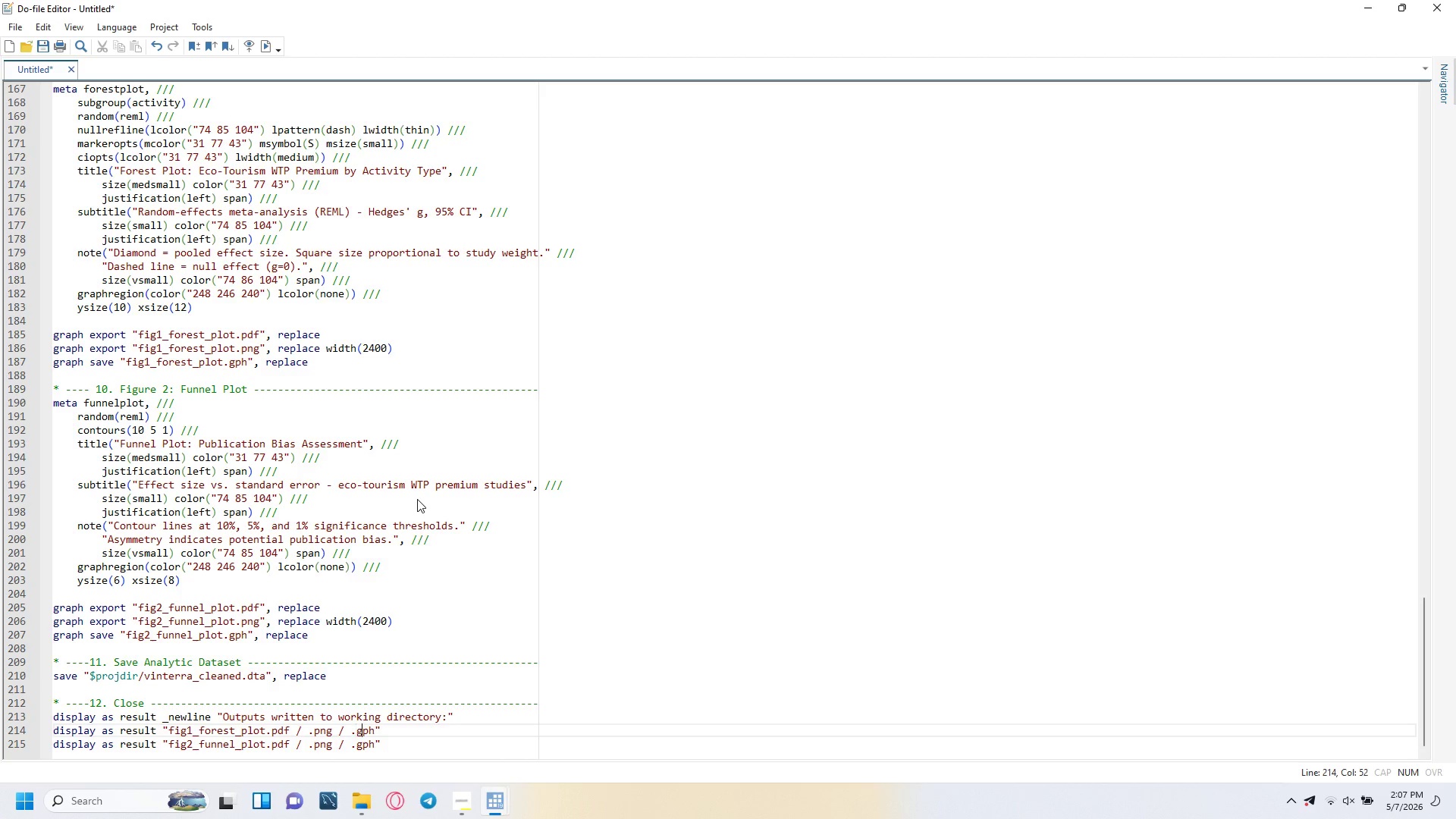 
key(ArrowDown)
 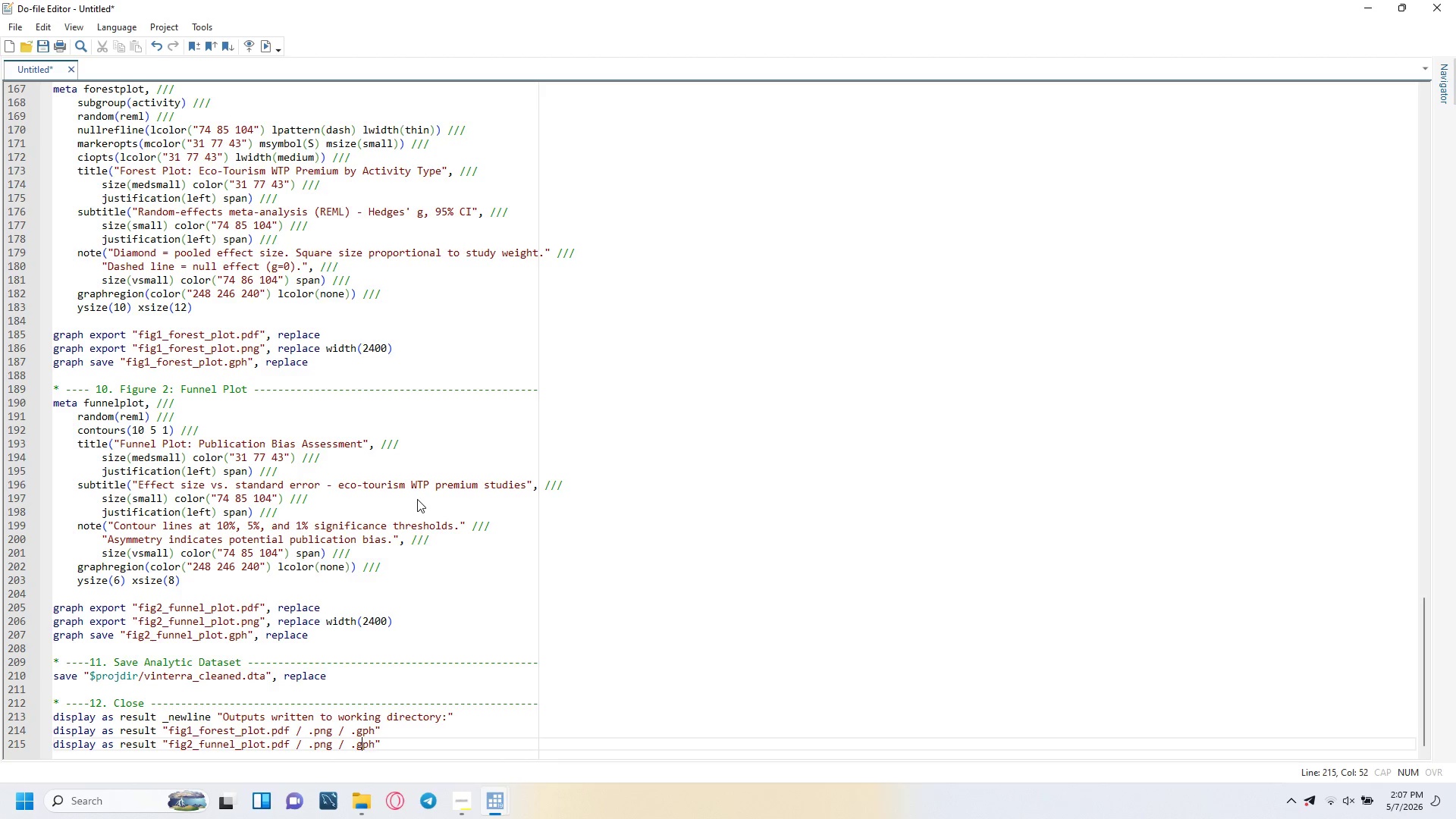 
key(ArrowRight)
 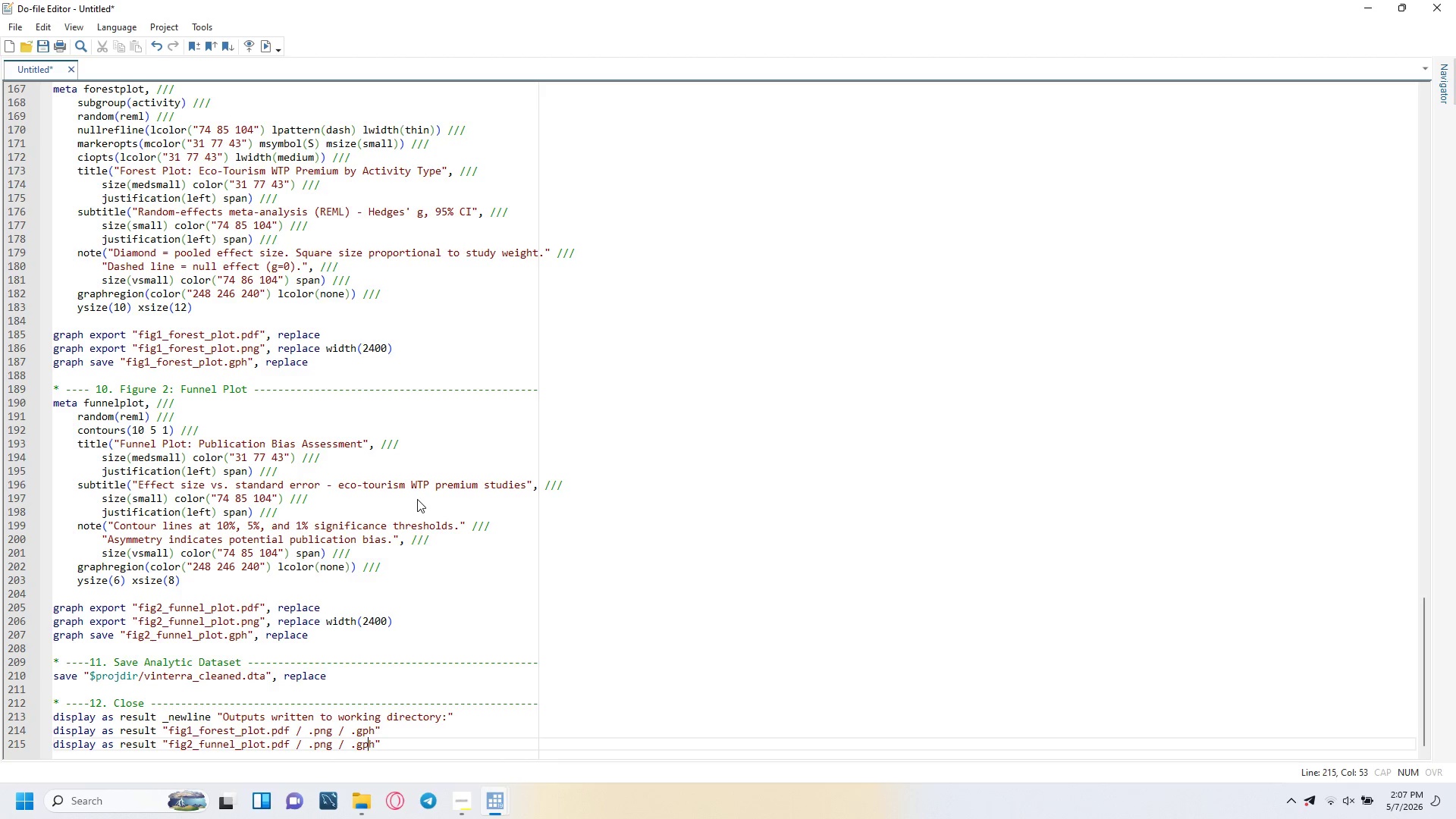 
key(ArrowRight)
 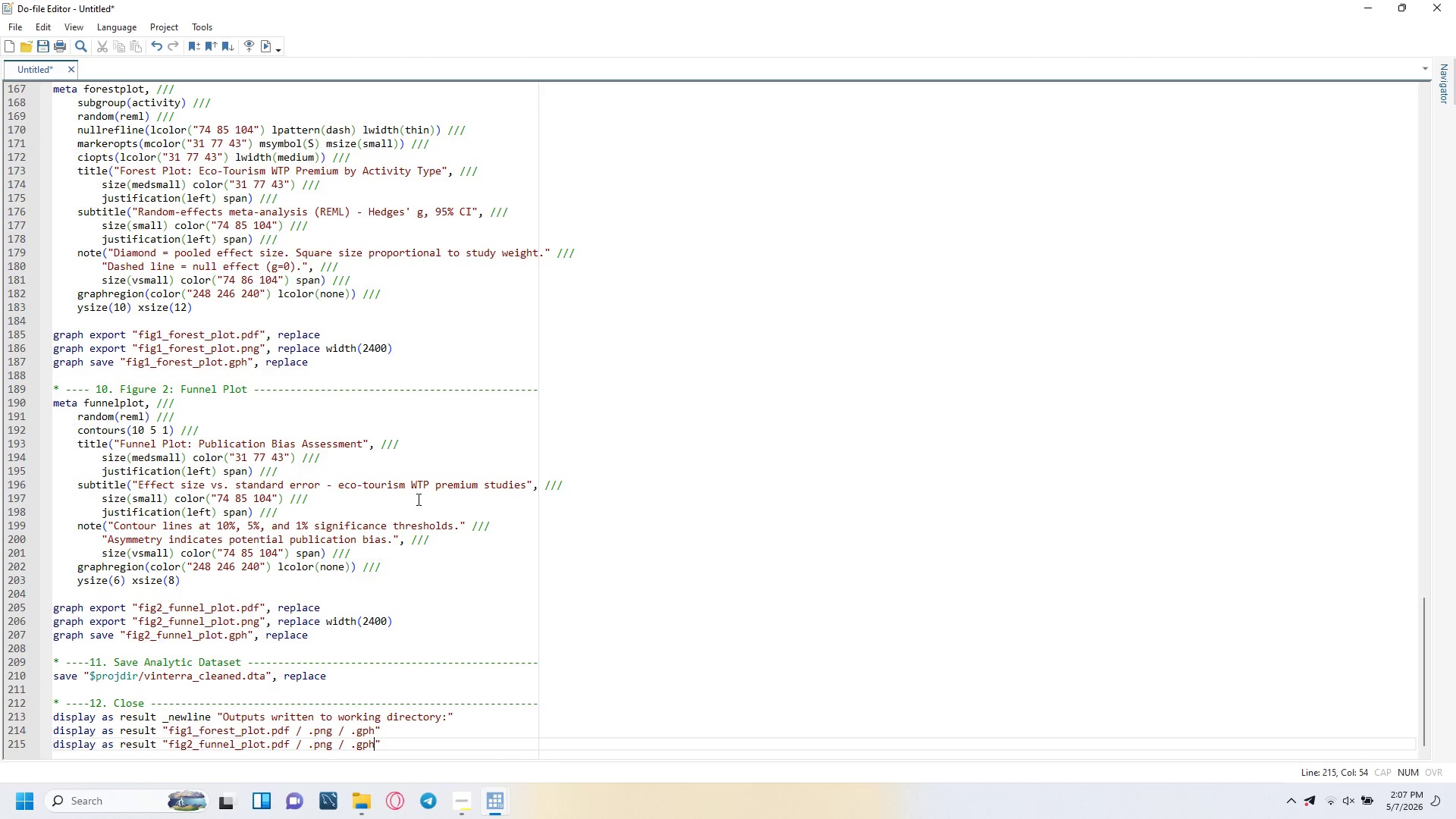 
key(ArrowRight)
 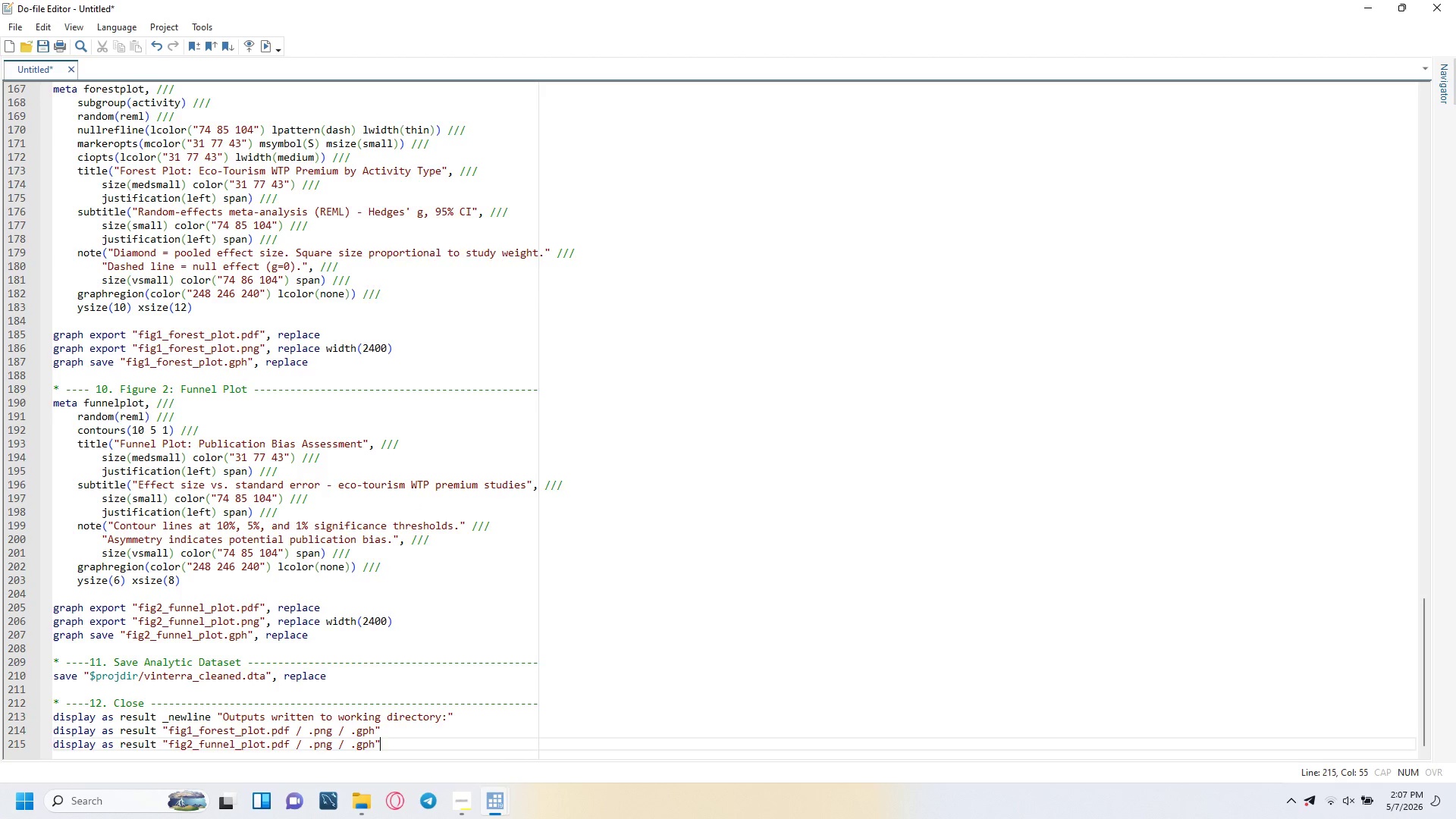 
key(Enter)
 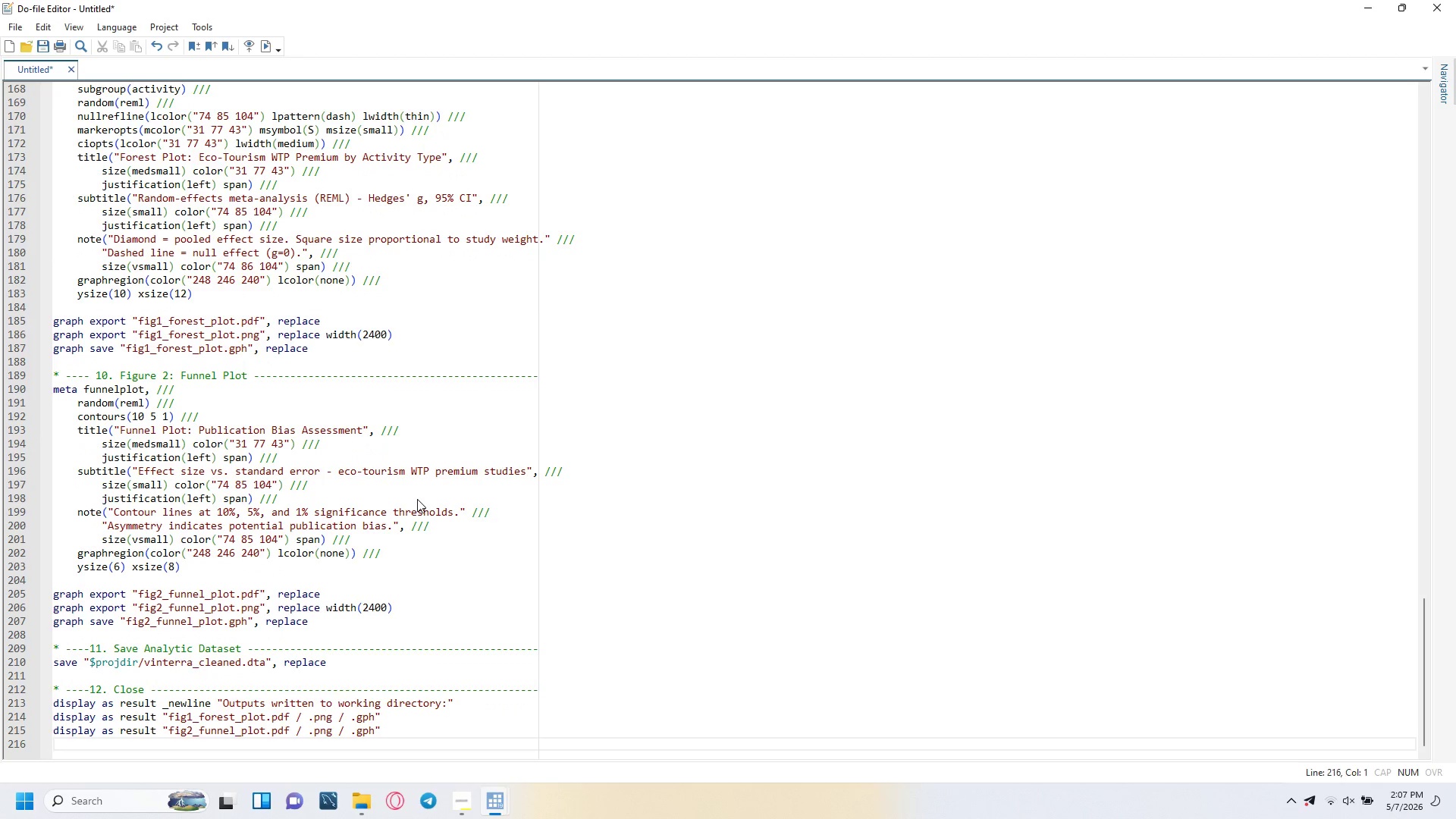 
type(display as result "vinterra_cleaned.dta)
 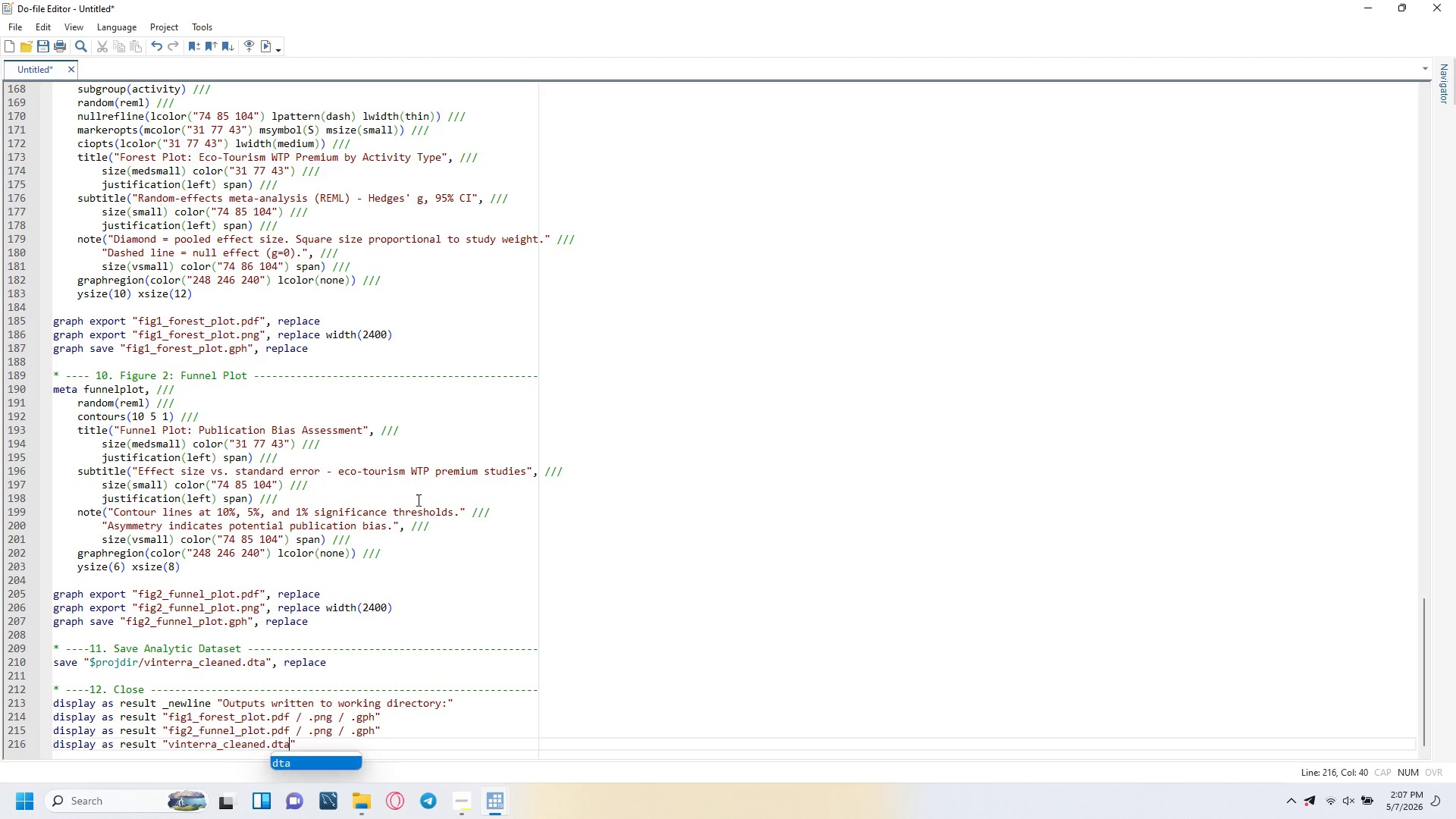 
key(ArrowRight)
 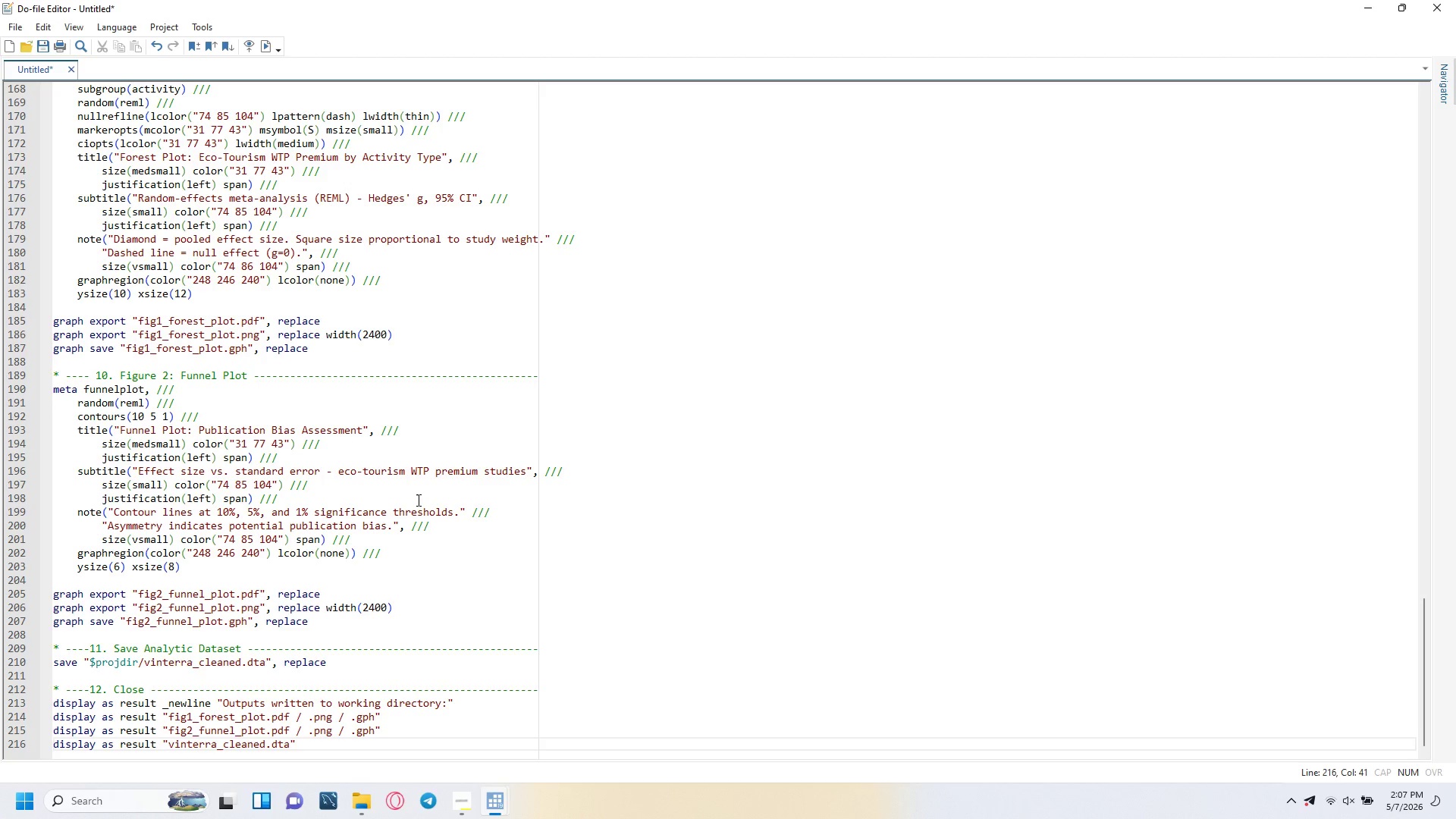 
key(Enter)
 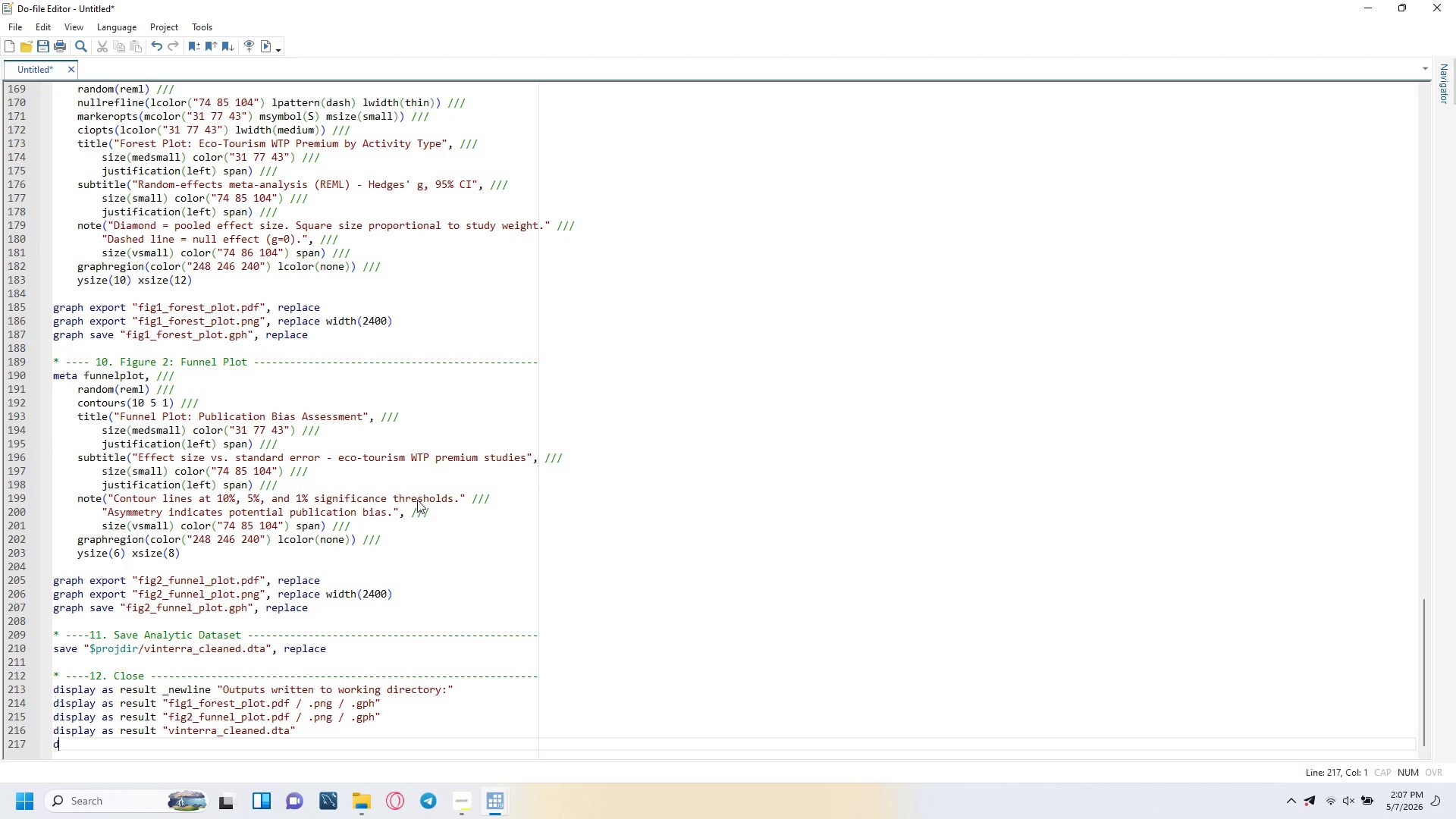 
type(display as result "vinterra_analysis.log)
 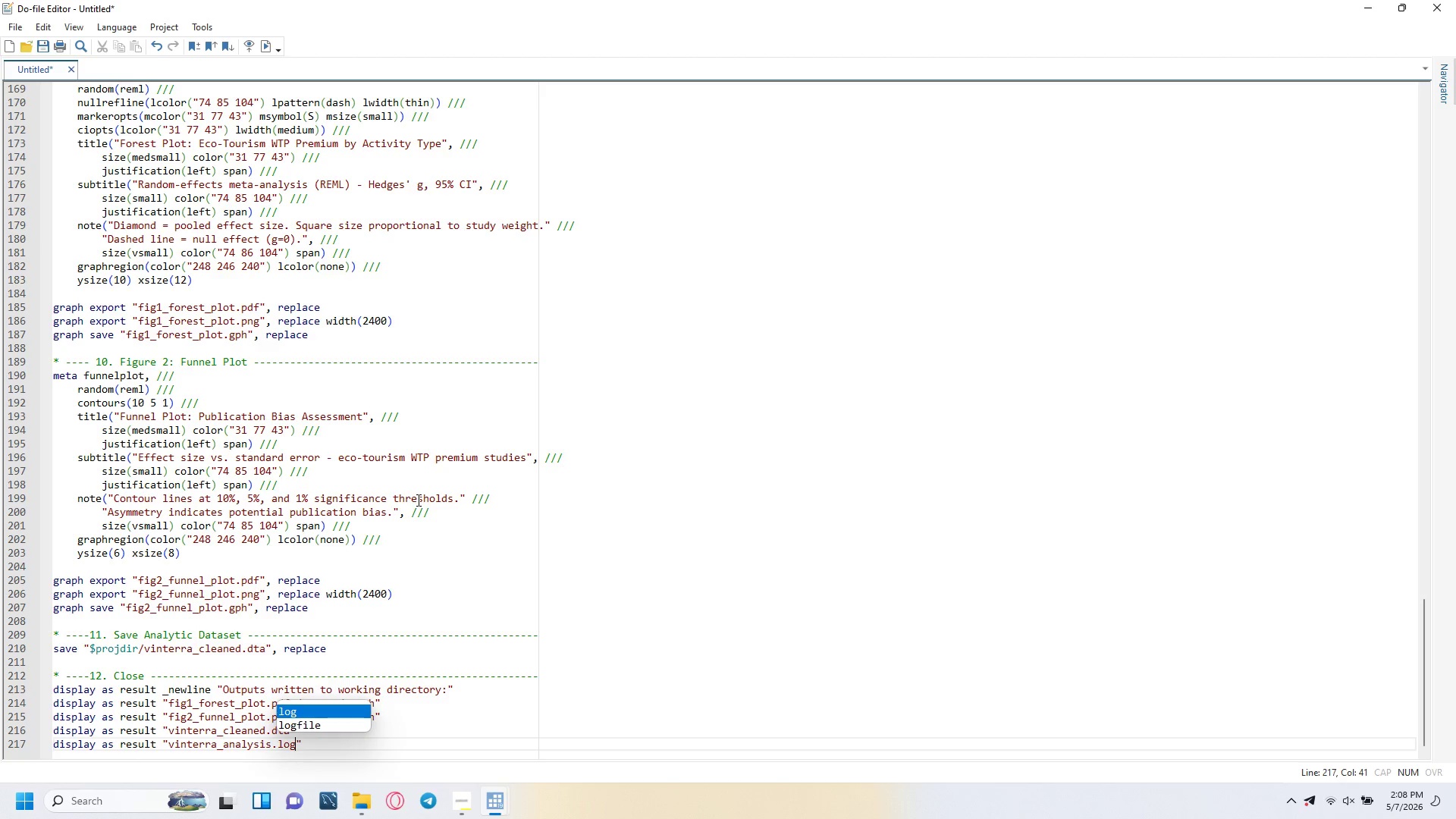 
key(ArrowRight)
 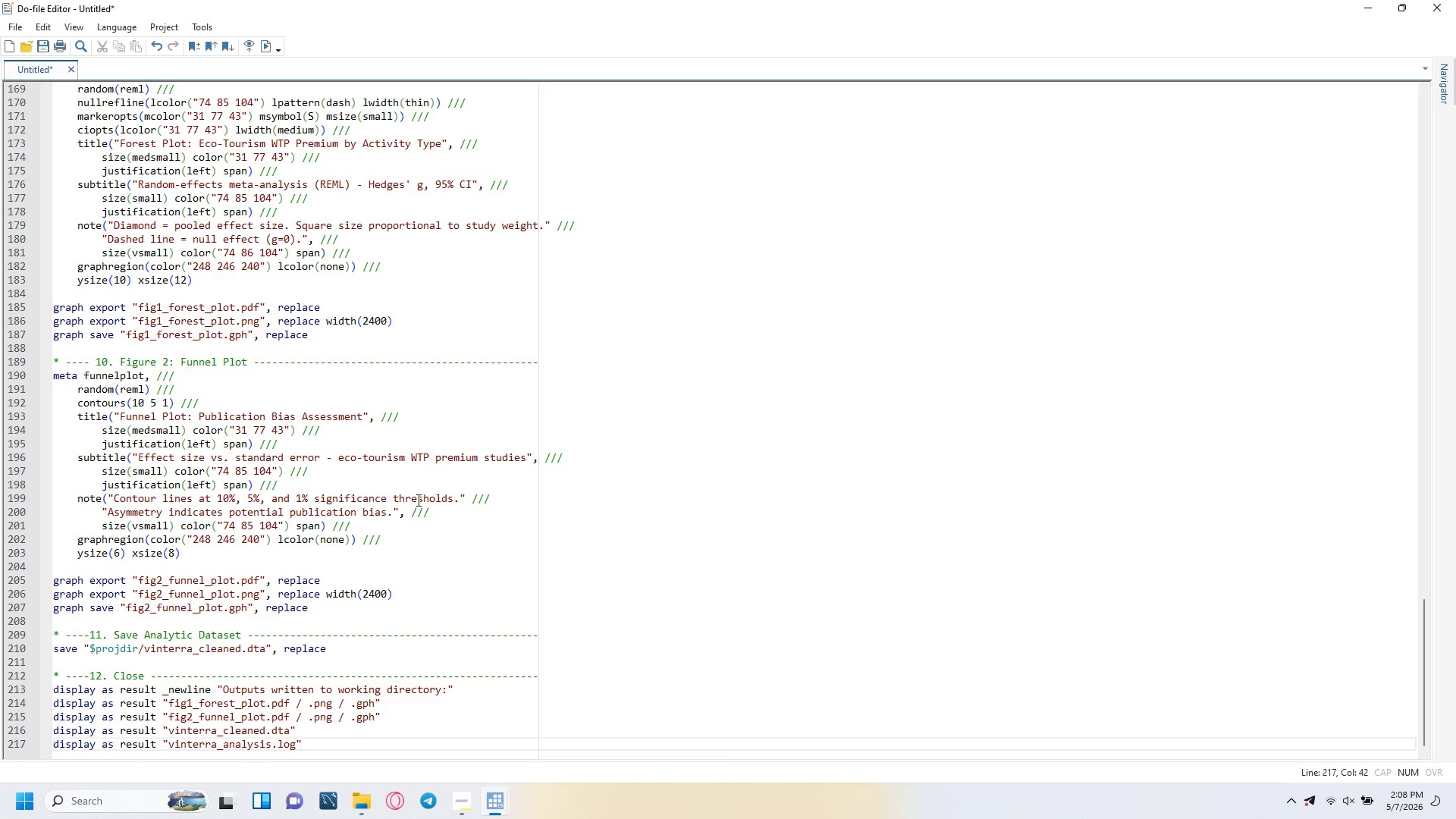 
key(Enter)
 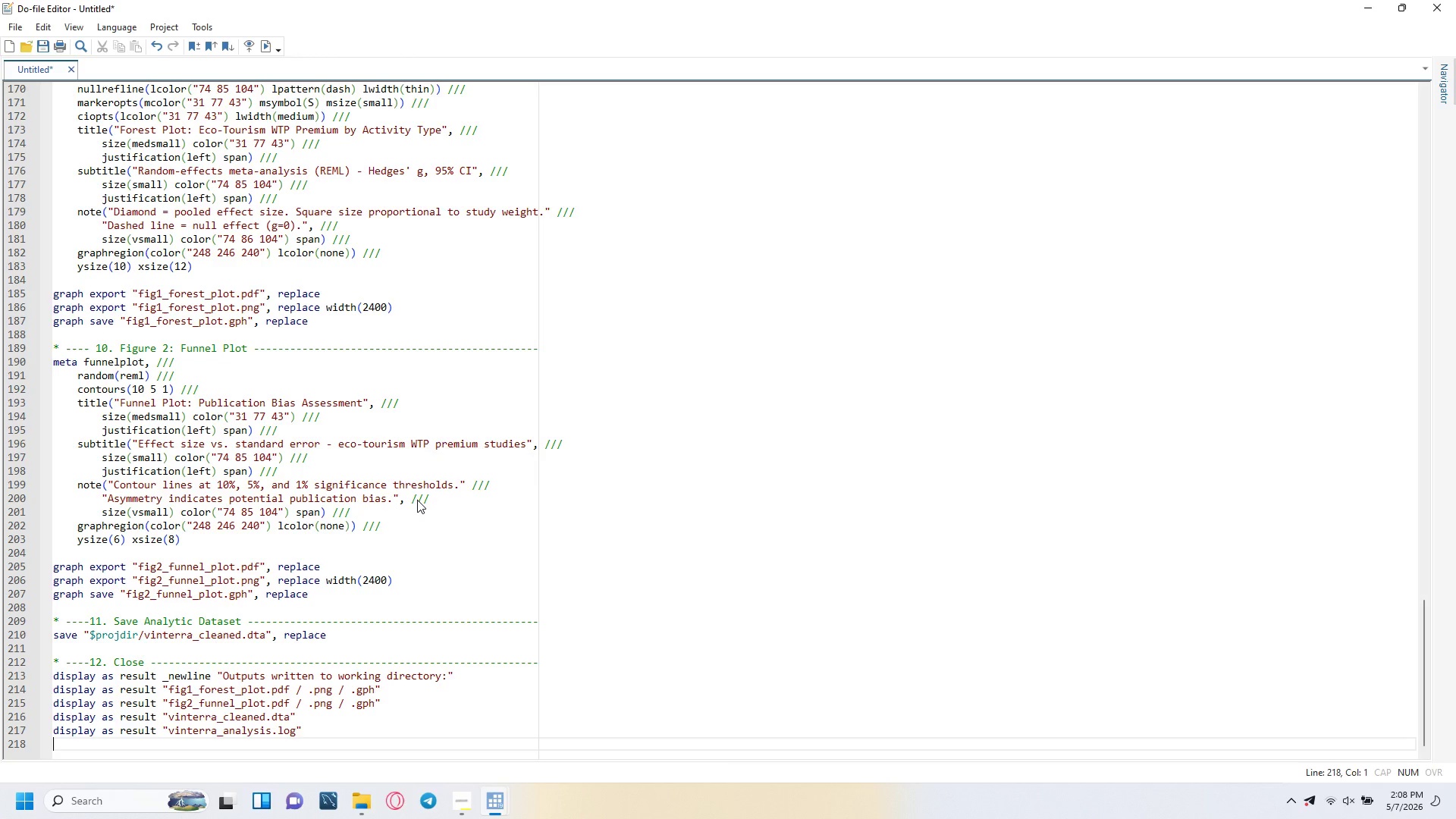 
type(ges)
key(Backspace)
key(Backspace)
type(rstyle clear)
 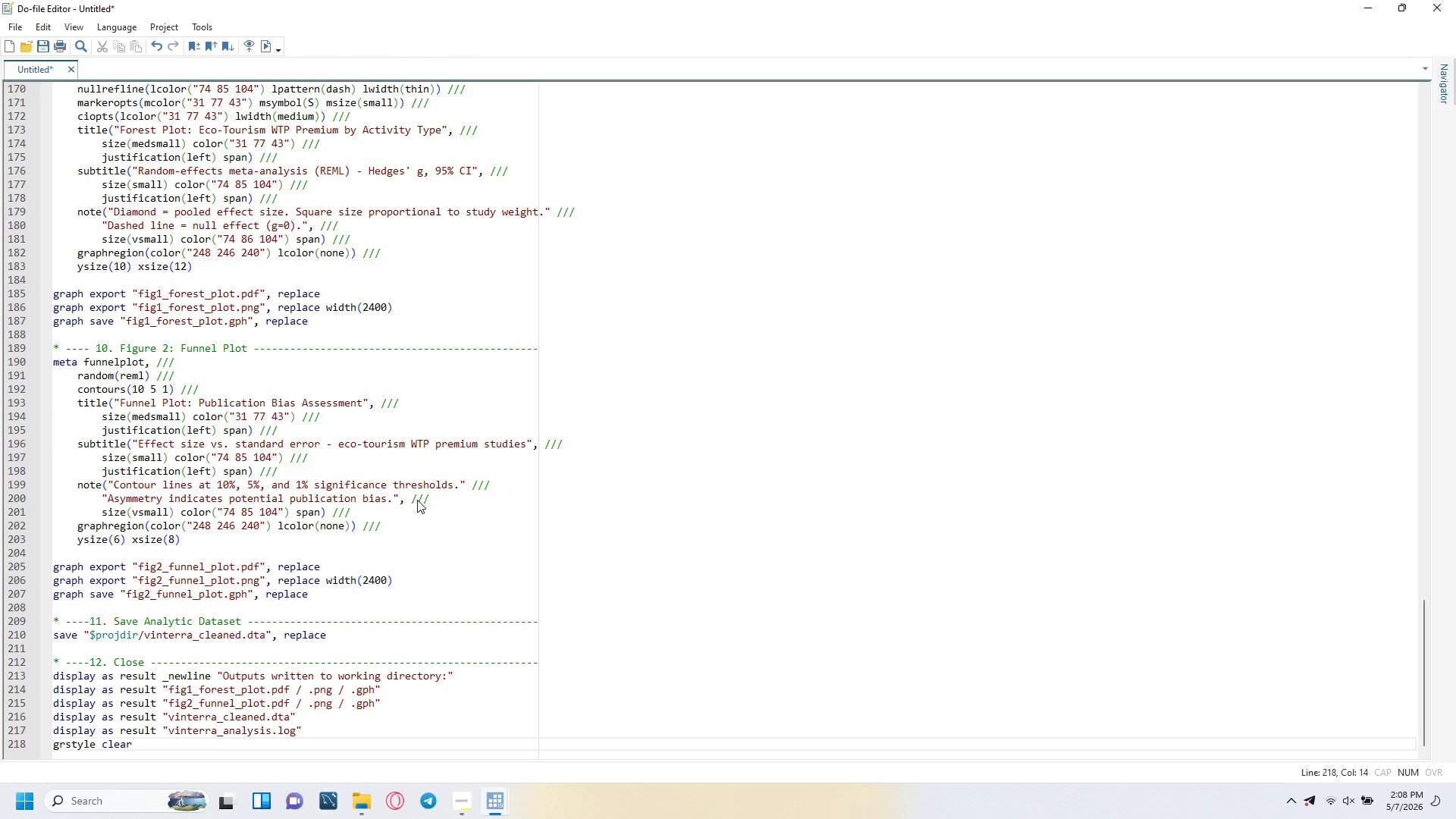 
key(Enter)
 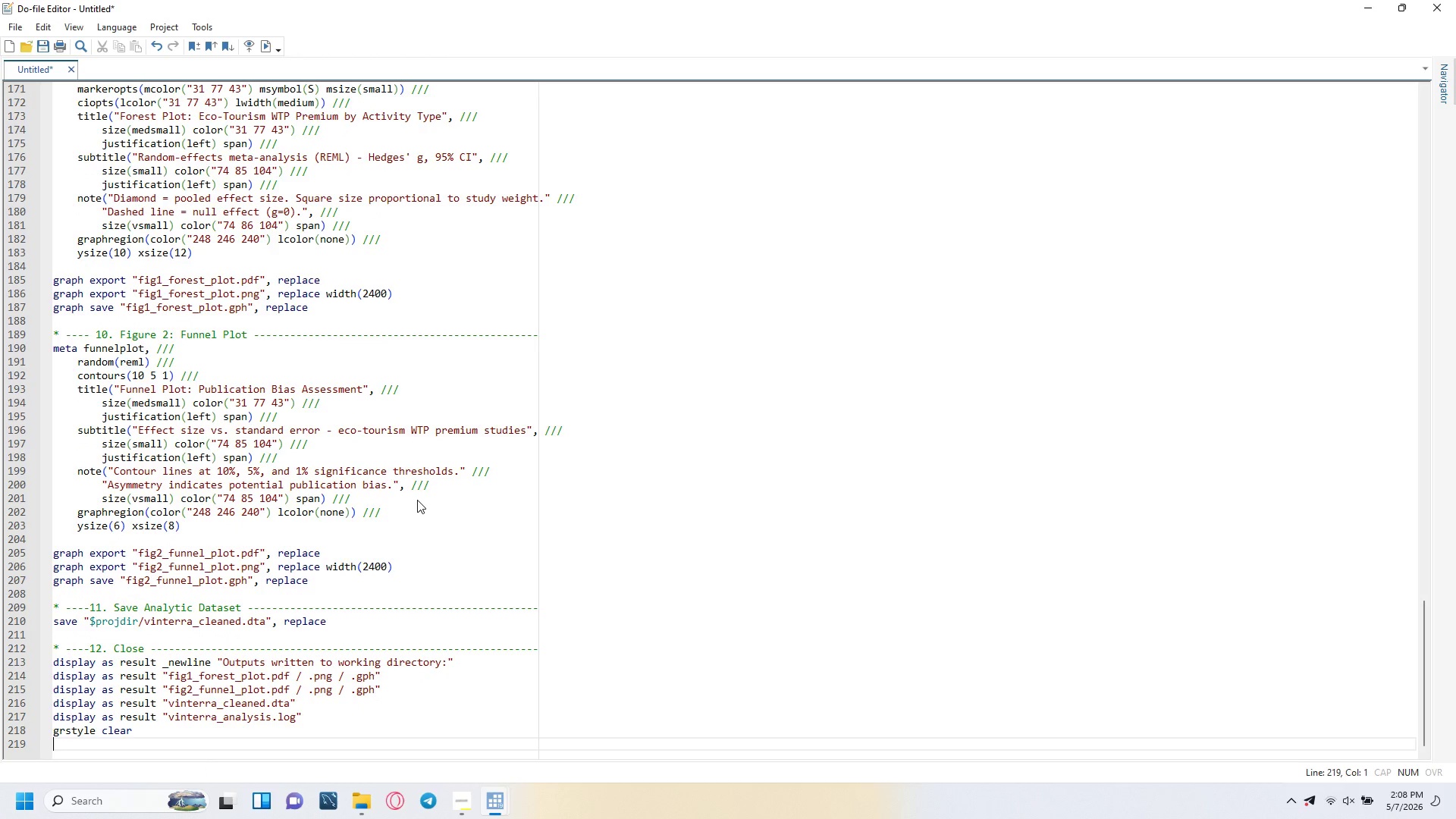 
type(log close)
 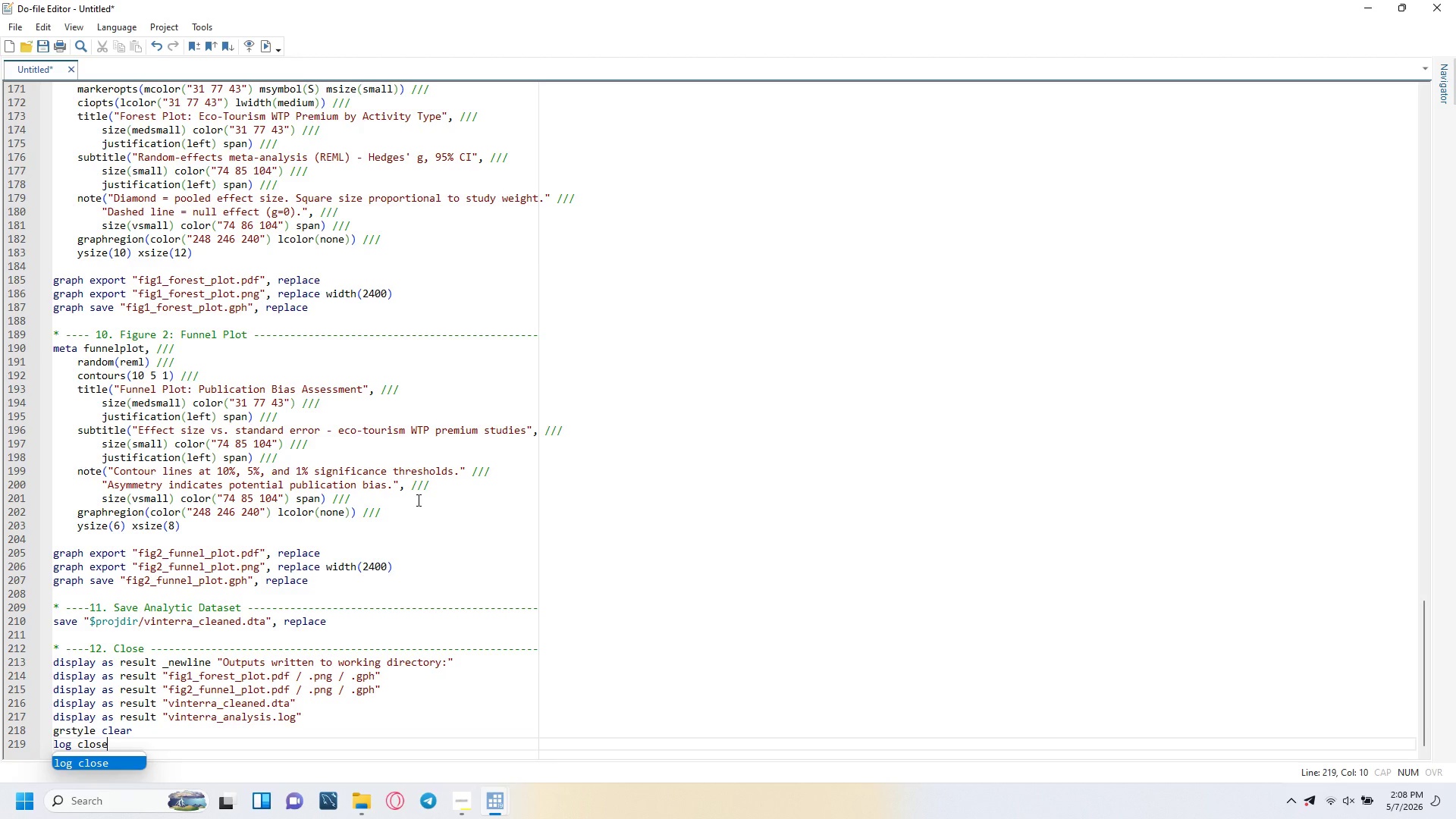 
left_click([417, 500])
 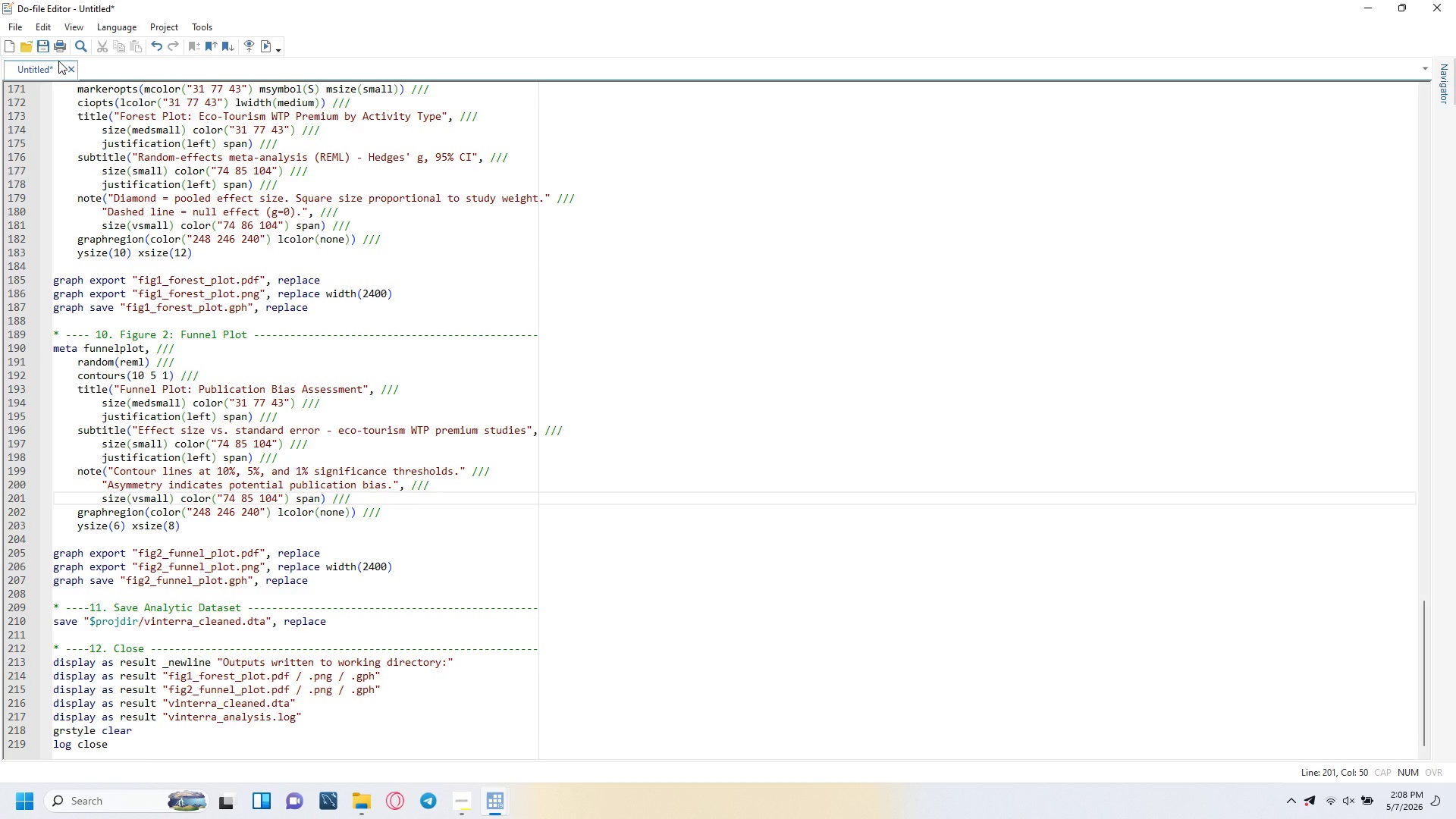 
left_click([36, 45])
 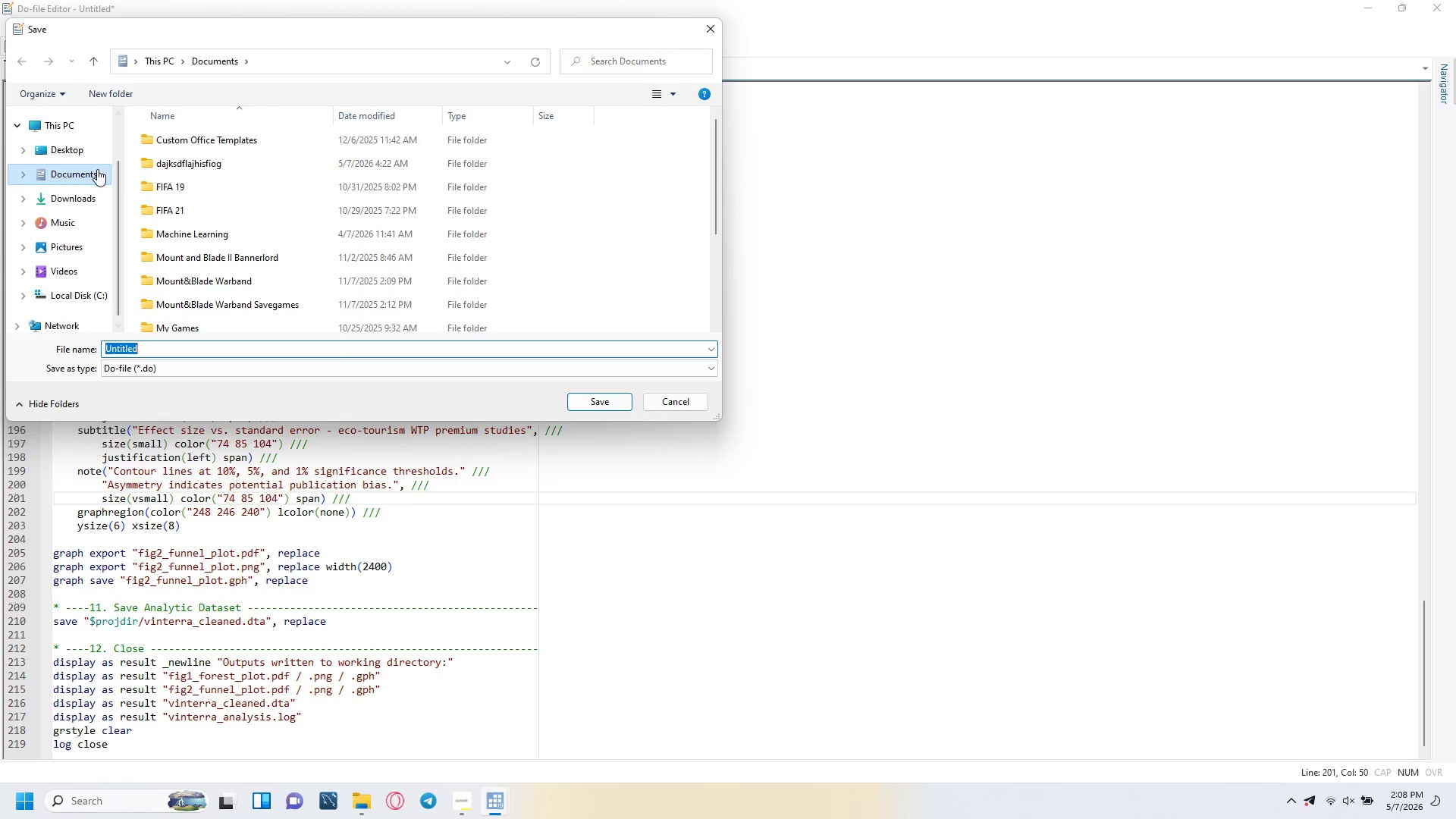 
left_click([66, 151])
 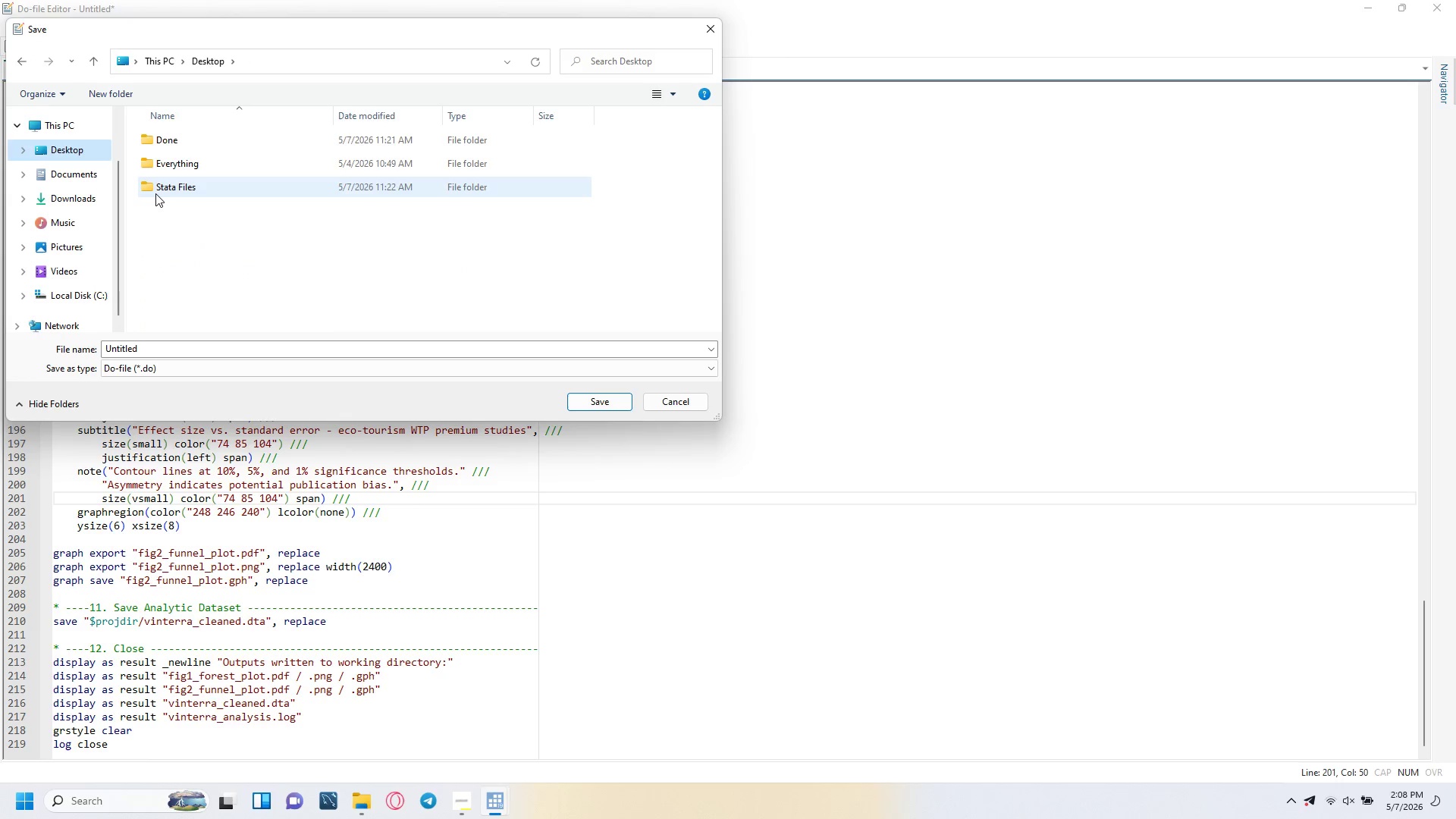 
double_click([155, 193])
 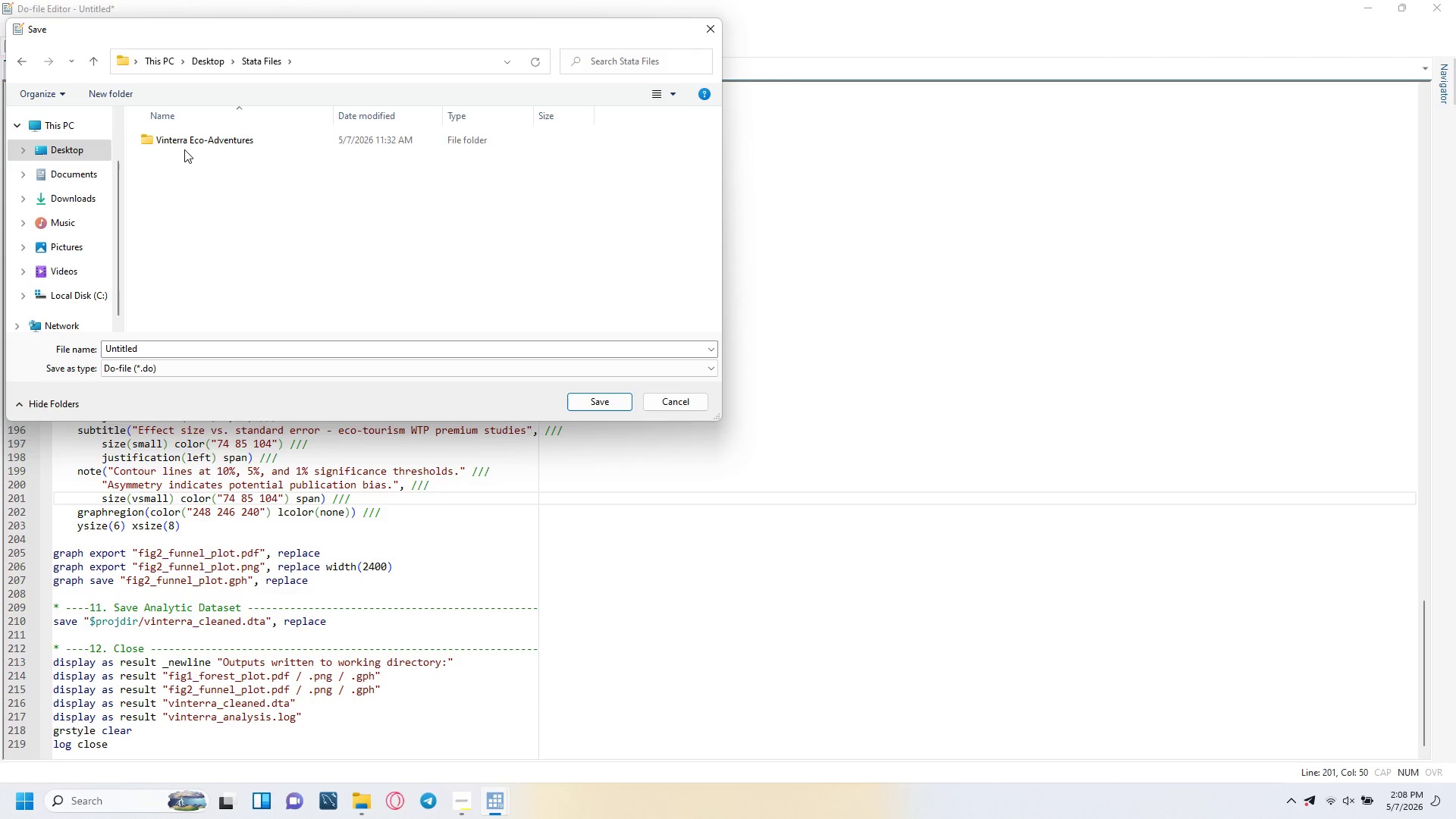 
double_click([185, 146])
 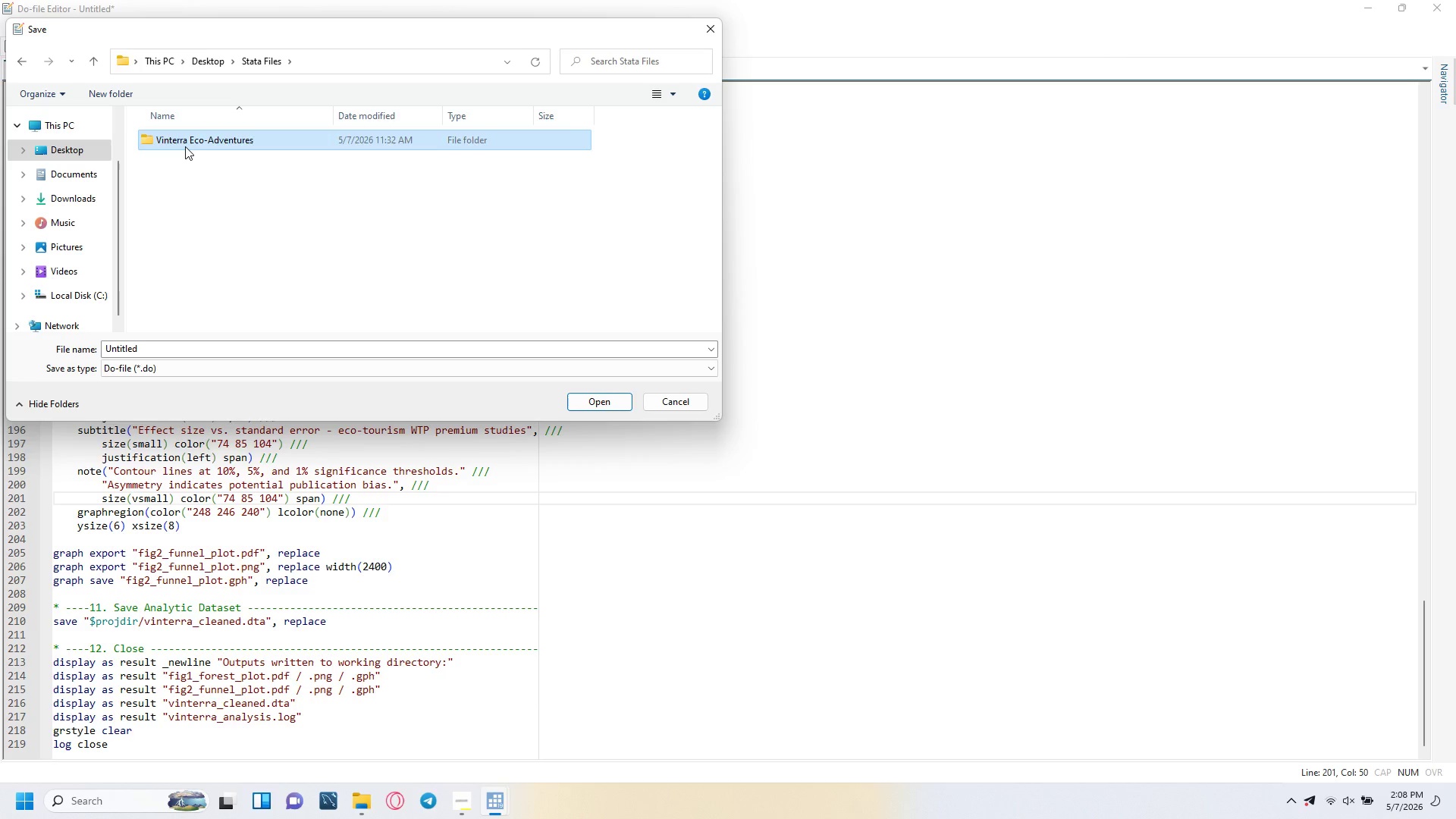 
triple_click([185, 146])
 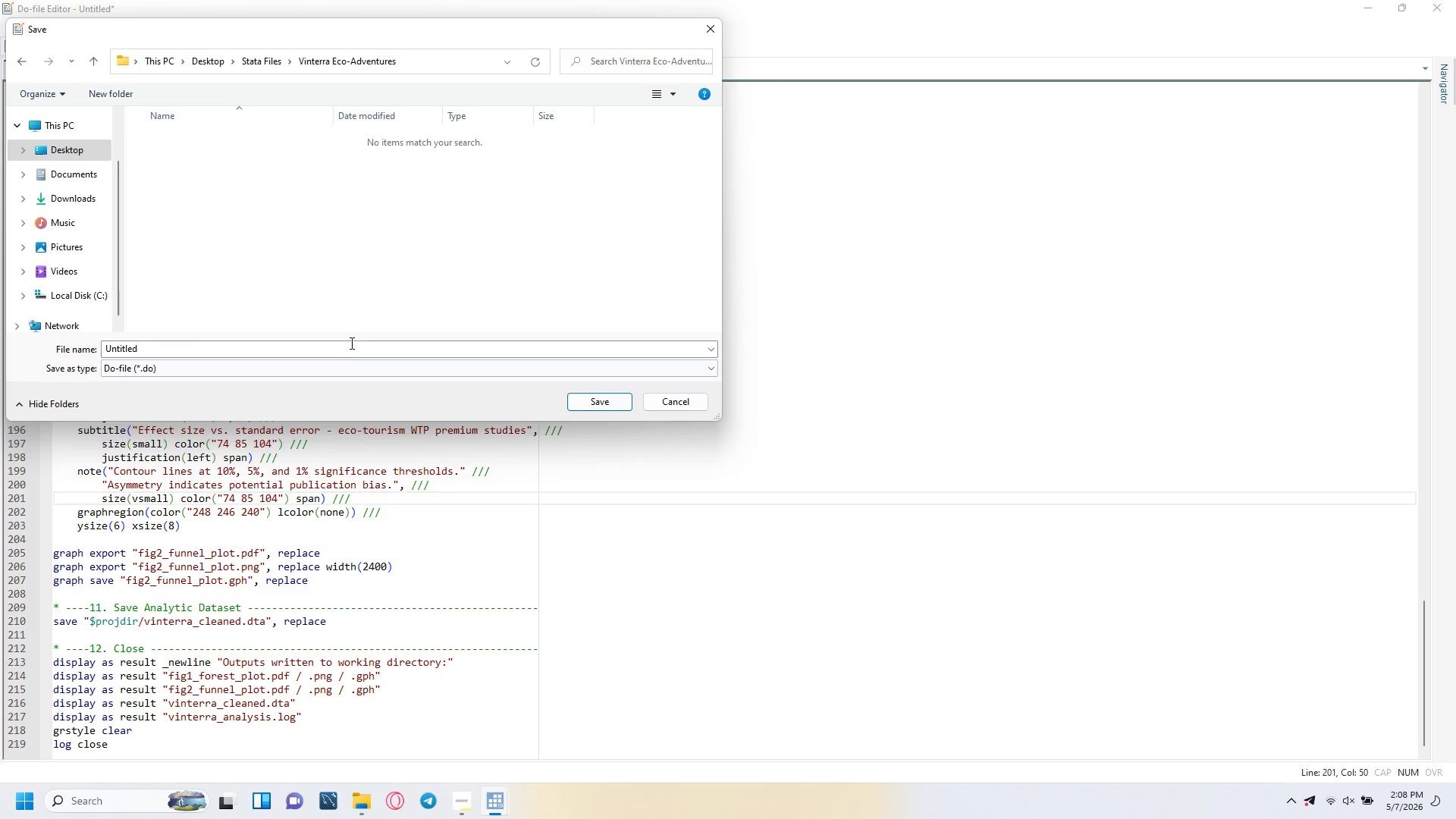 
left_click([350, 343])
 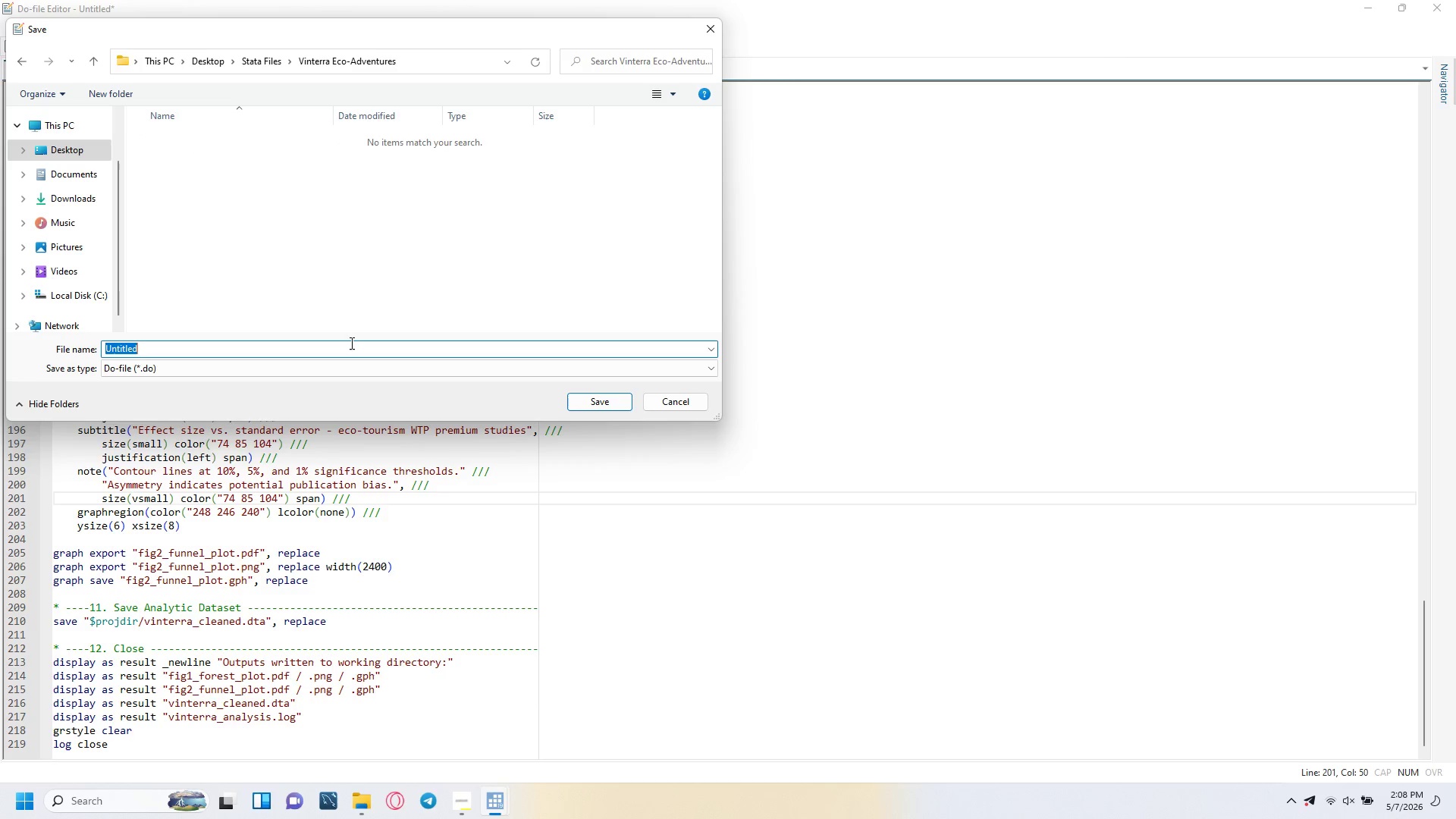 
type(vinterra_analysis)
 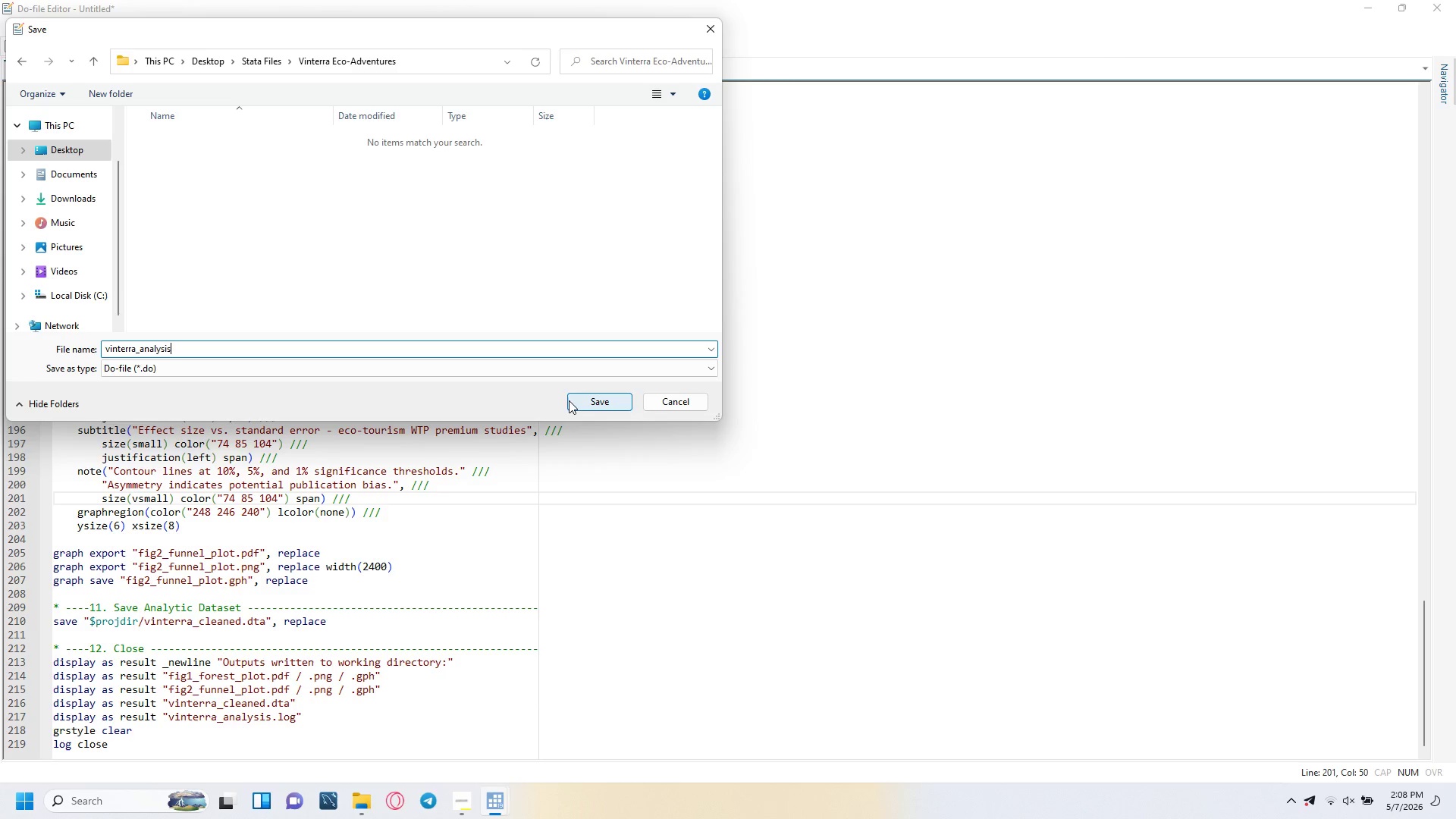 
left_click([569, 400])
 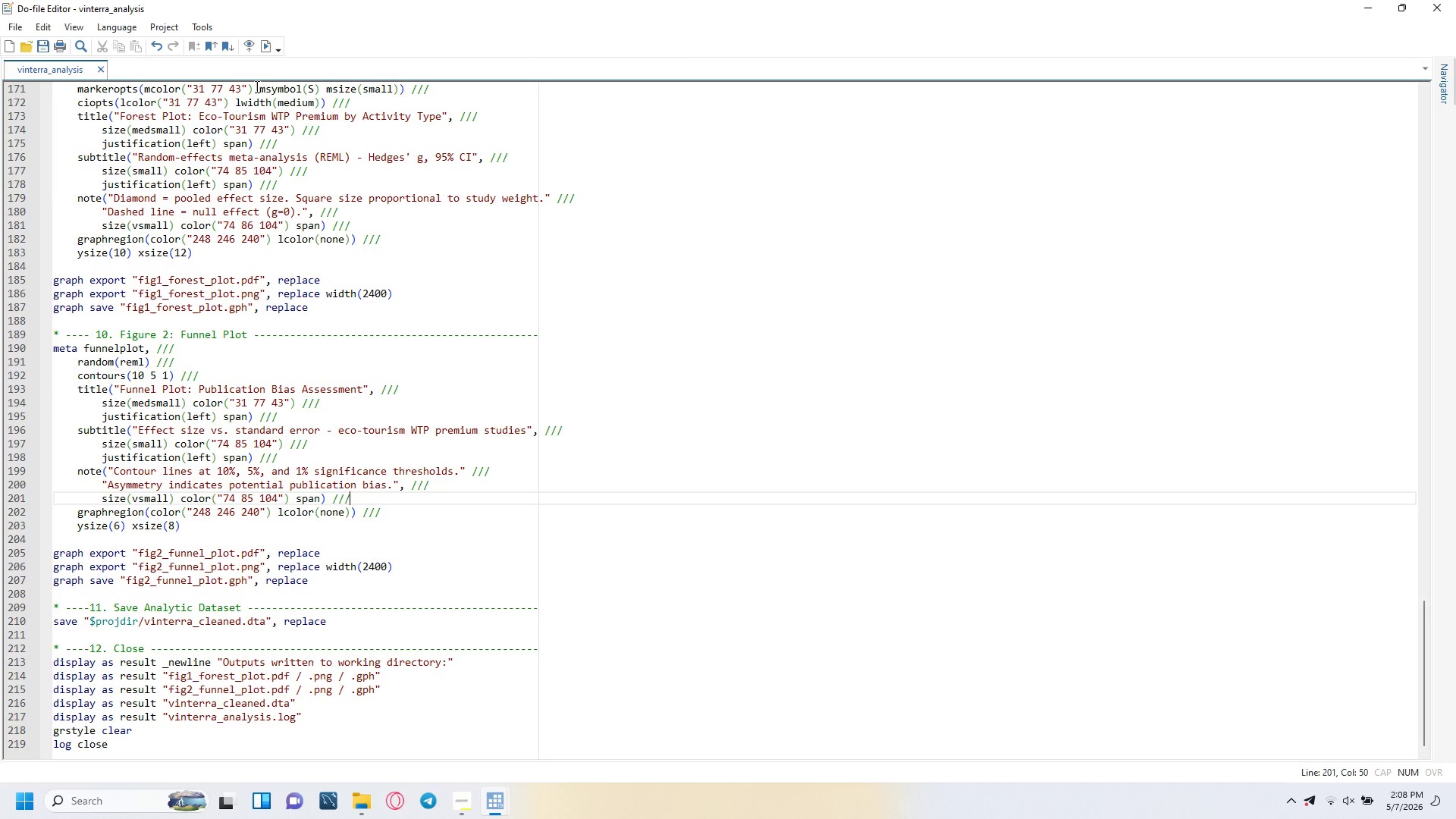 
left_click([263, 49])
 